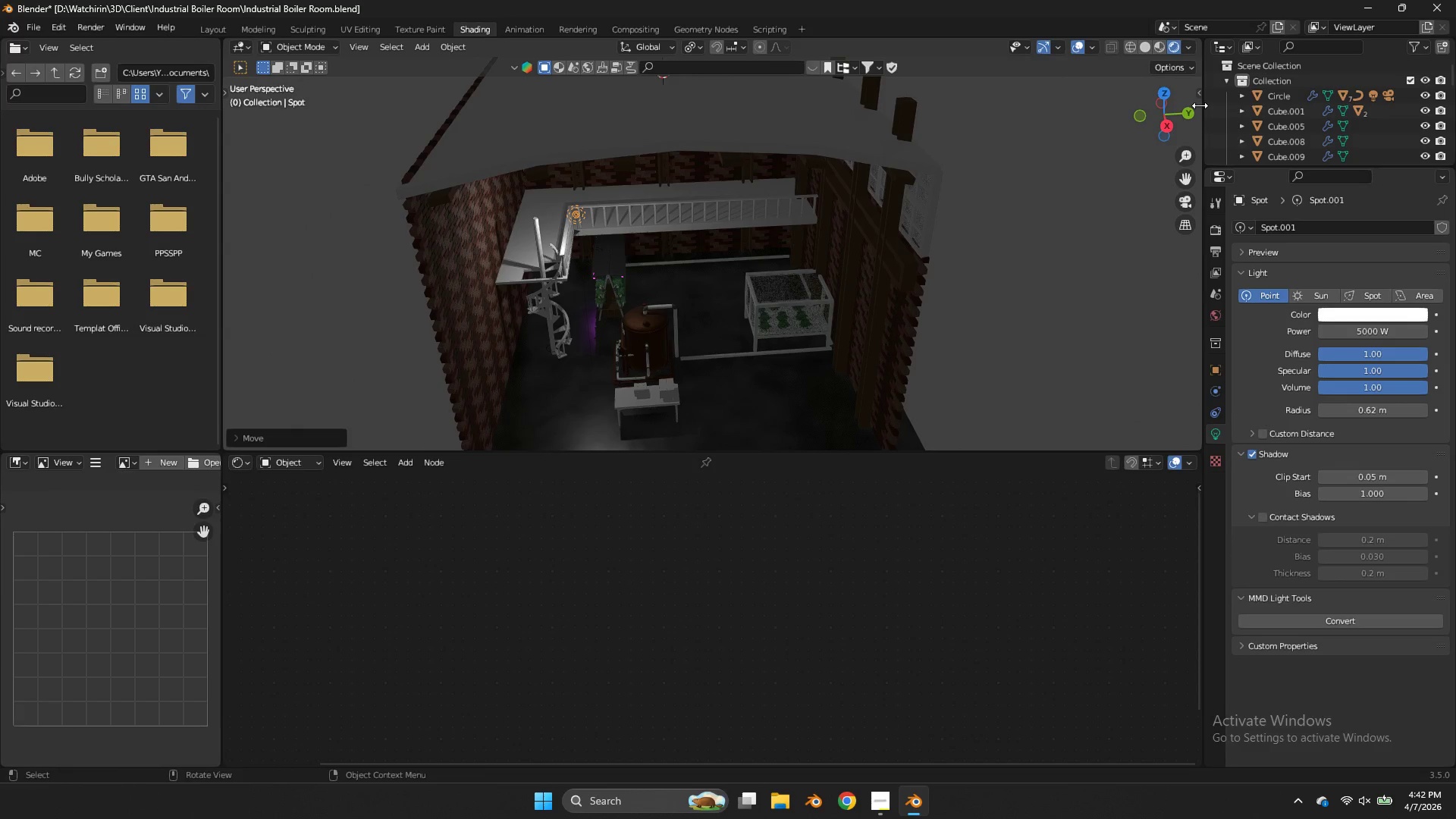 
left_click_drag(start_coordinate=[1169, 114], to_coordinate=[1098, 76])
 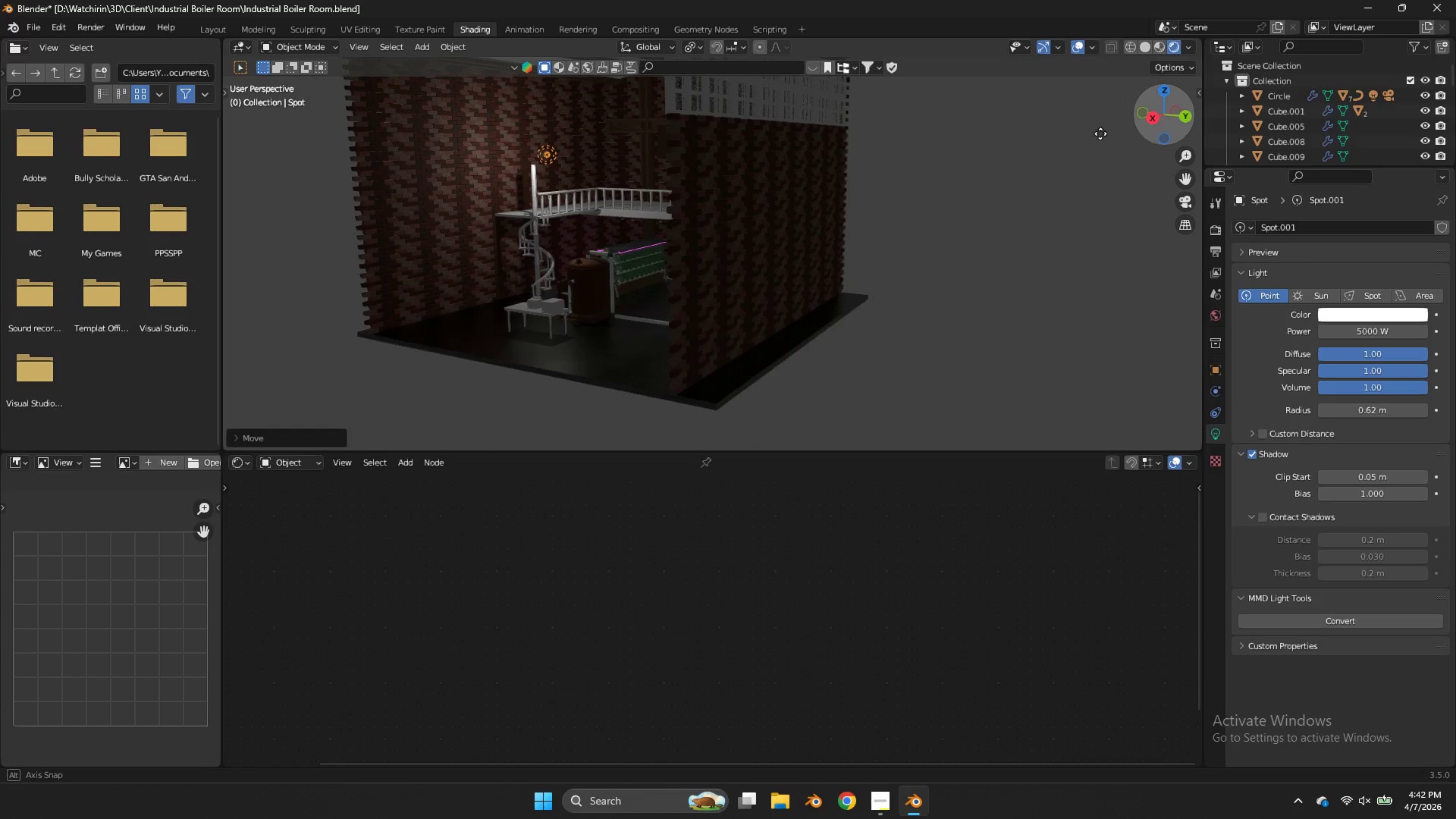 
type(gz)
 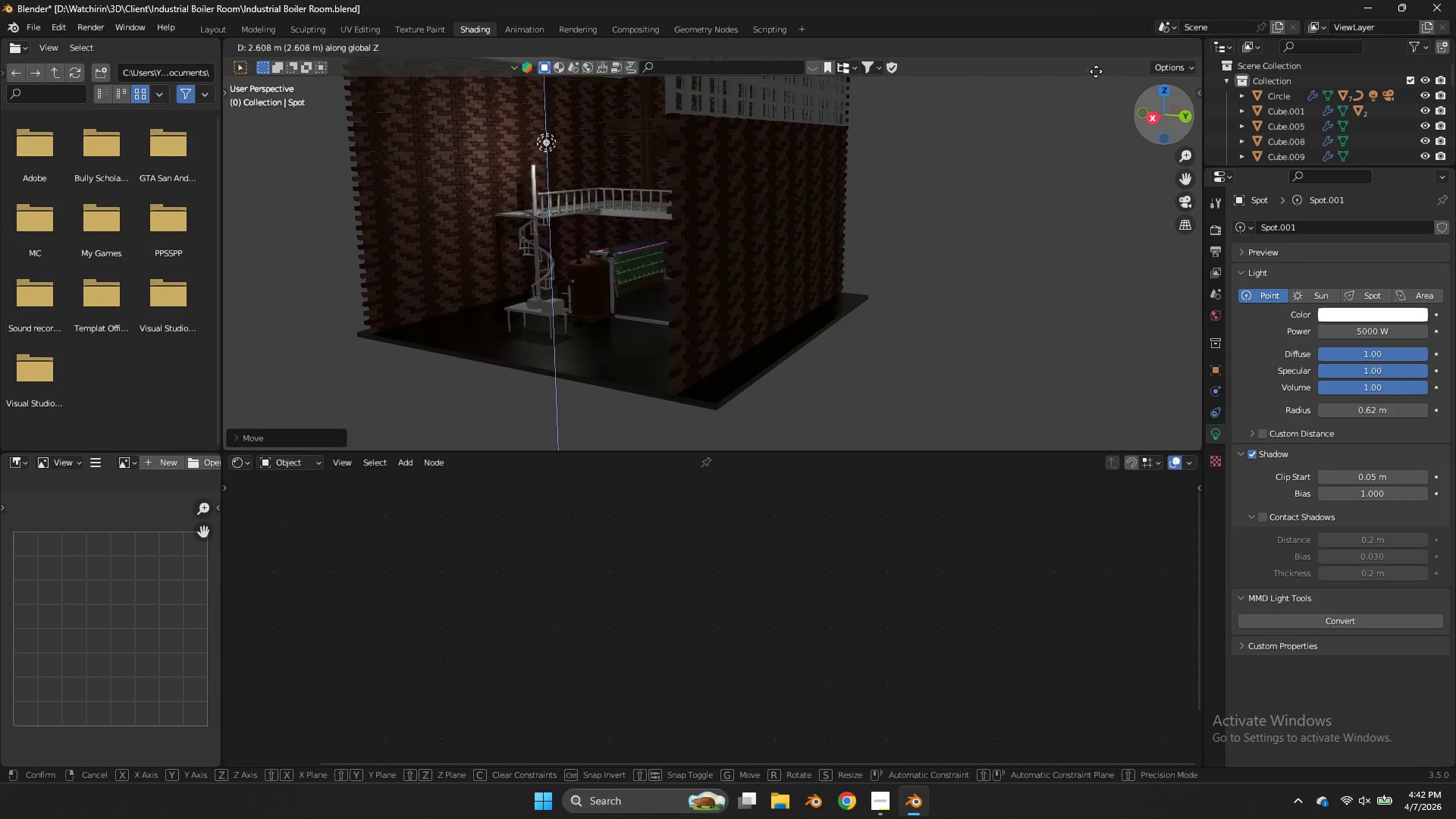 
left_click([1096, 64])
 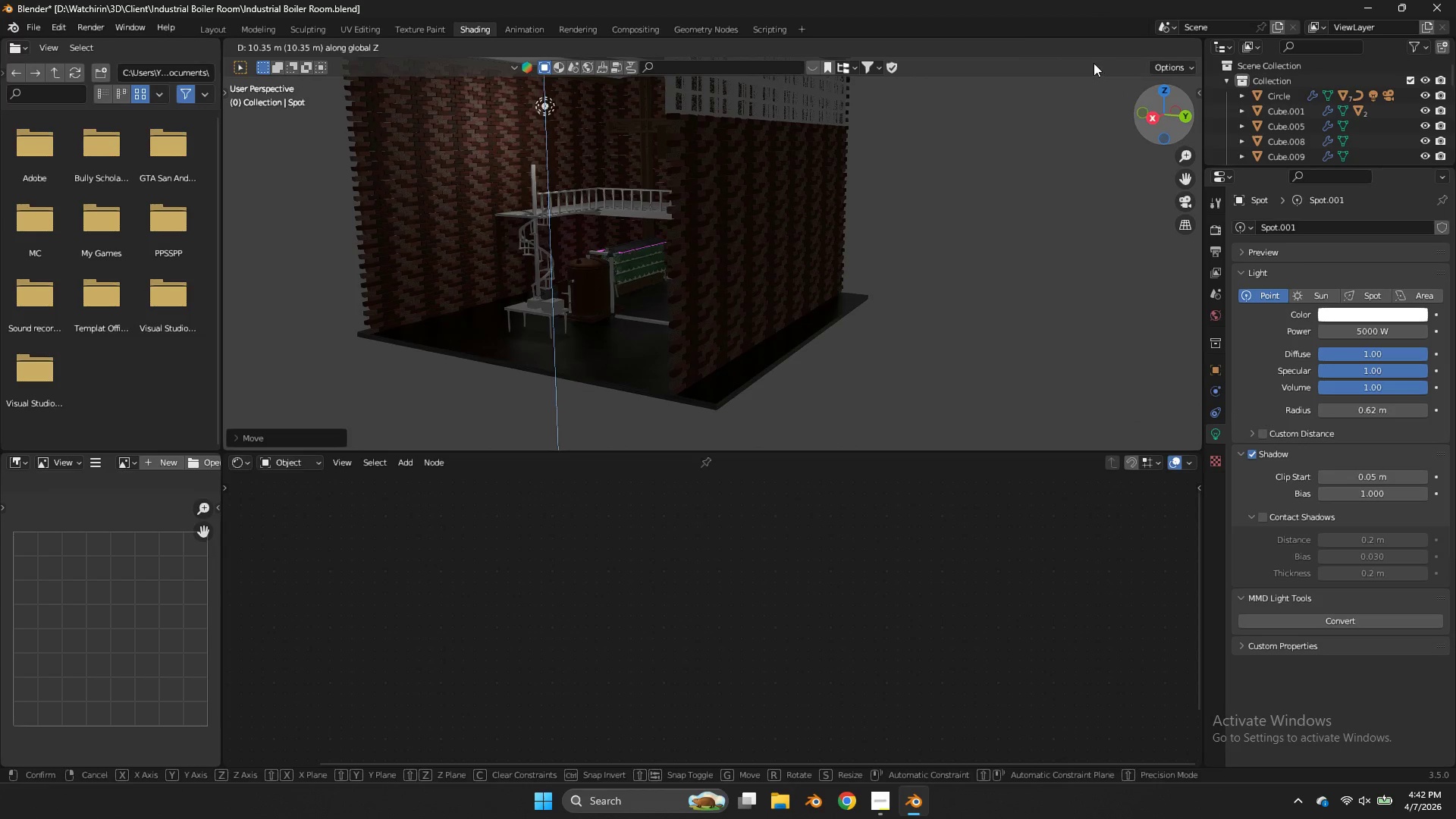 
key(G)
 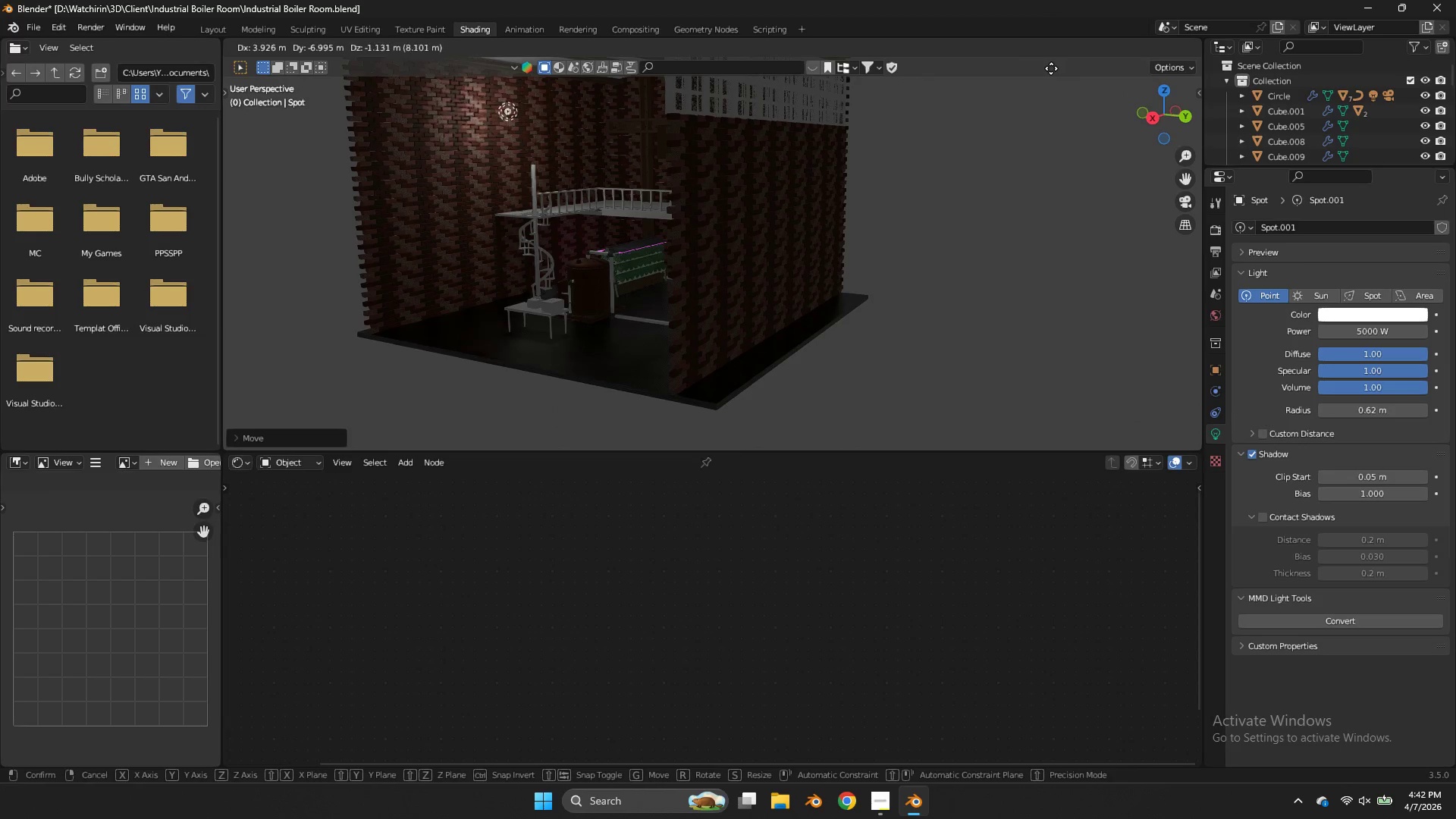 
left_click([1051, 68])
 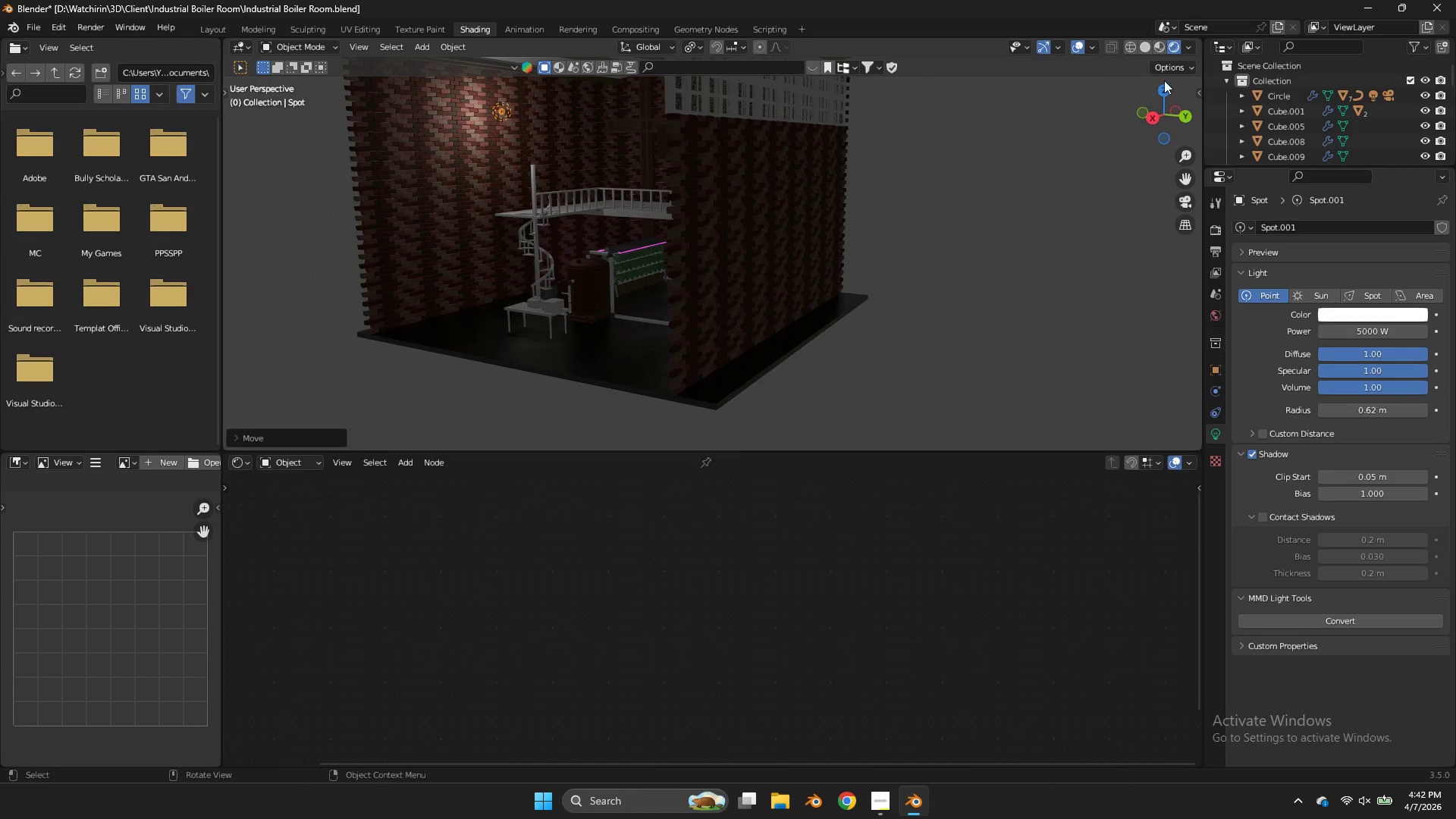 
left_click([1162, 86])
 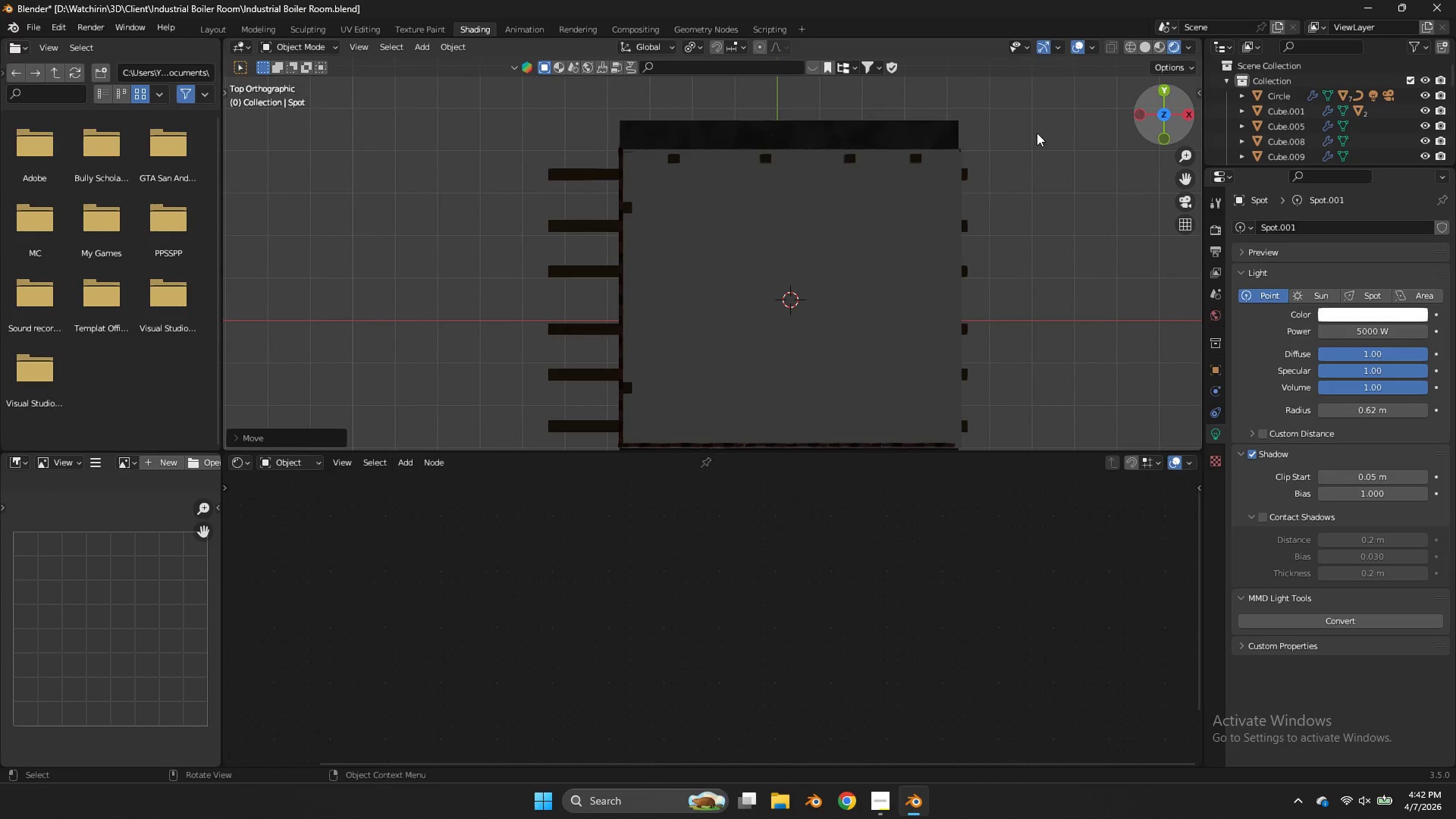 
key(Z)
 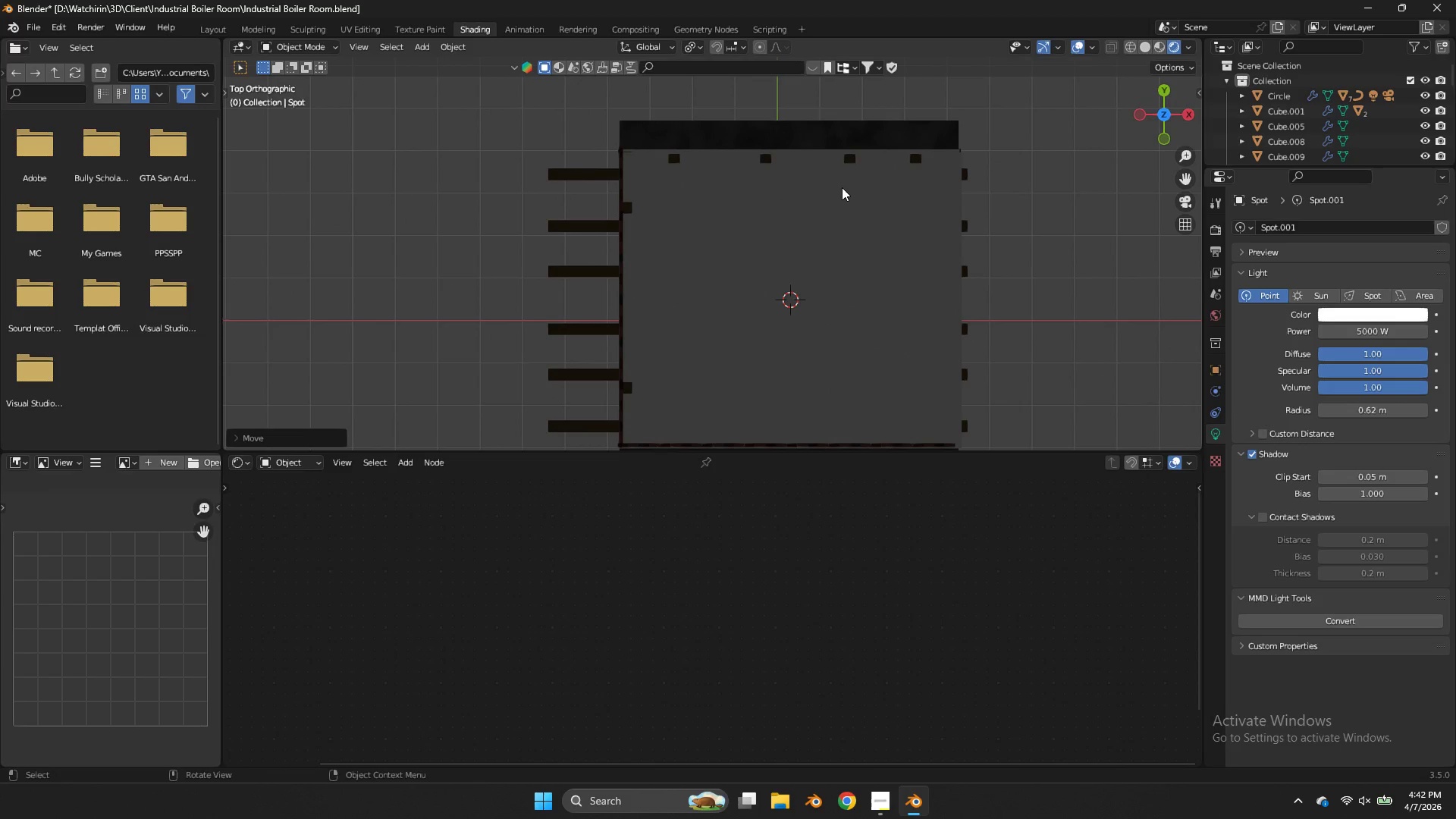 
scroll: coordinate [842, 187], scroll_direction: down, amount: 2.0
 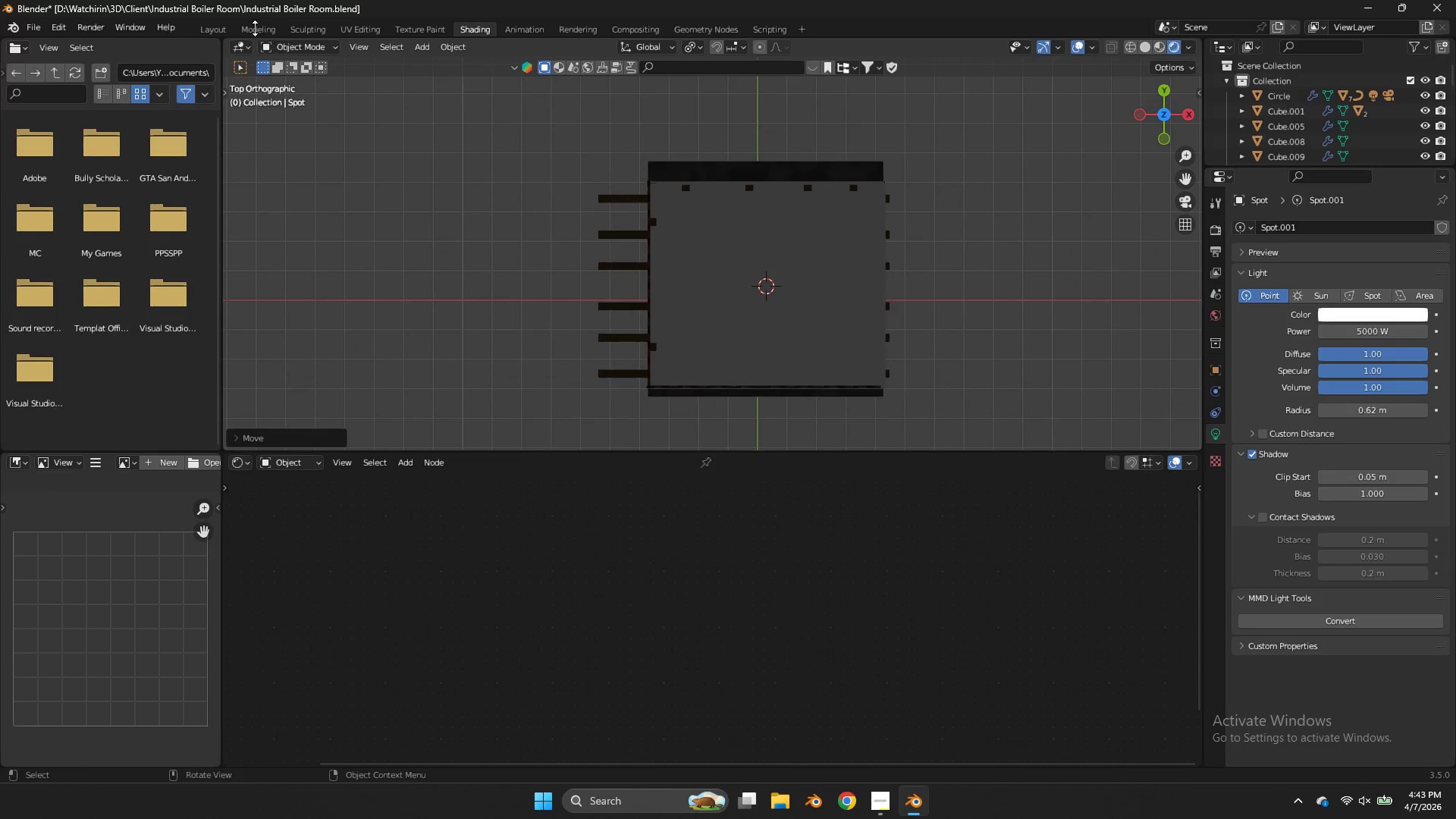 
left_click([249, 27])
 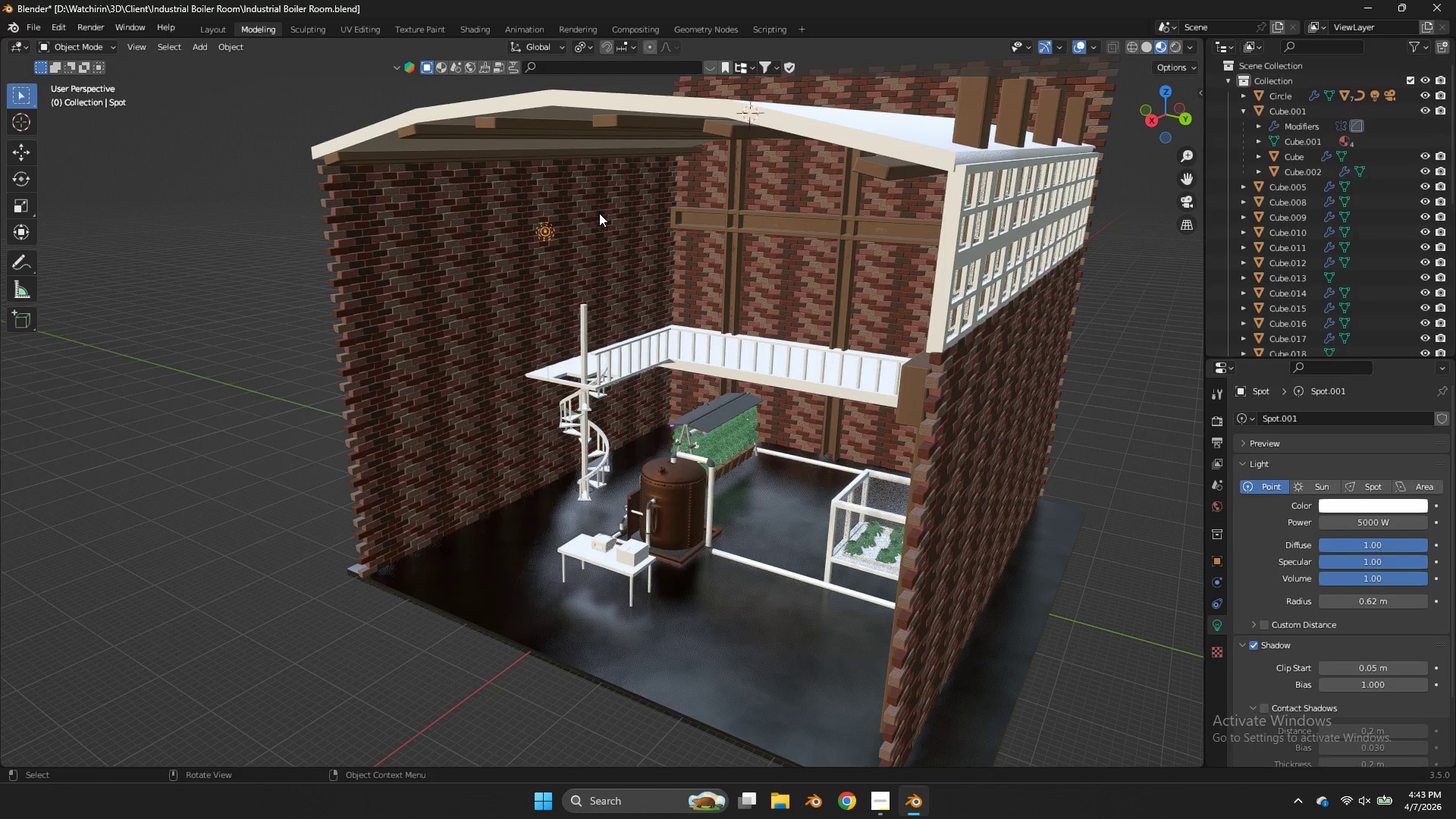 
type(zgz)
 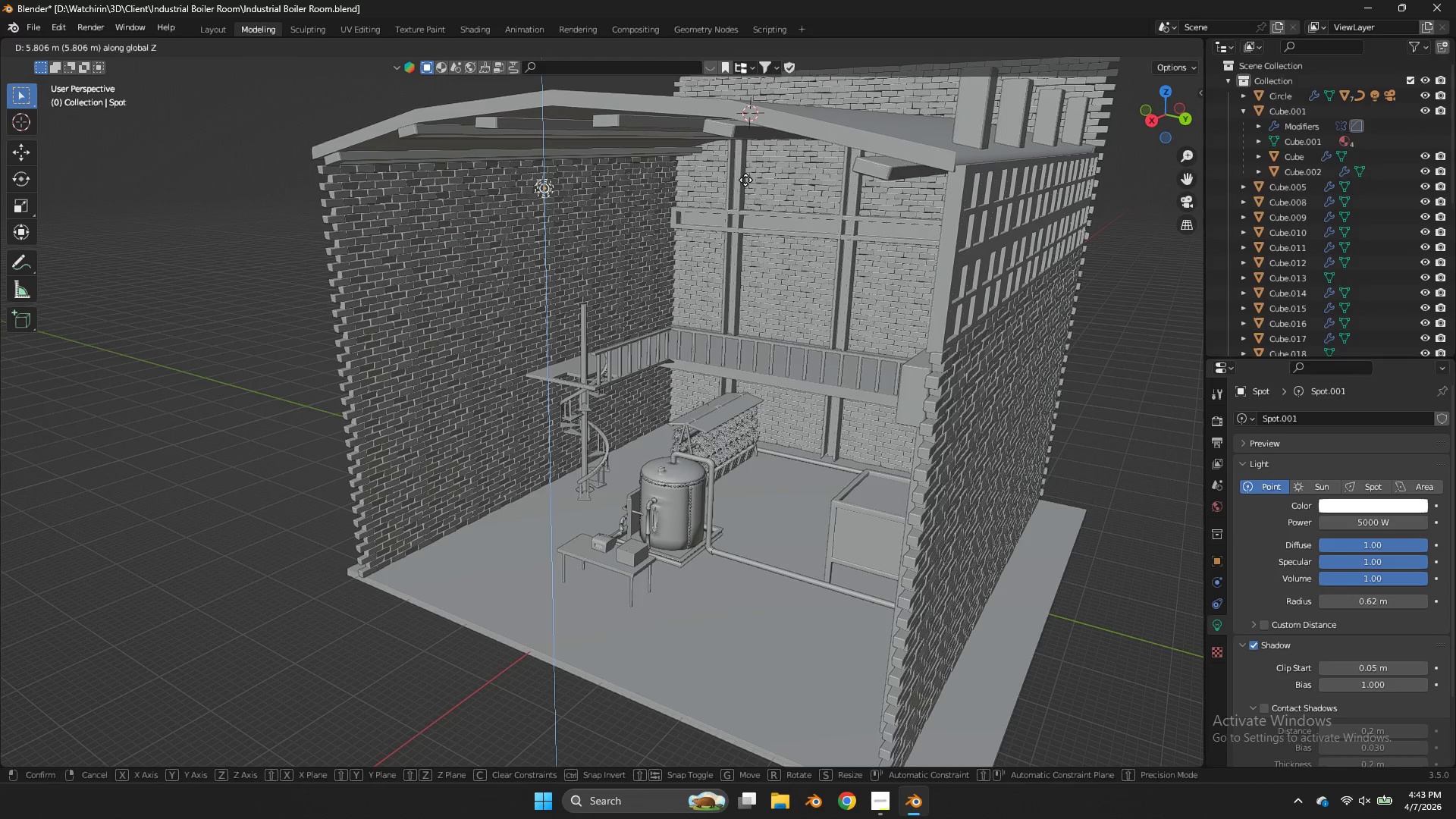 
left_click_drag(start_coordinate=[745, 180], to_coordinate=[760, 175])
 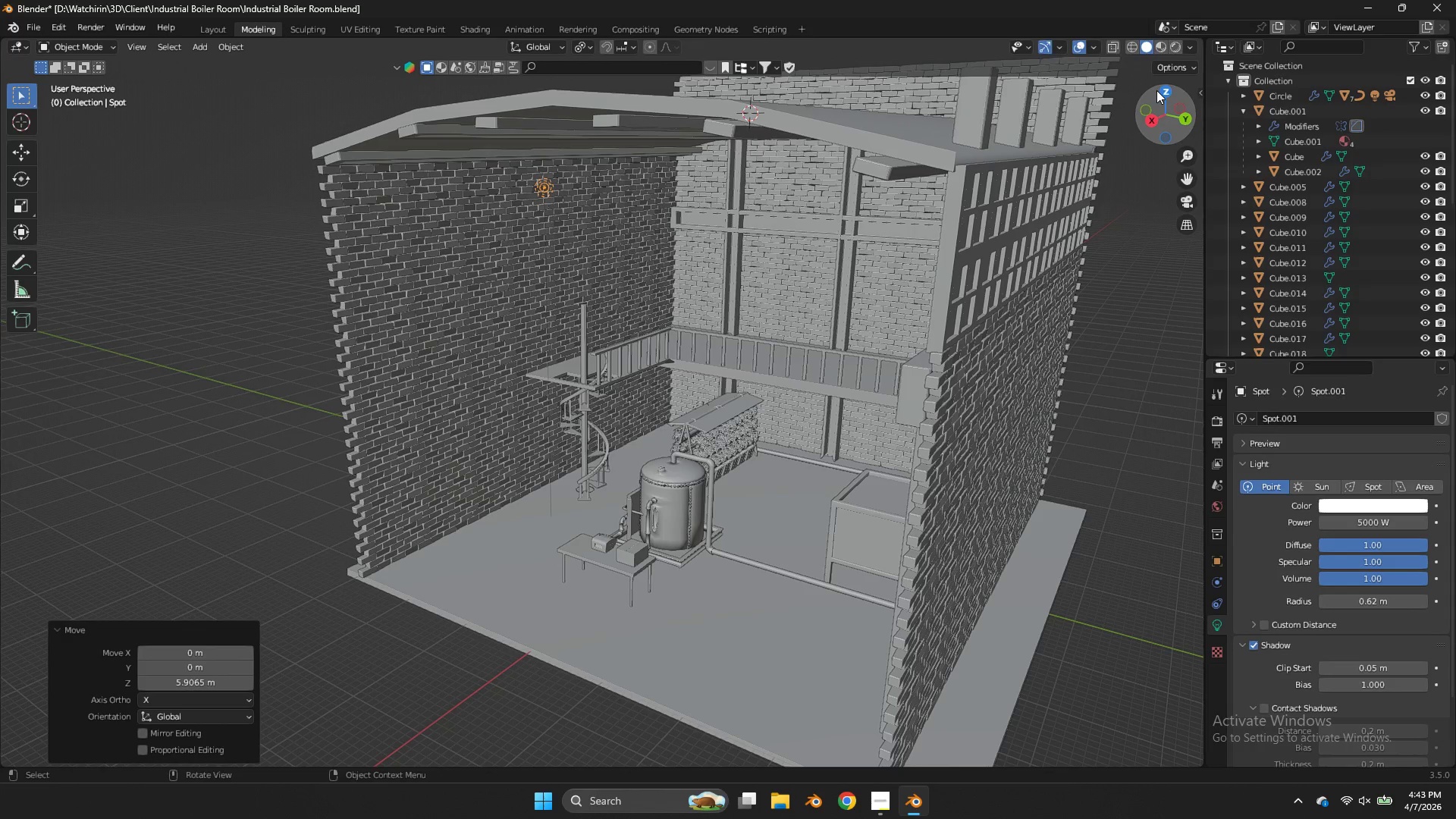 
left_click([1162, 89])
 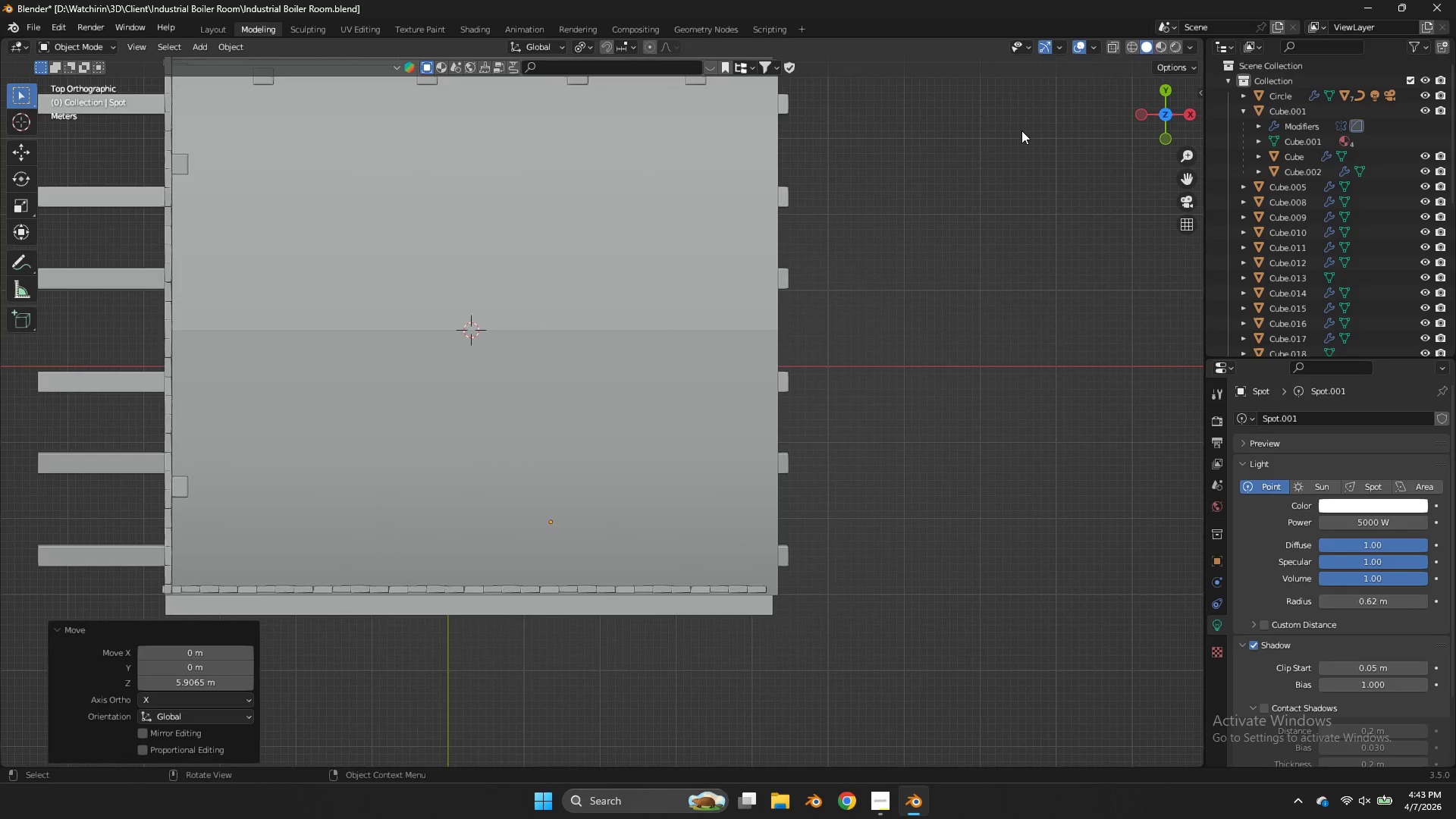 
type(zg)
 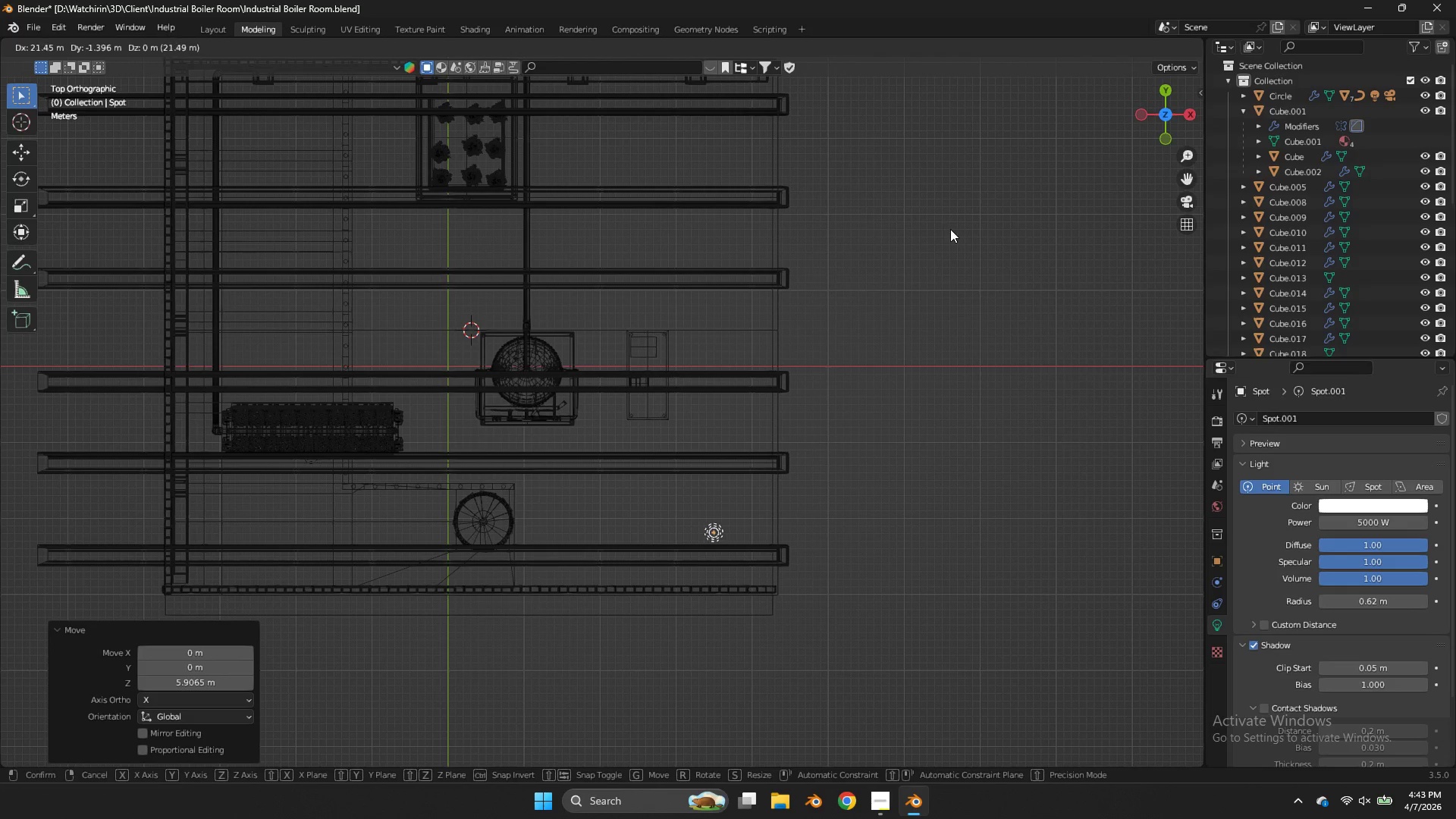 
left_click([950, 229])
 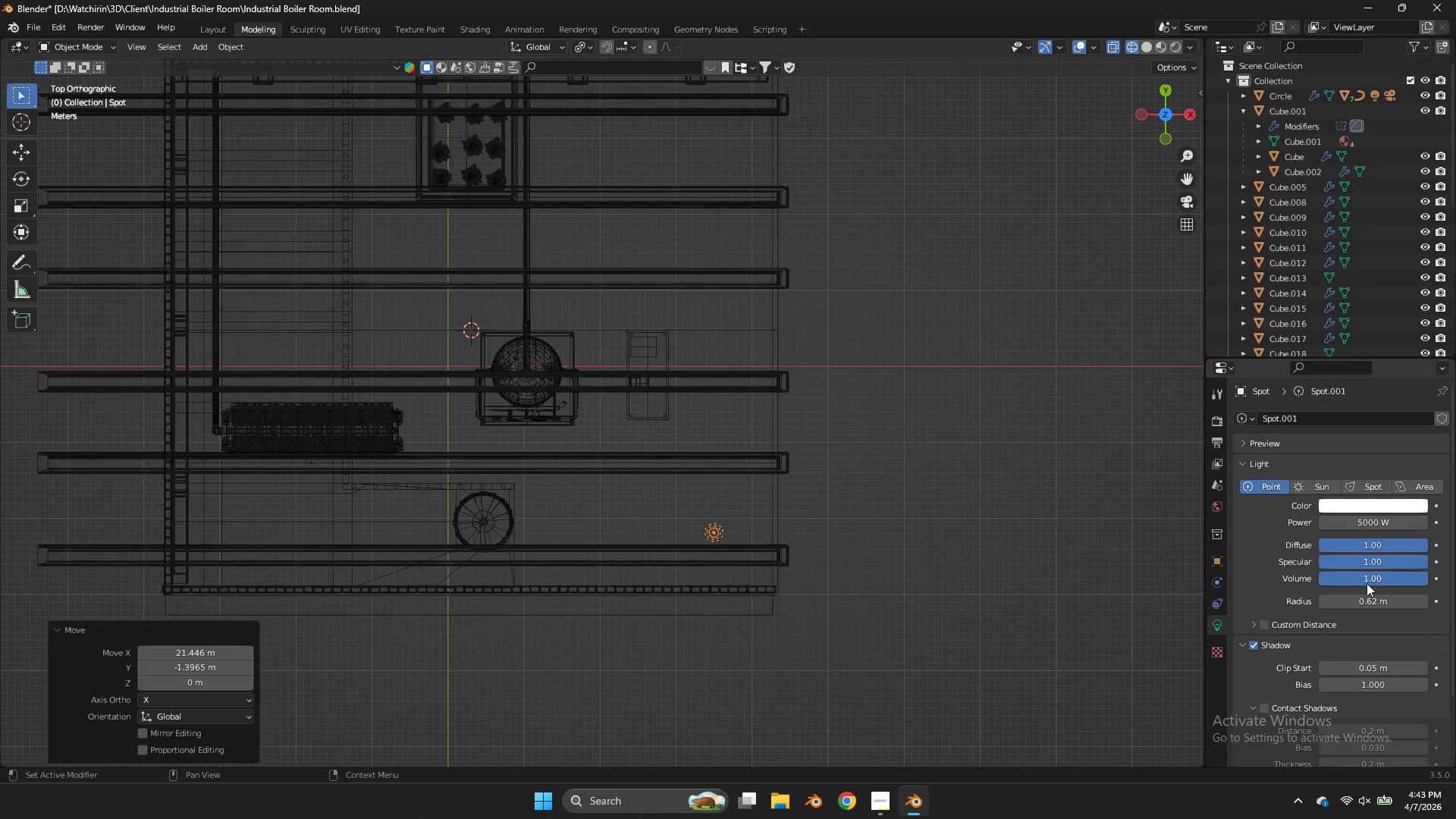 
left_click_drag(start_coordinate=[1367, 598], to_coordinate=[630, 410])
 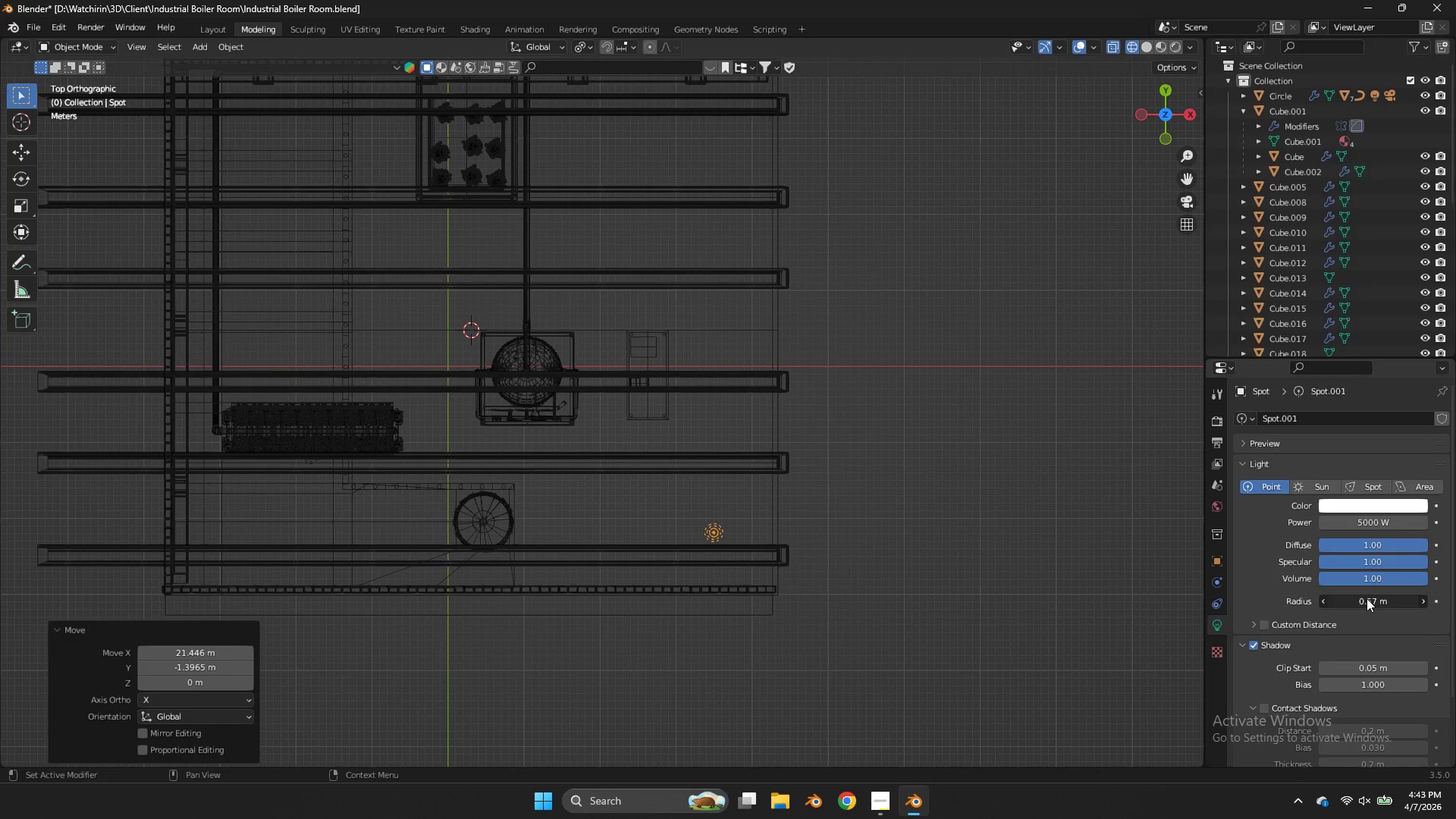 
left_click([1367, 598])
 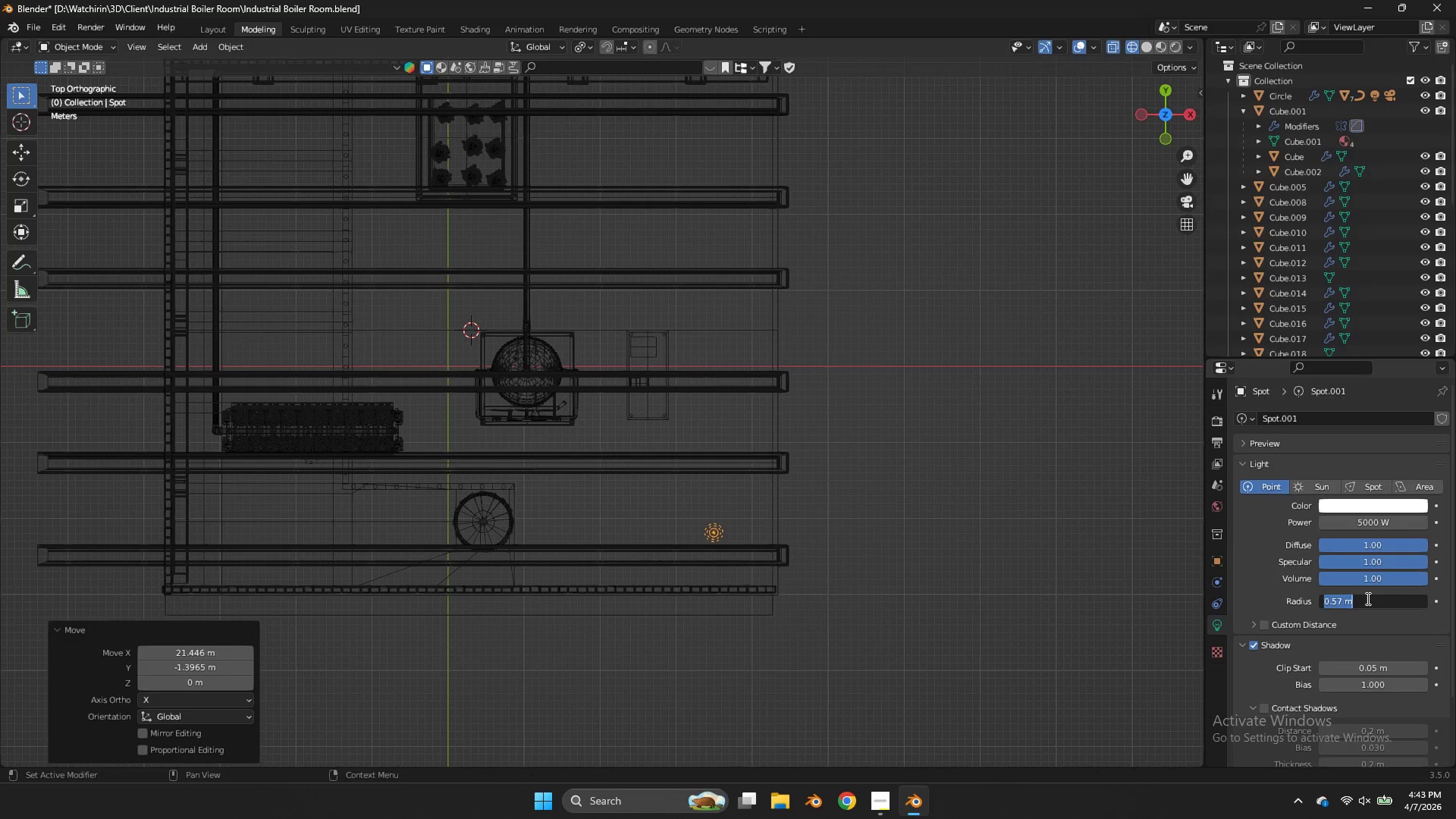 
key(0)
 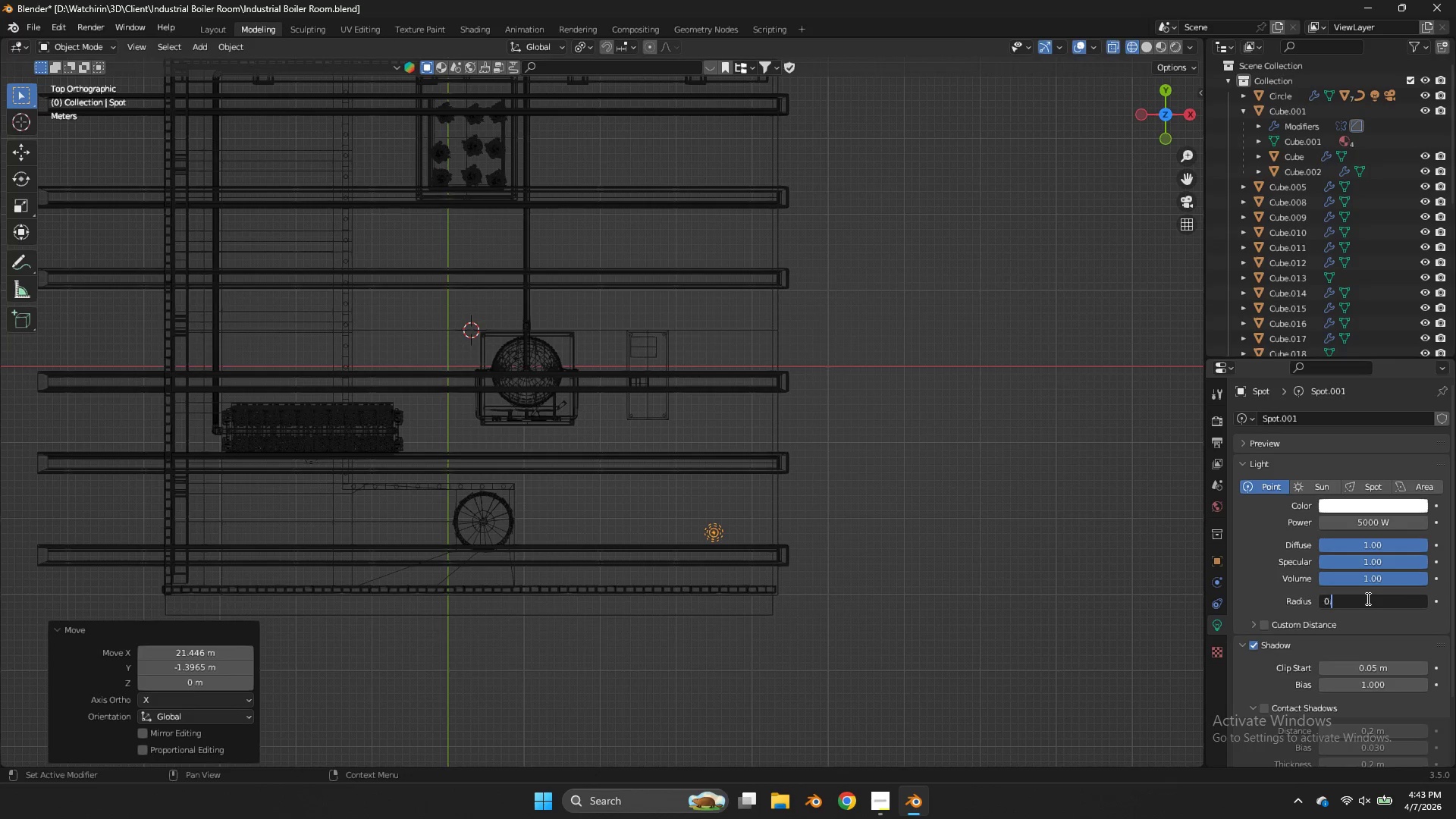 
key(Period)
 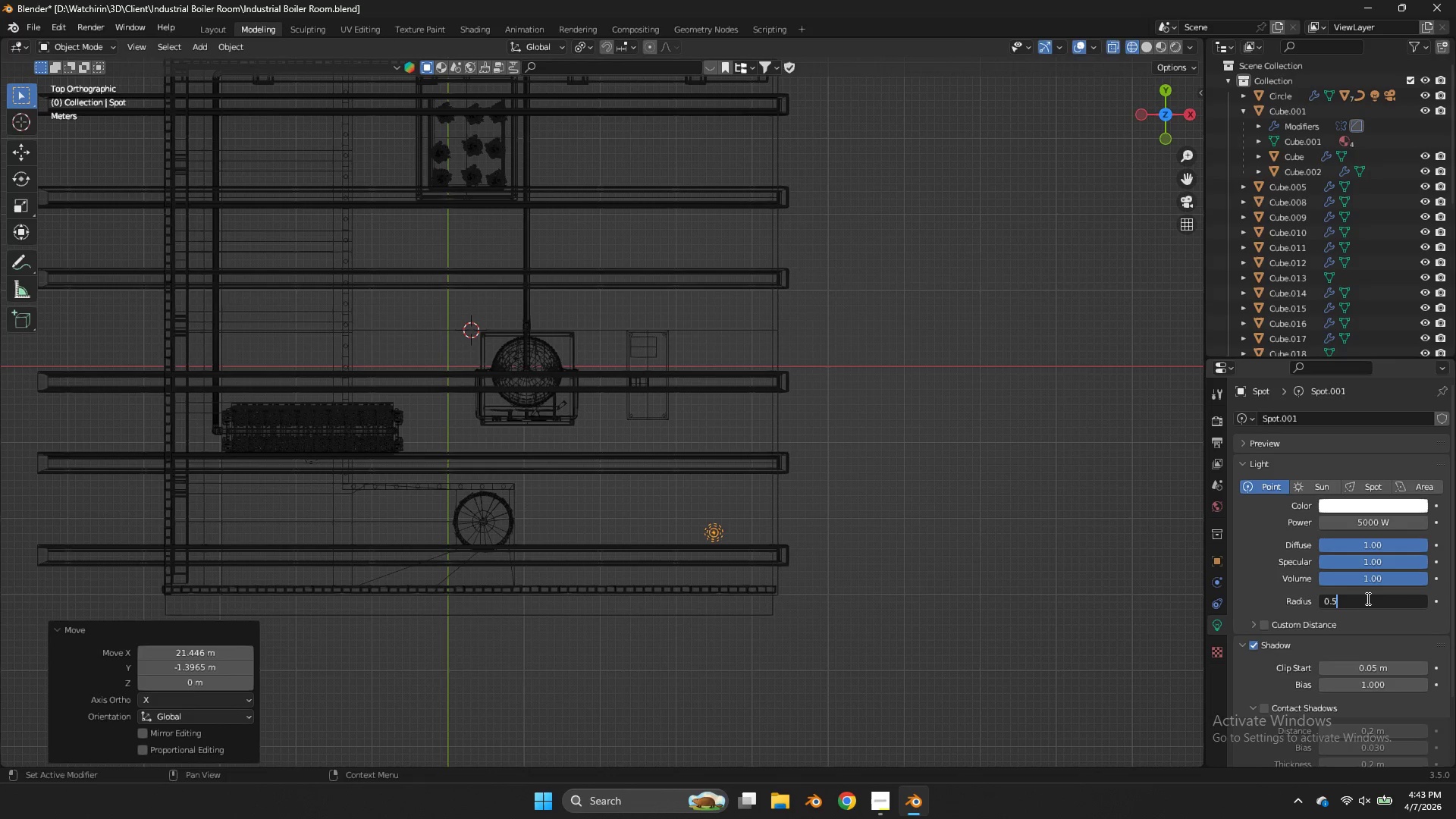 
key(5)
 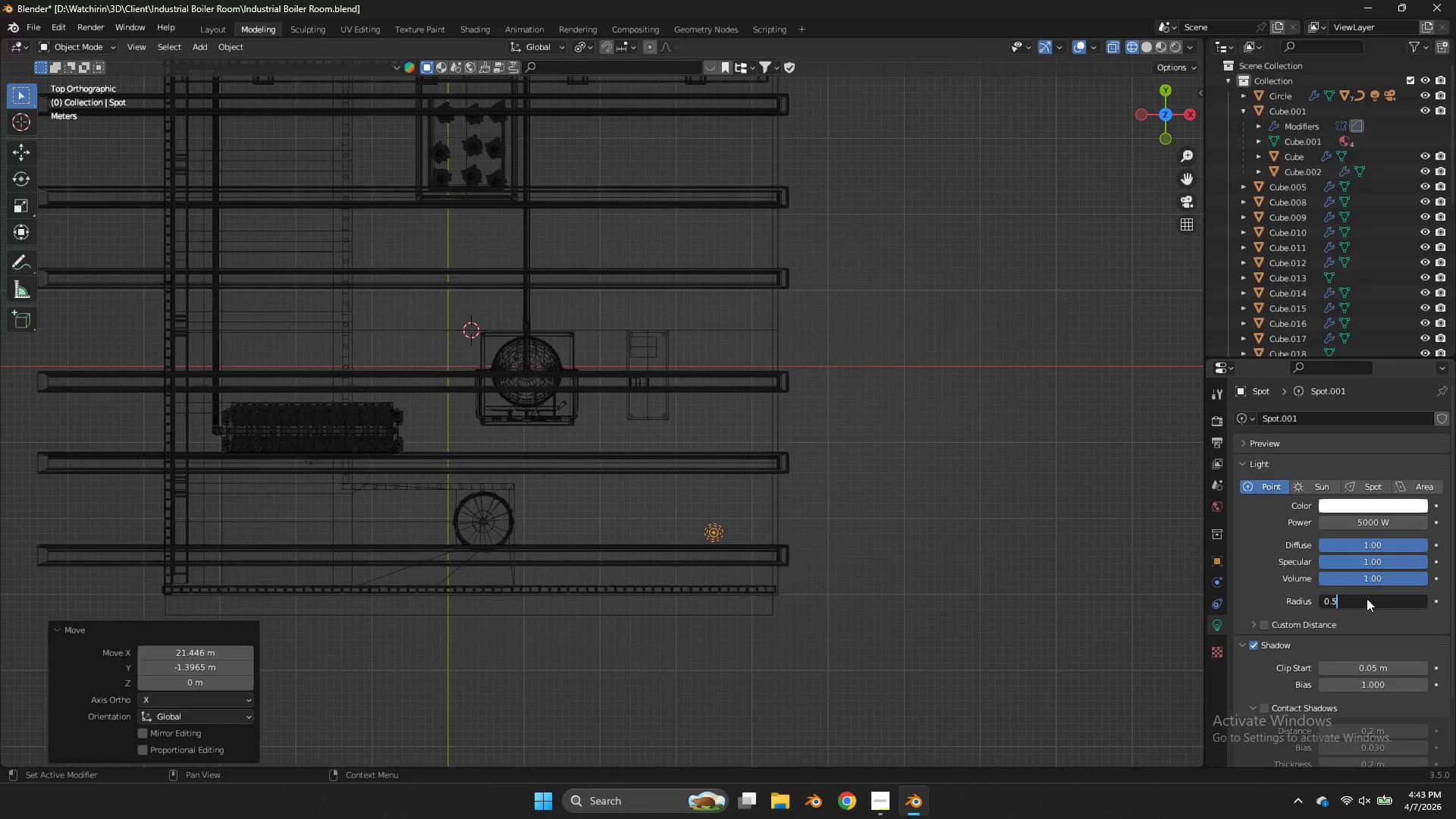 
key(Enter)
 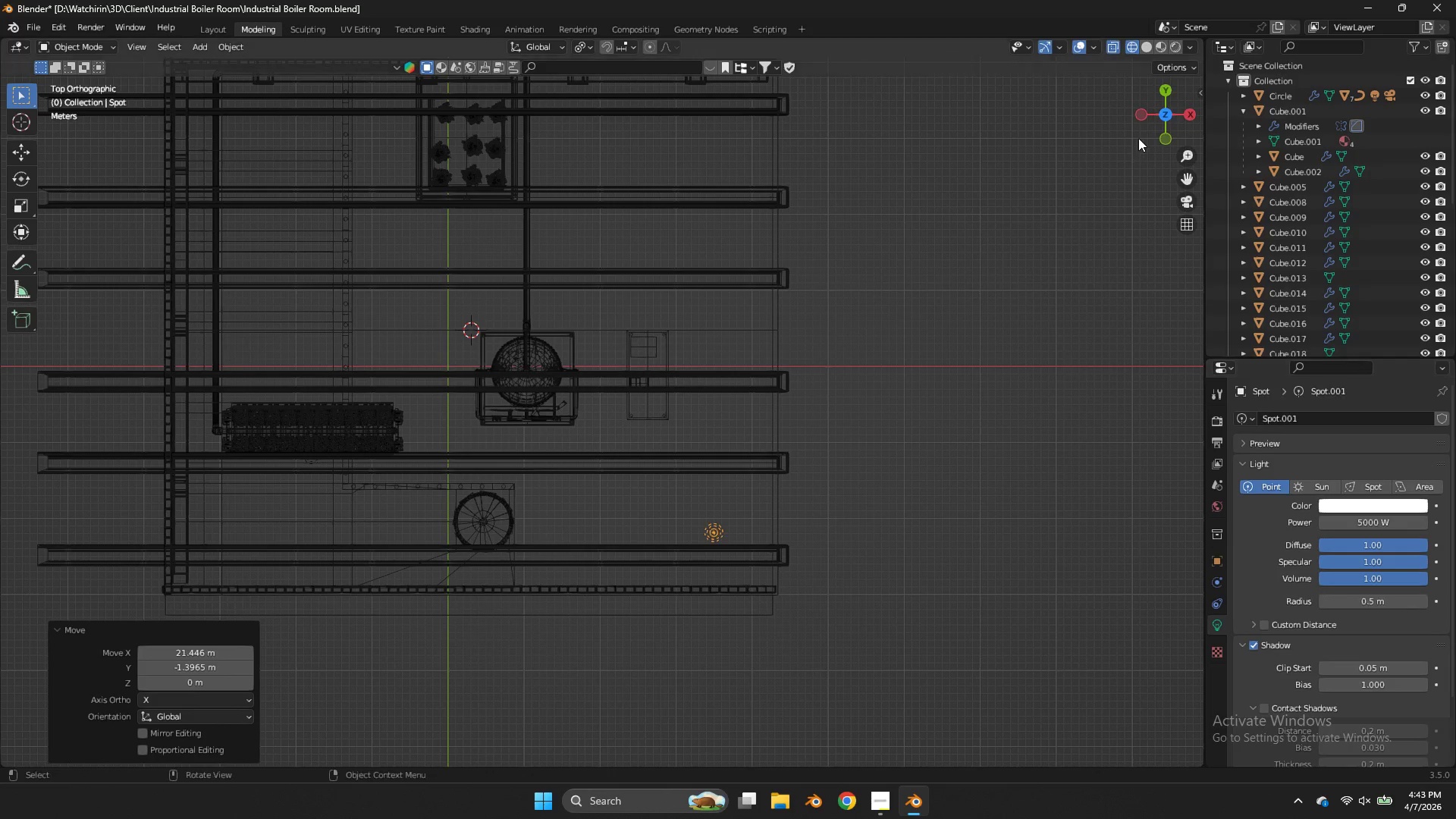 
left_click_drag(start_coordinate=[1159, 124], to_coordinate=[965, 707])
 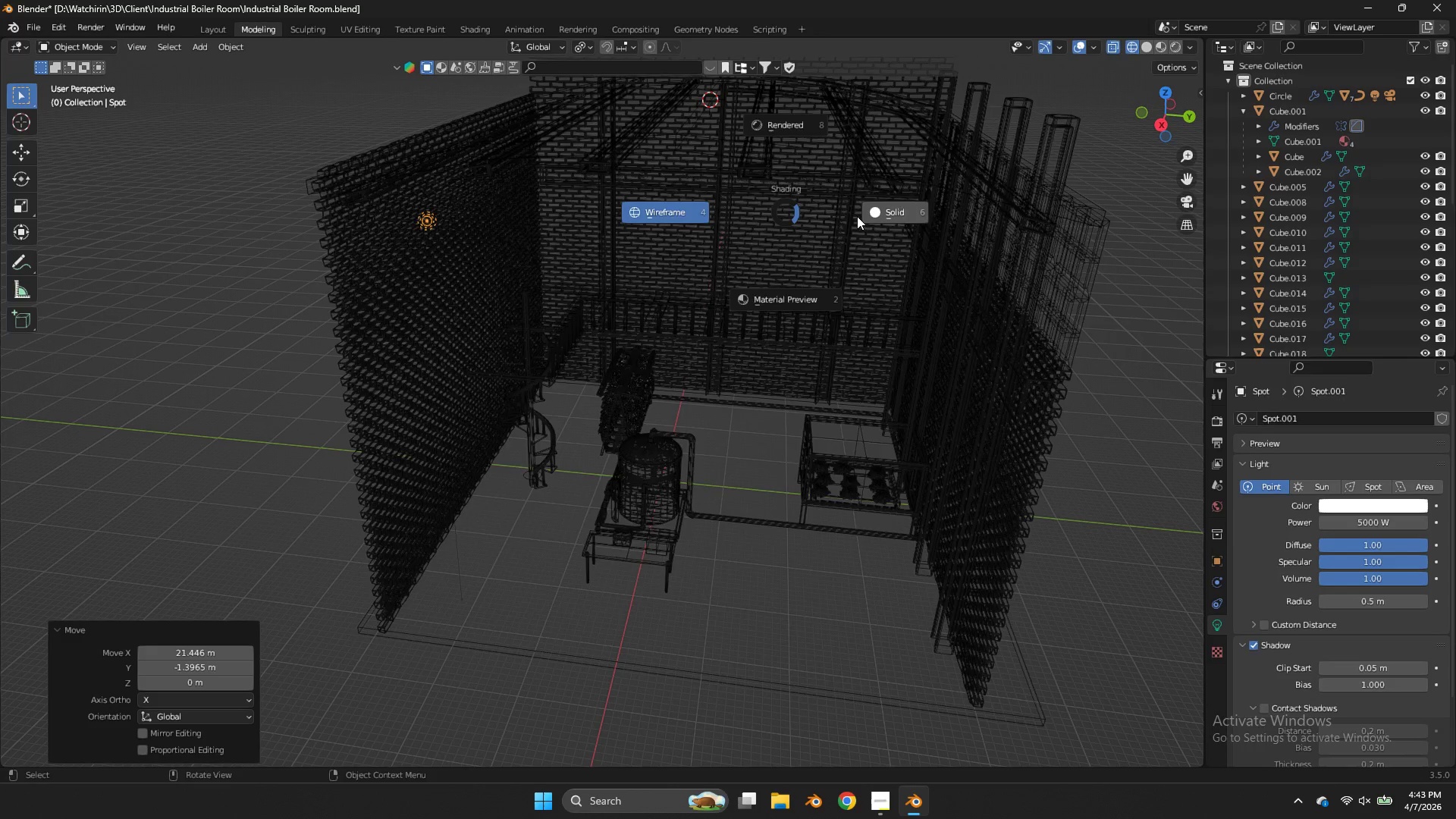 
type(zzzg)
 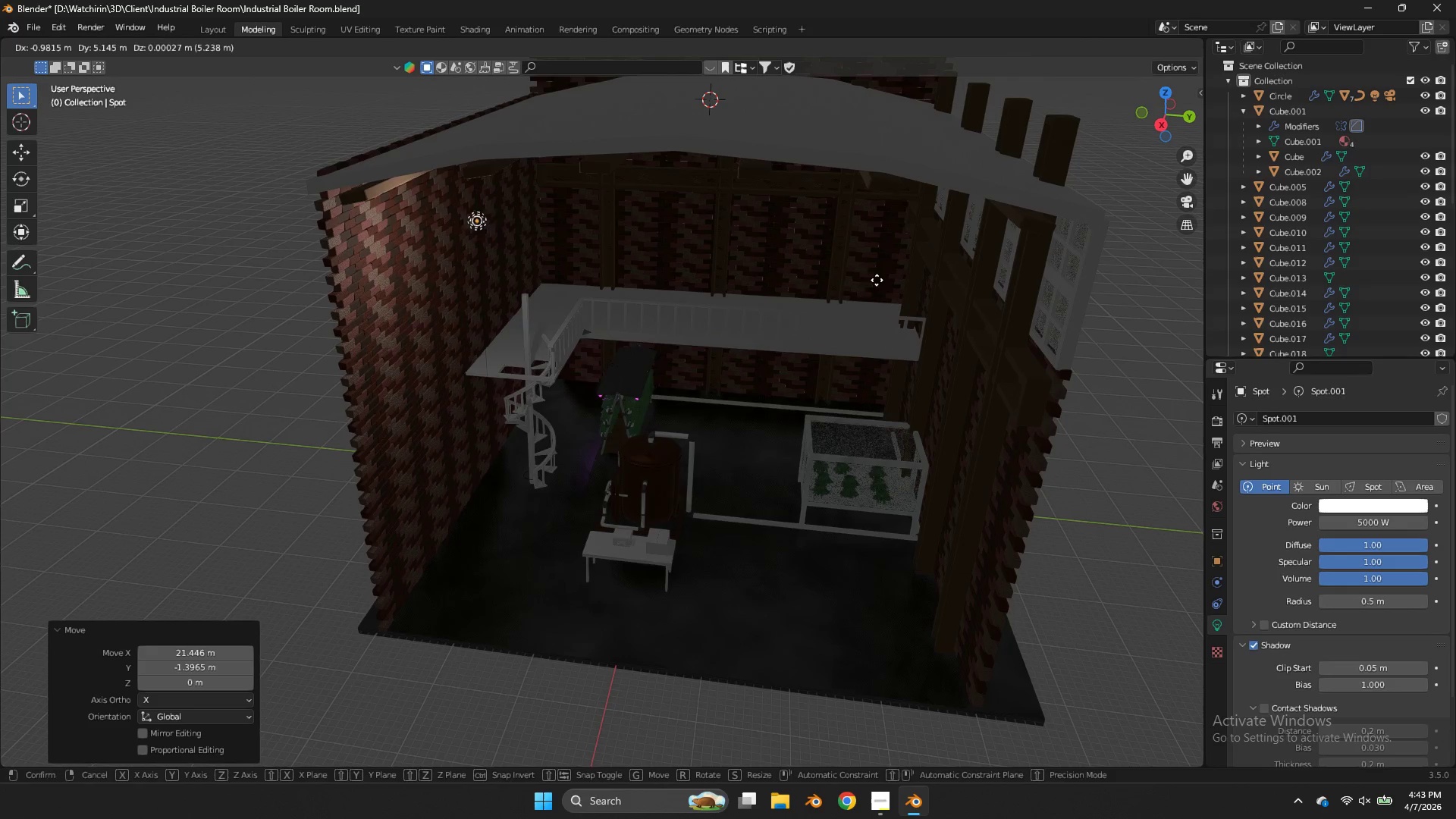 
left_click([877, 281])
 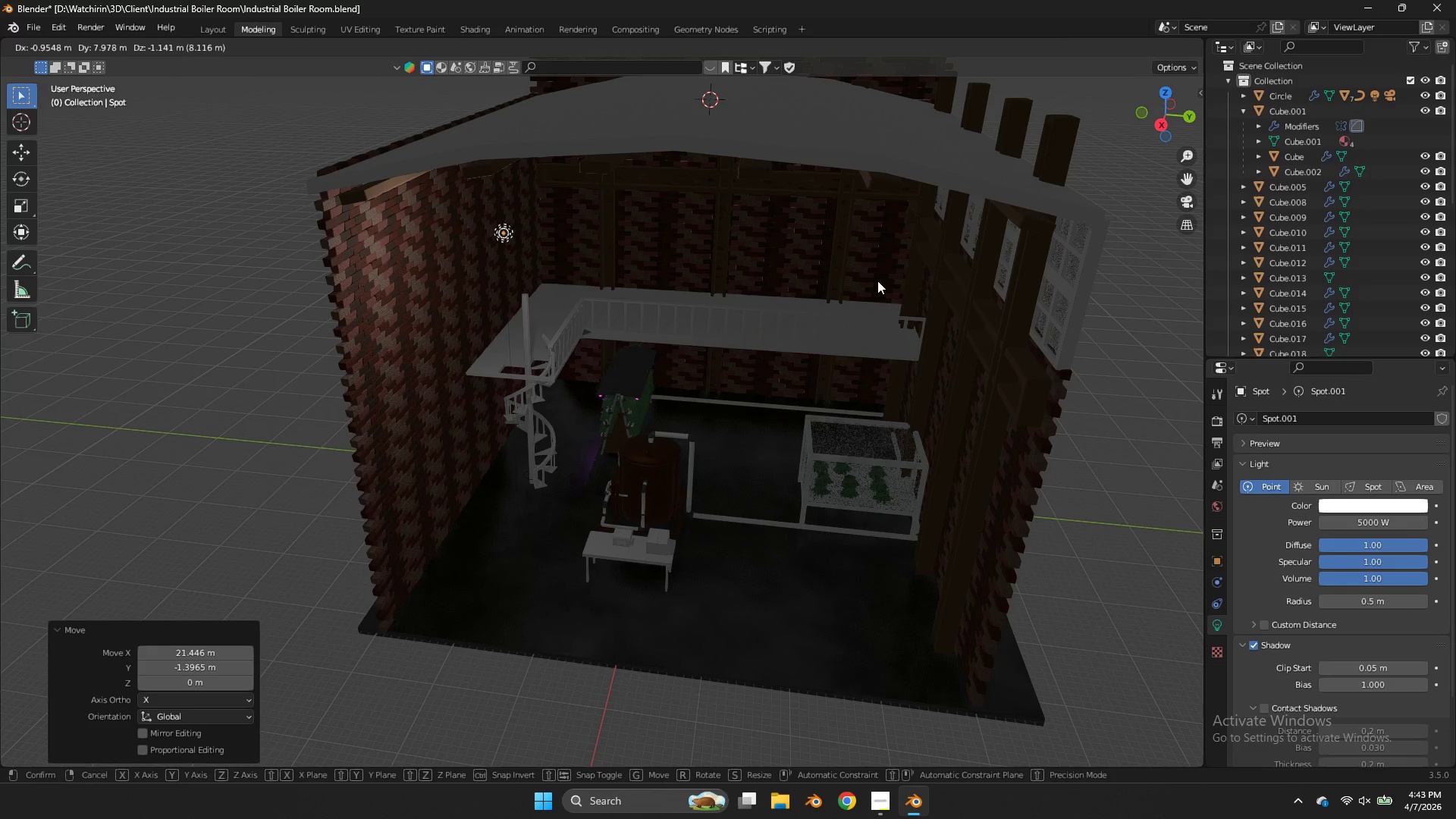 
key(Shift+ShiftLeft)
 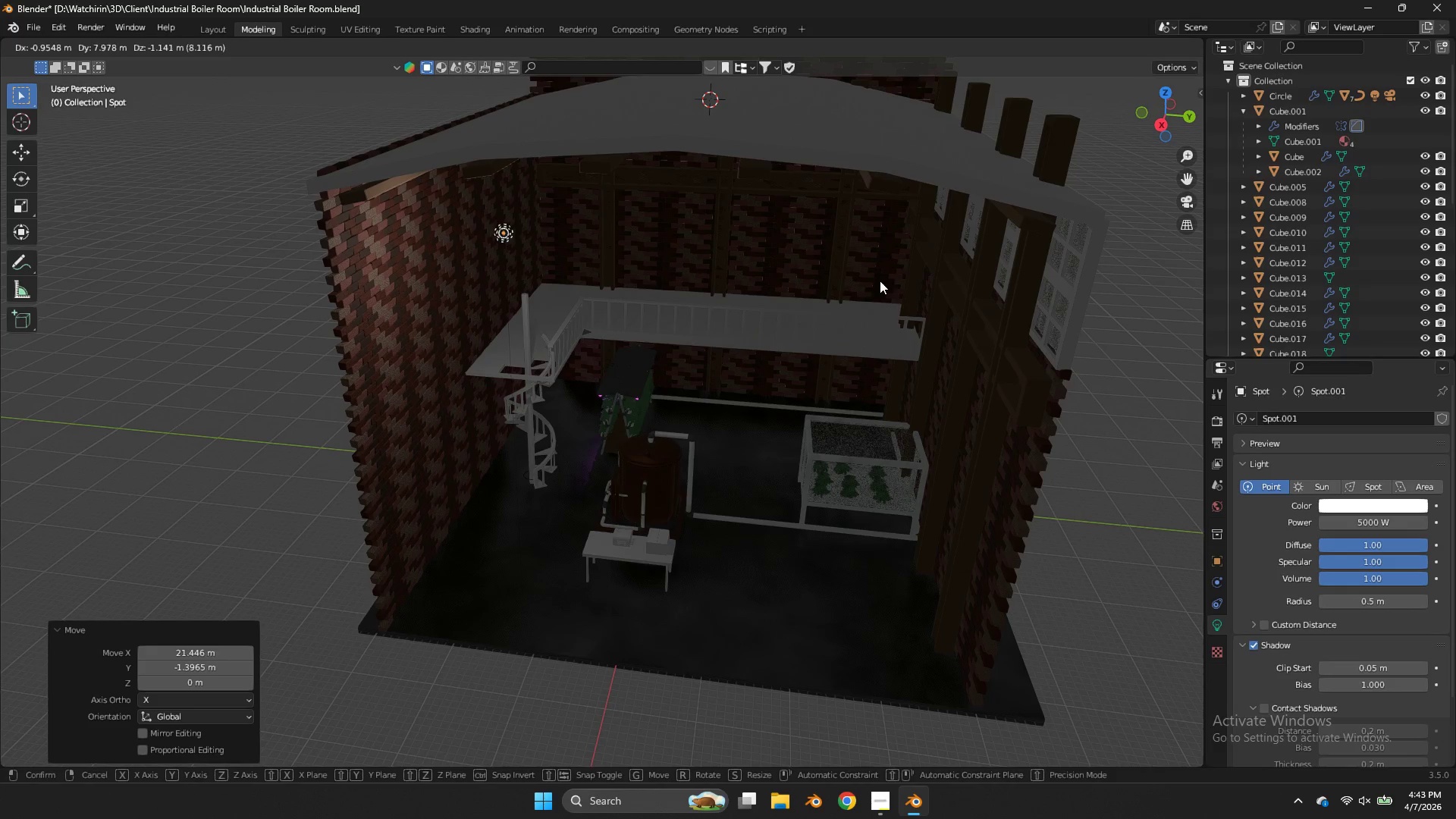 
key(Shift+D)
 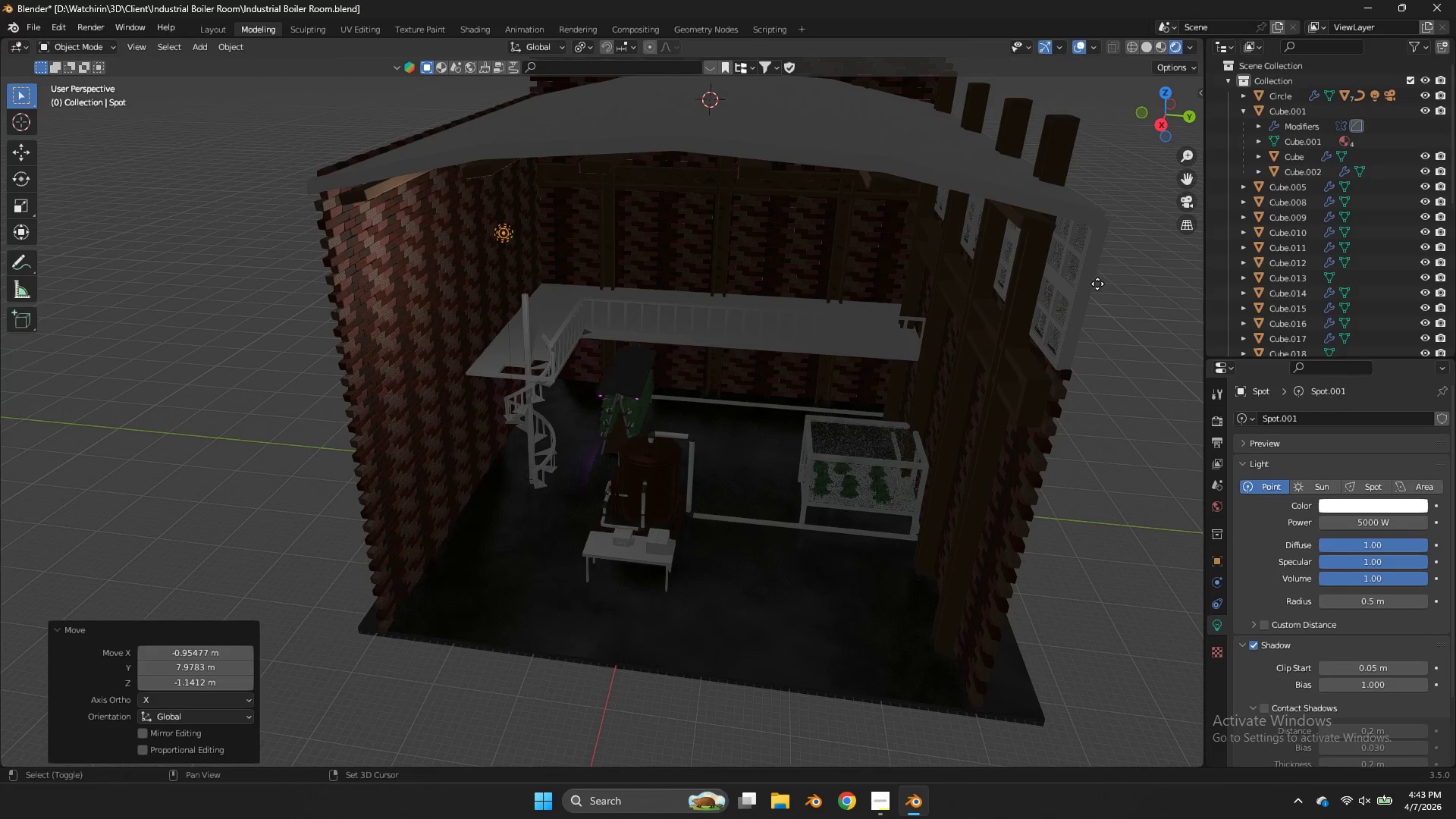 
type(xy)
 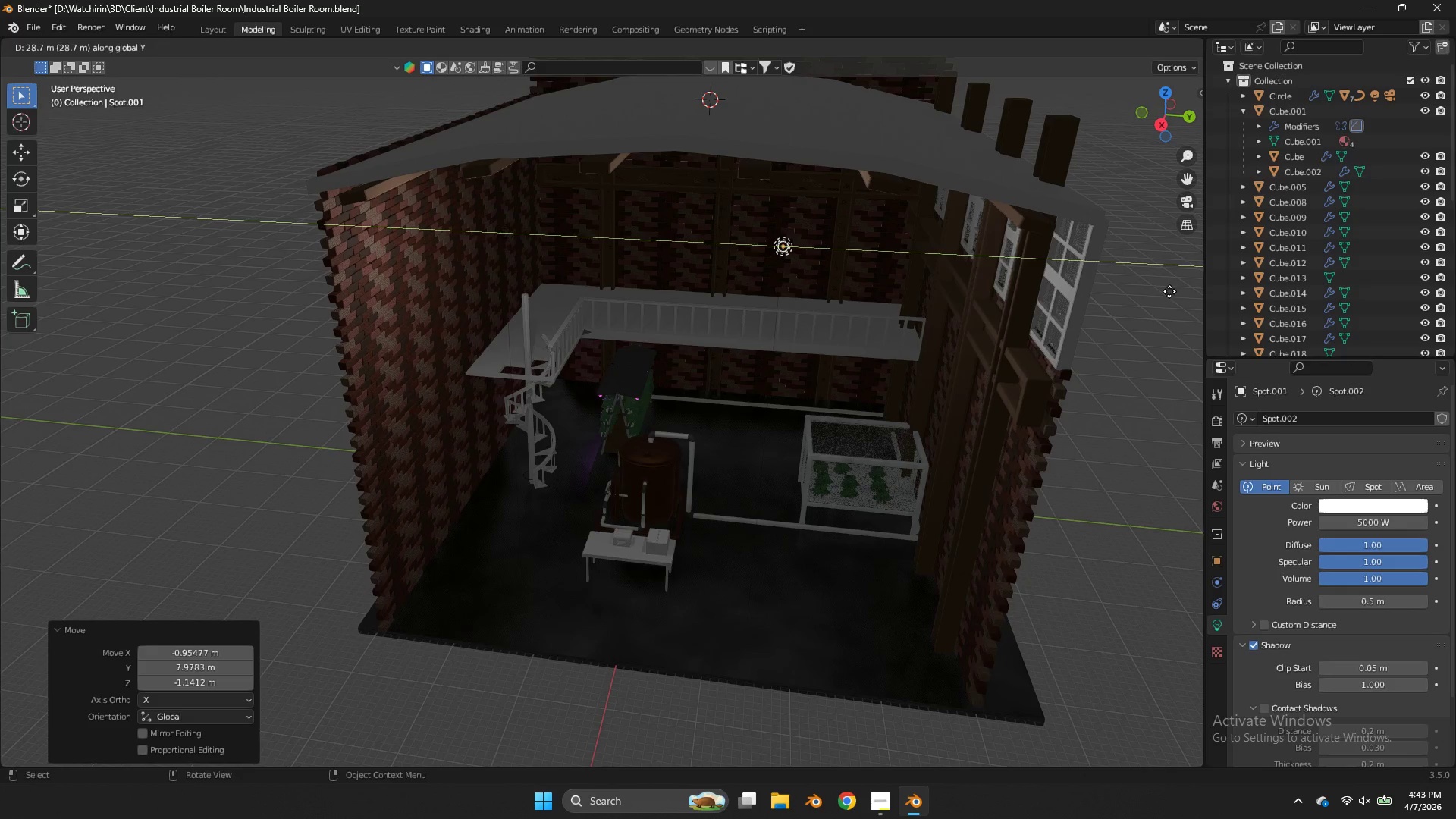 
left_click([1184, 293])
 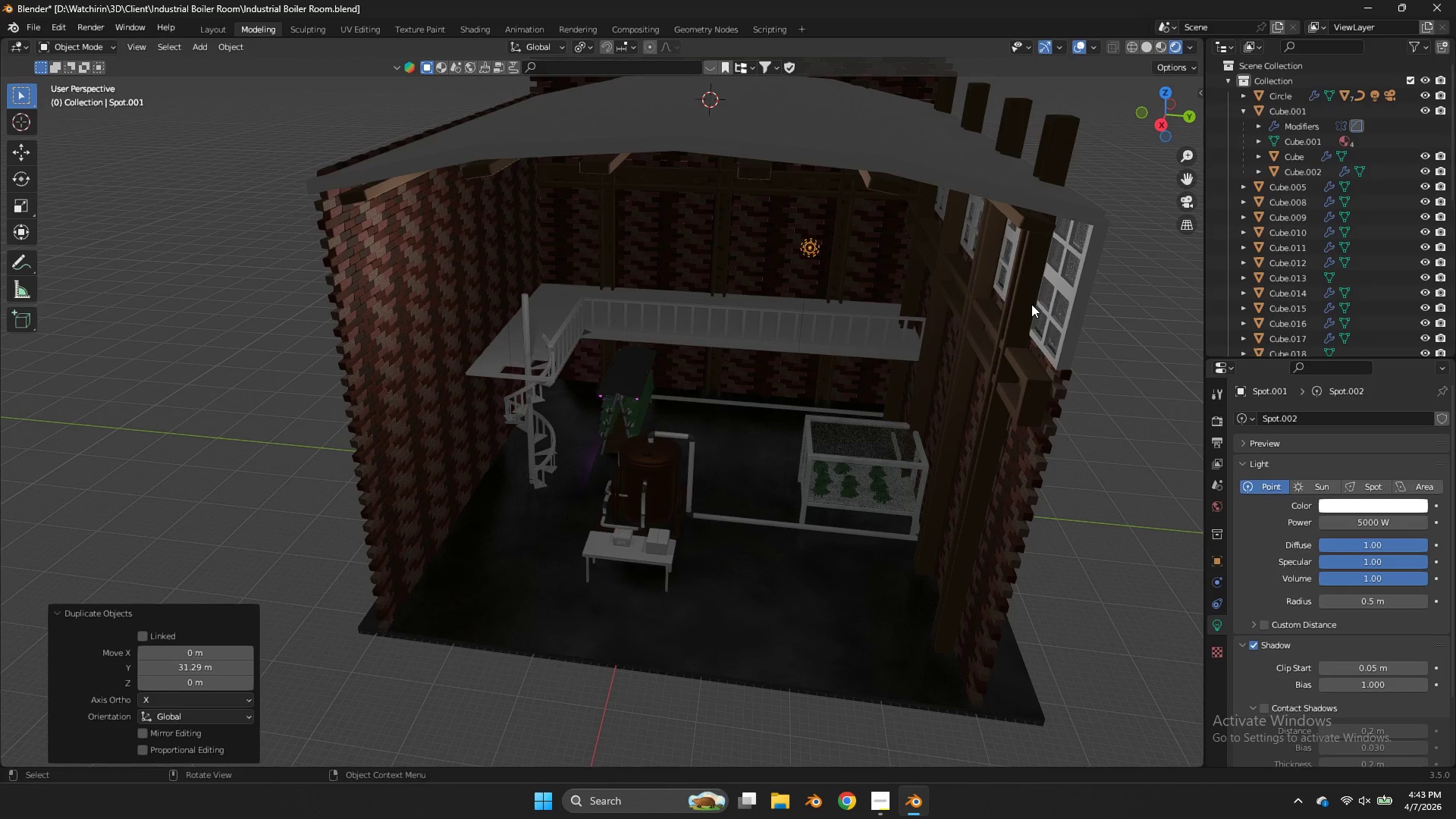 
type(gy)
 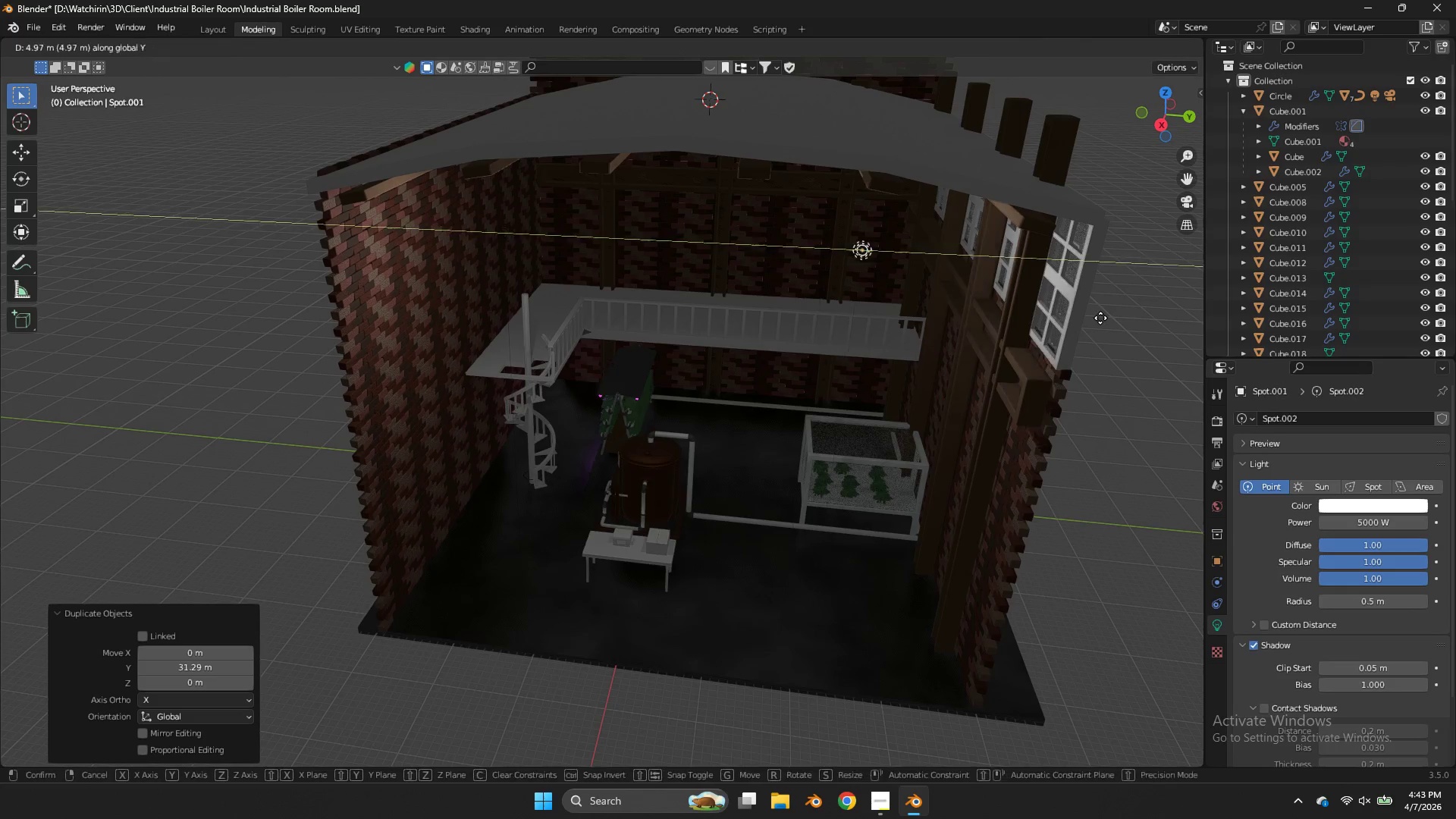 
left_click([1100, 318])
 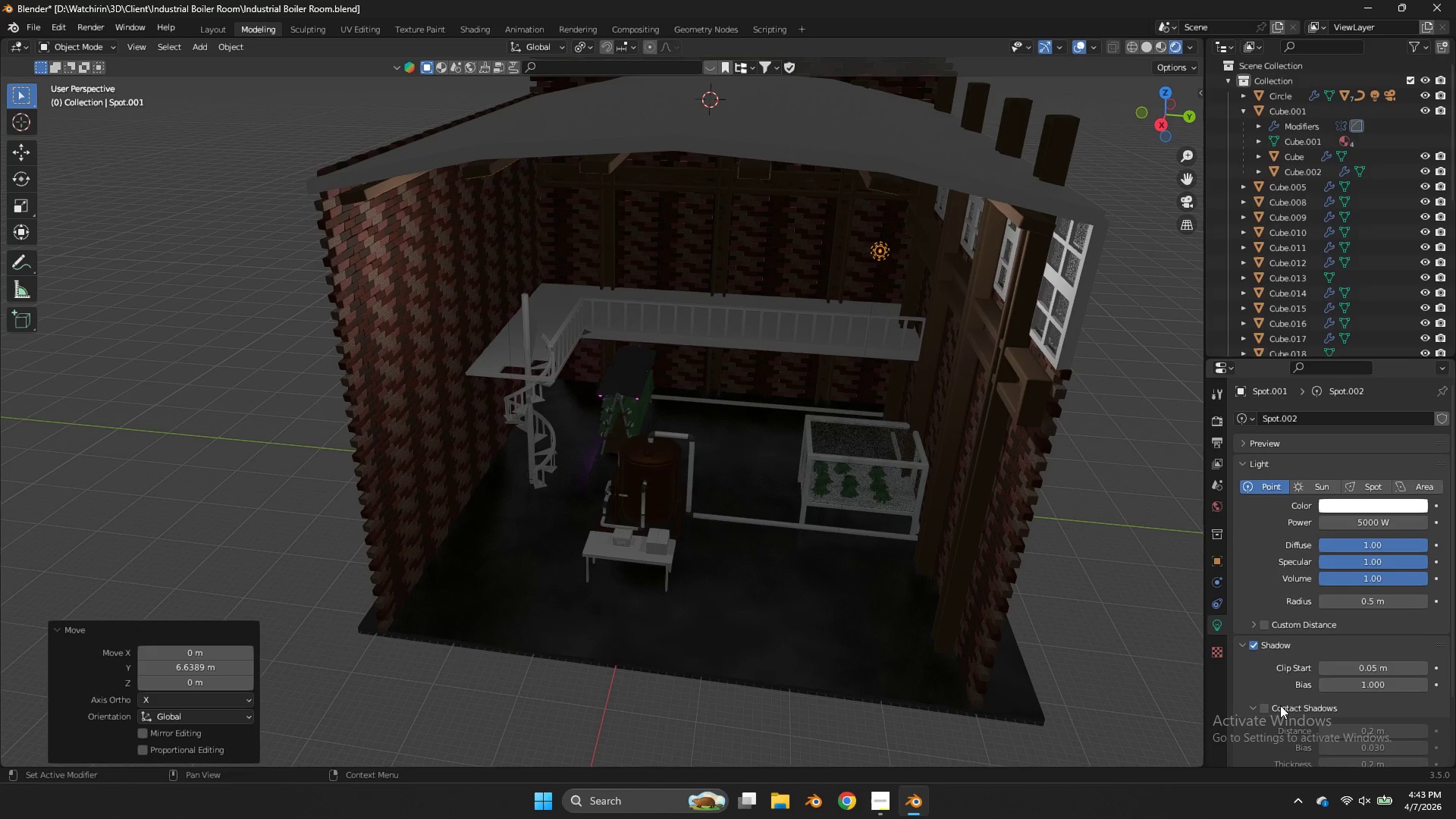 
left_click([1272, 710])
 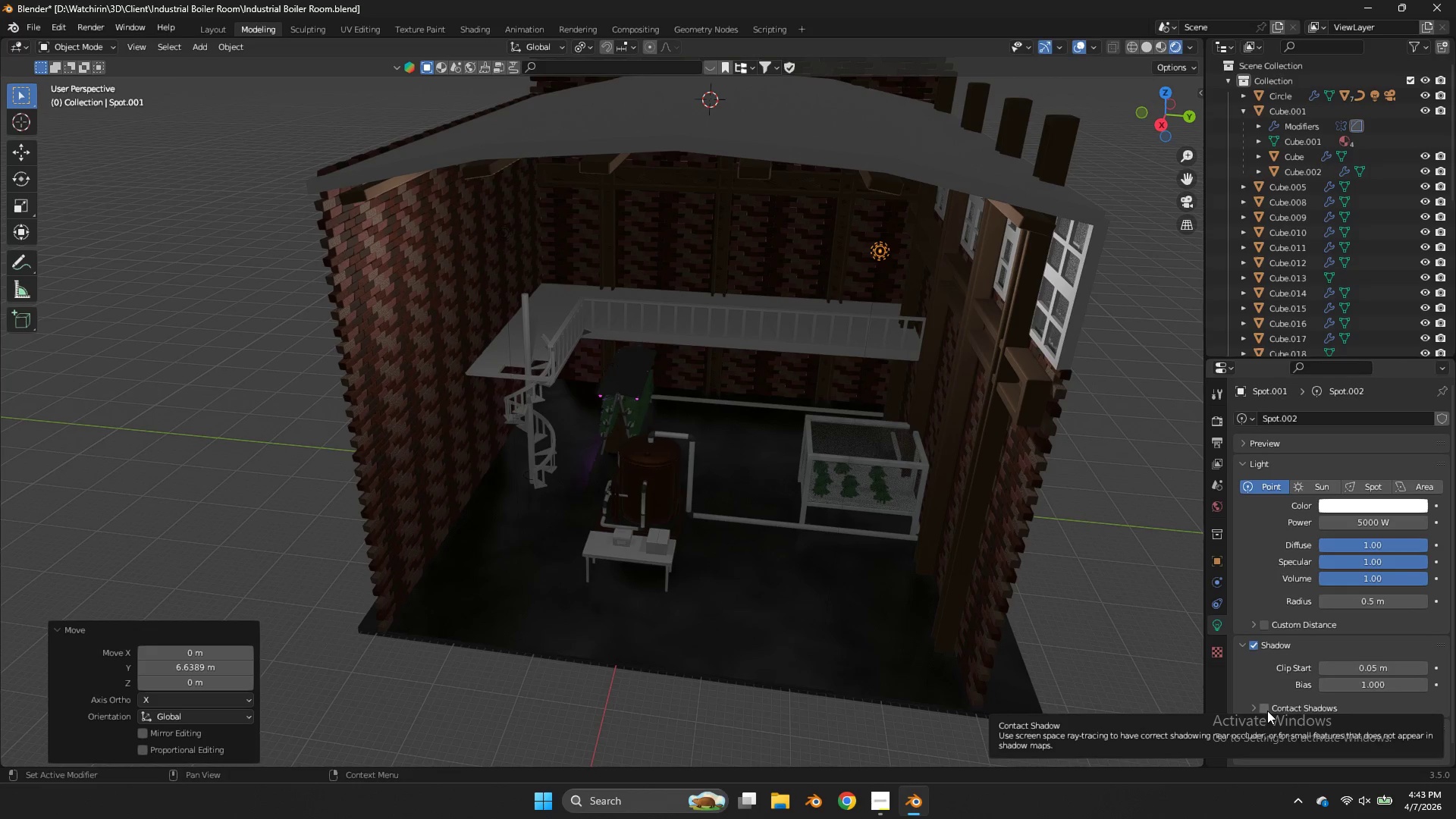 
wait(5.39)
 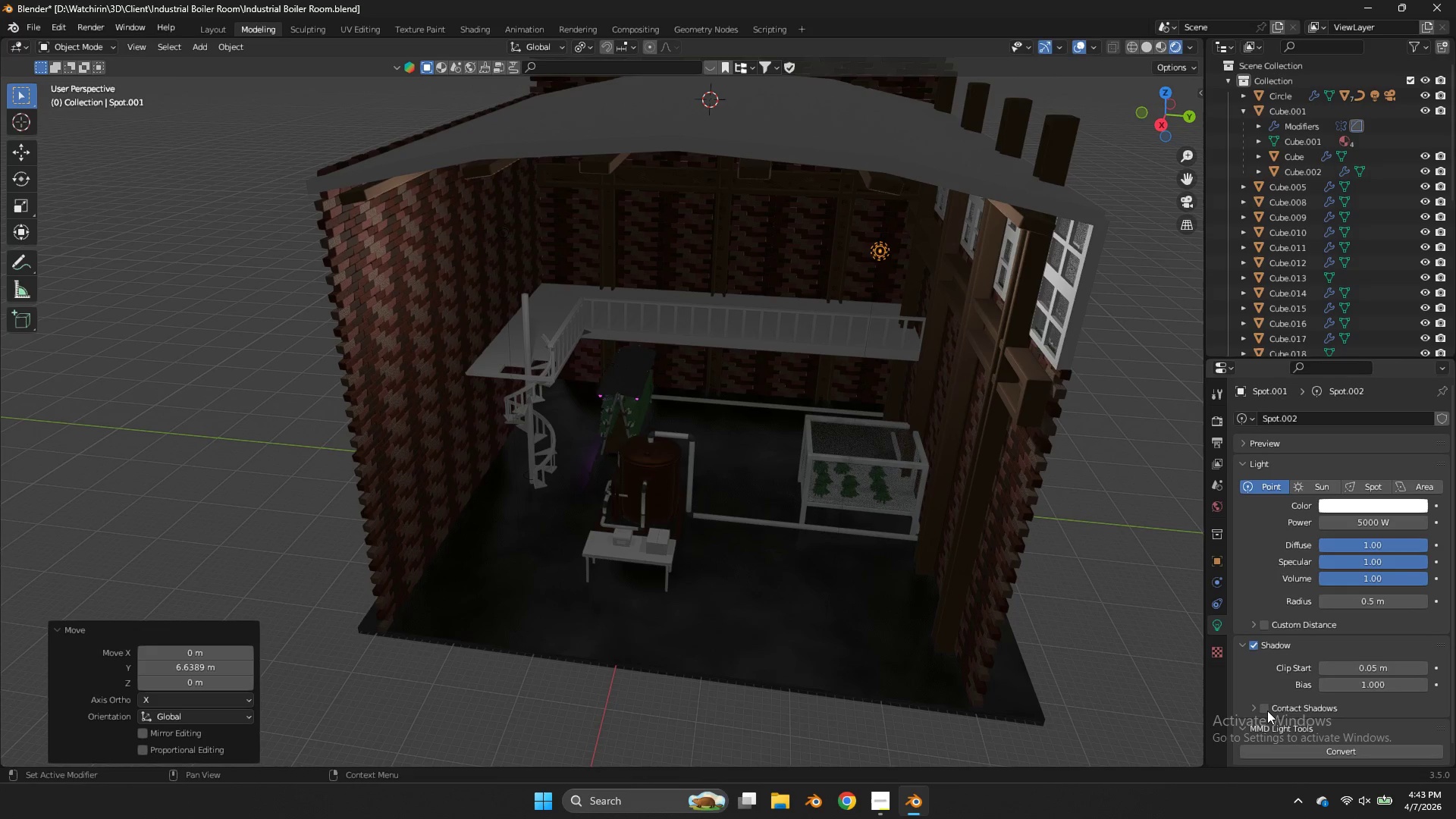 
left_click([1267, 711])
 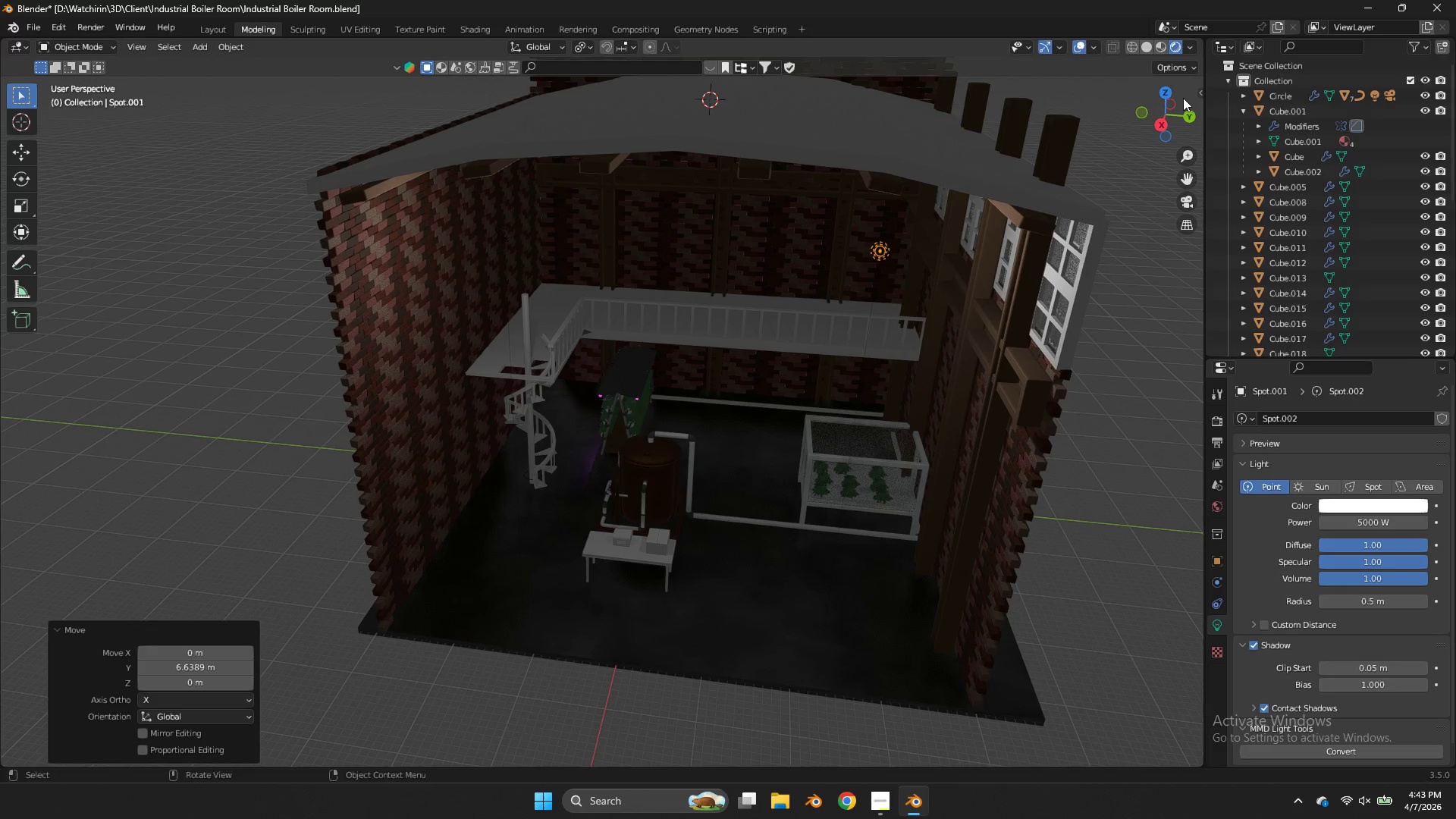 
left_click([1159, 128])
 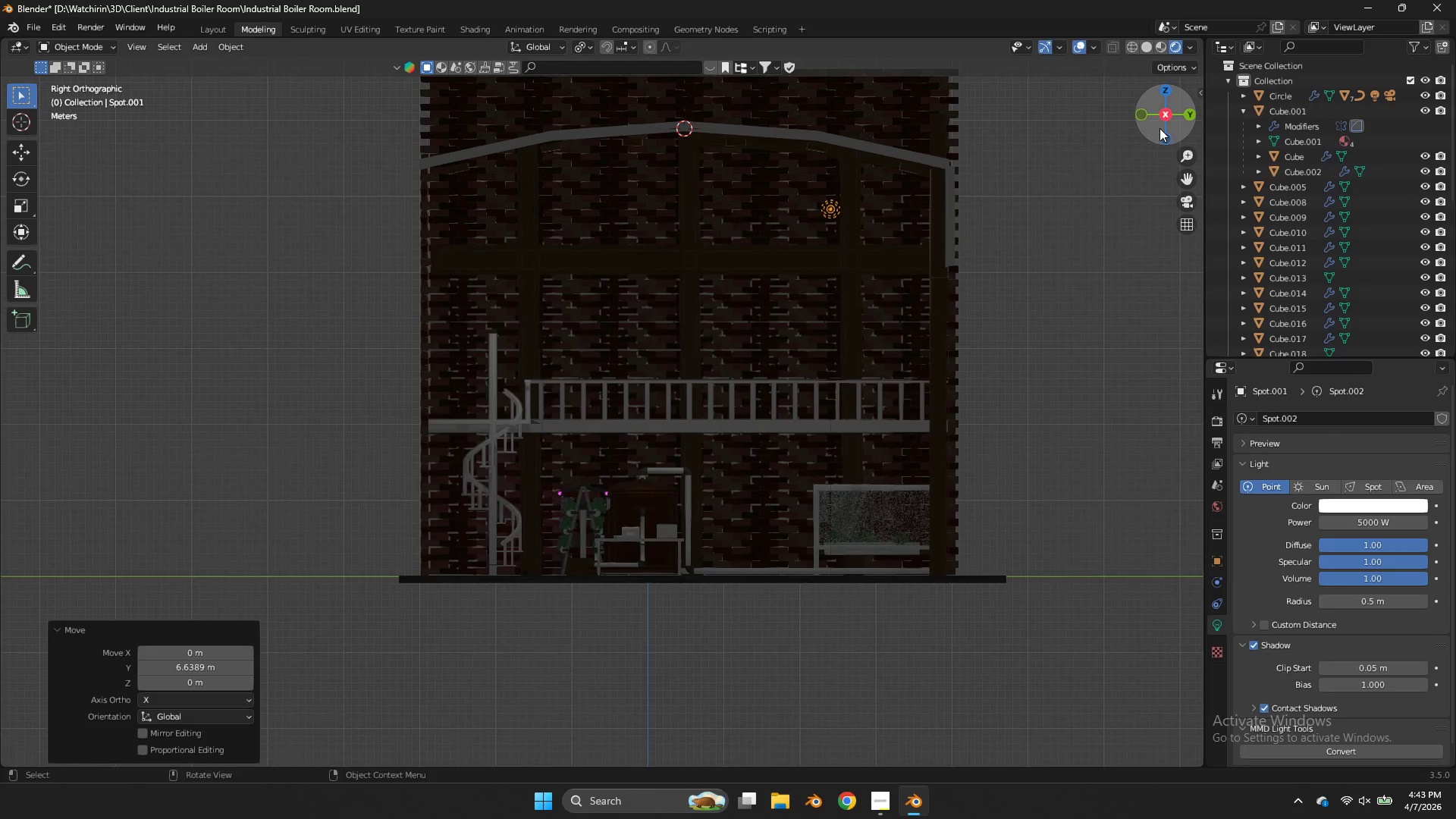 
scroll: coordinate [1159, 128], scroll_direction: down, amount: 3.0
 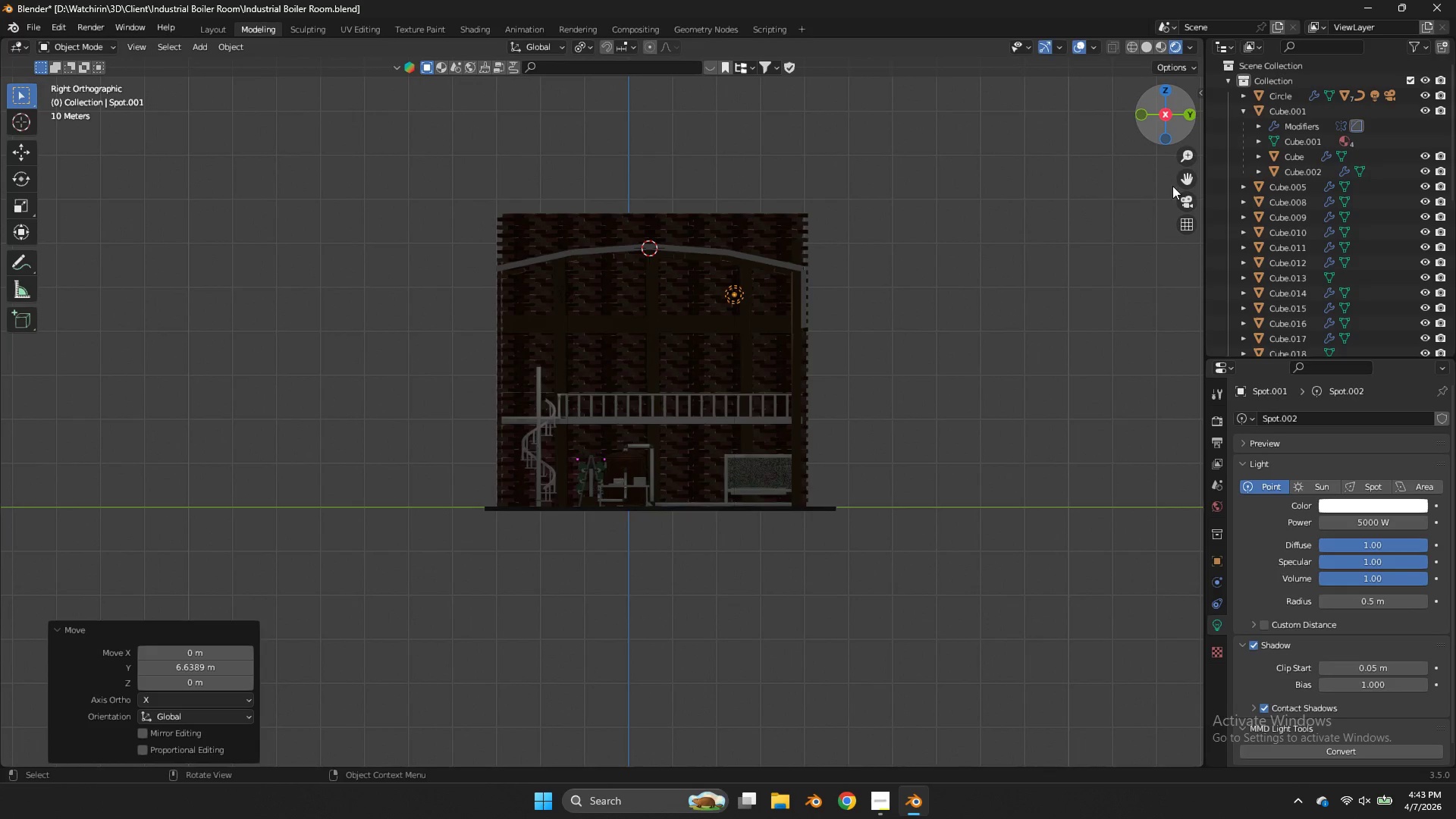 
mouse_move([1156, 184])
 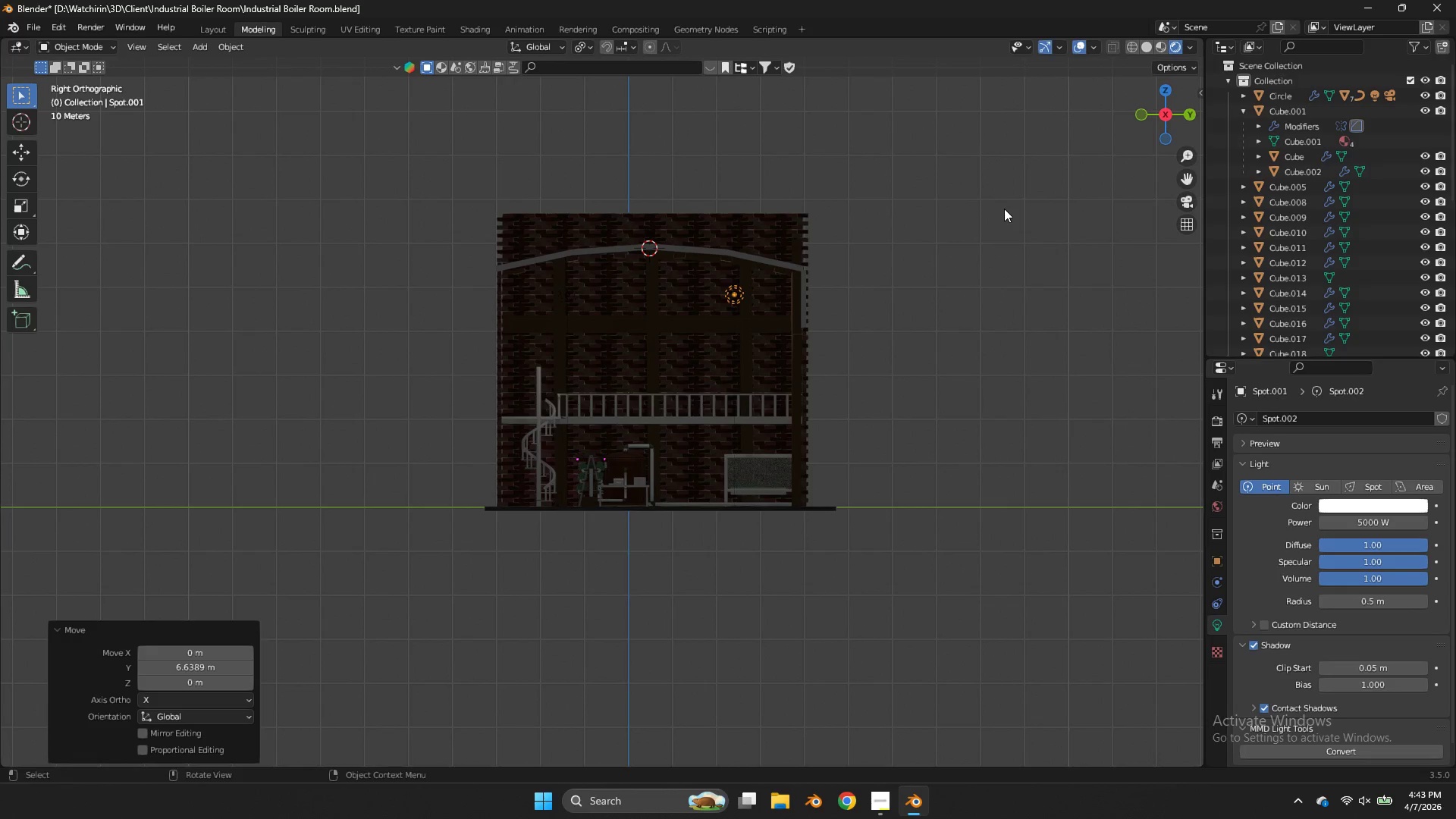 
key(Shift+ShiftLeft)
 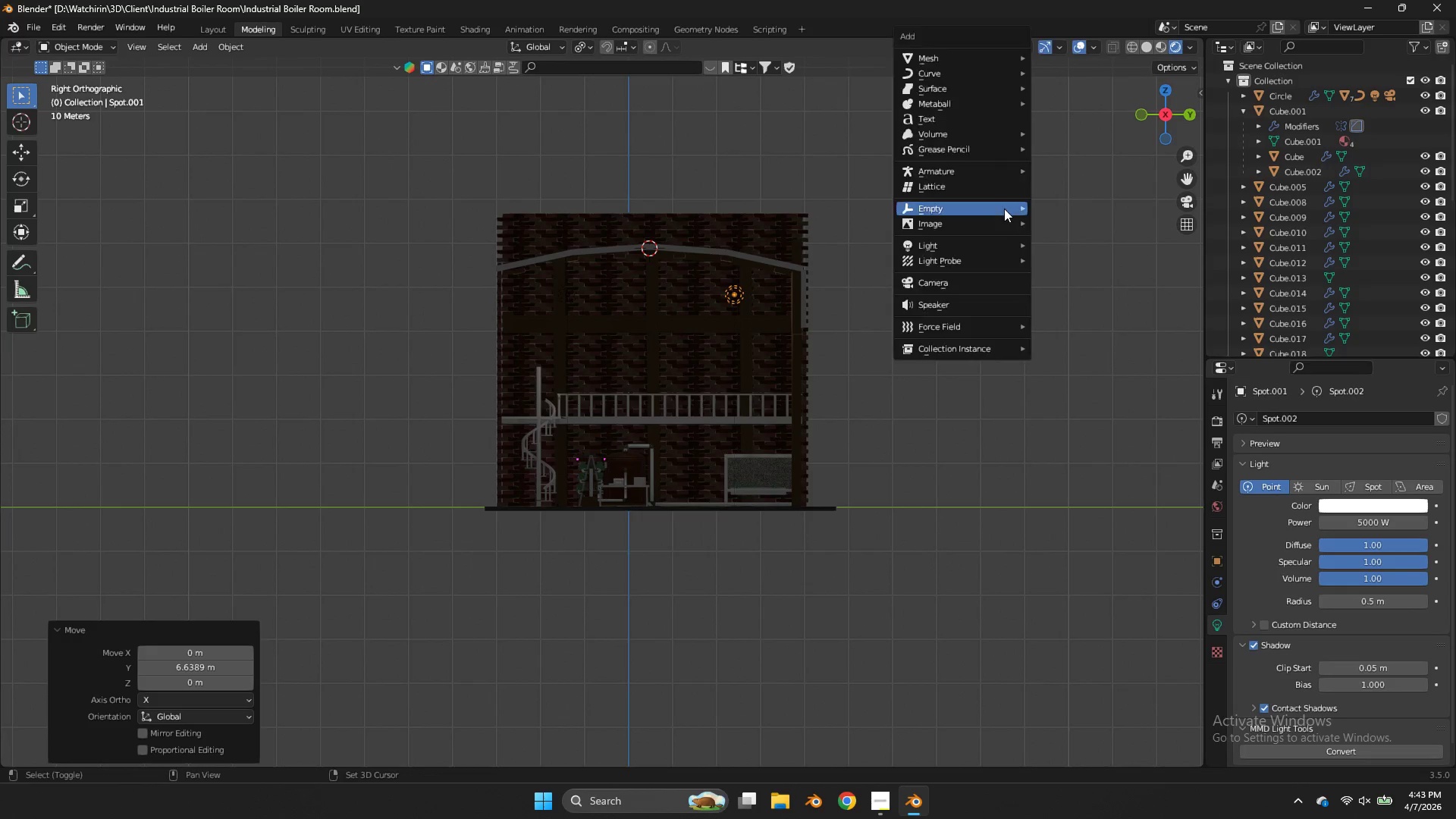 
key(Shift+A)
 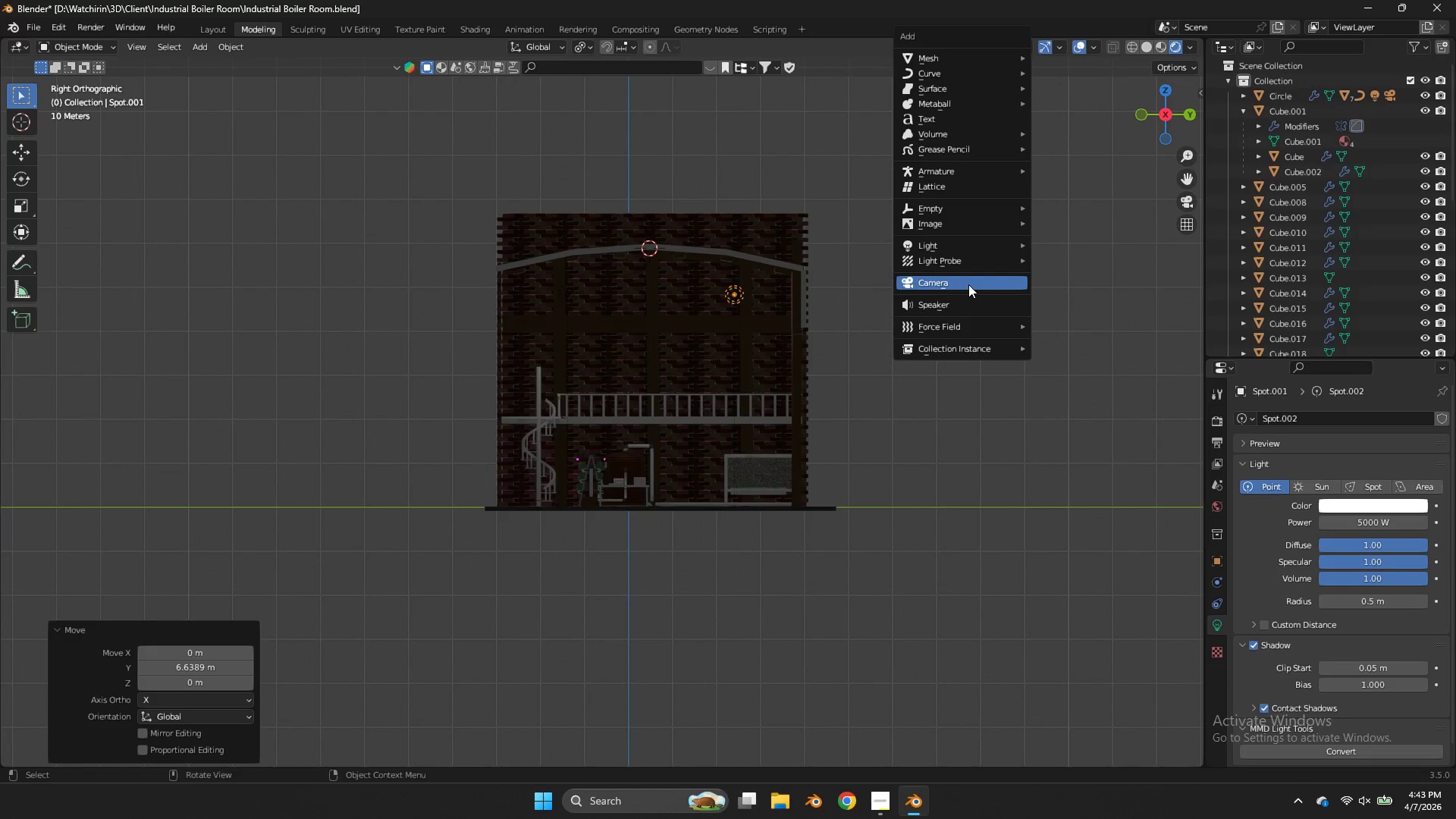 
left_click([830, 258])
 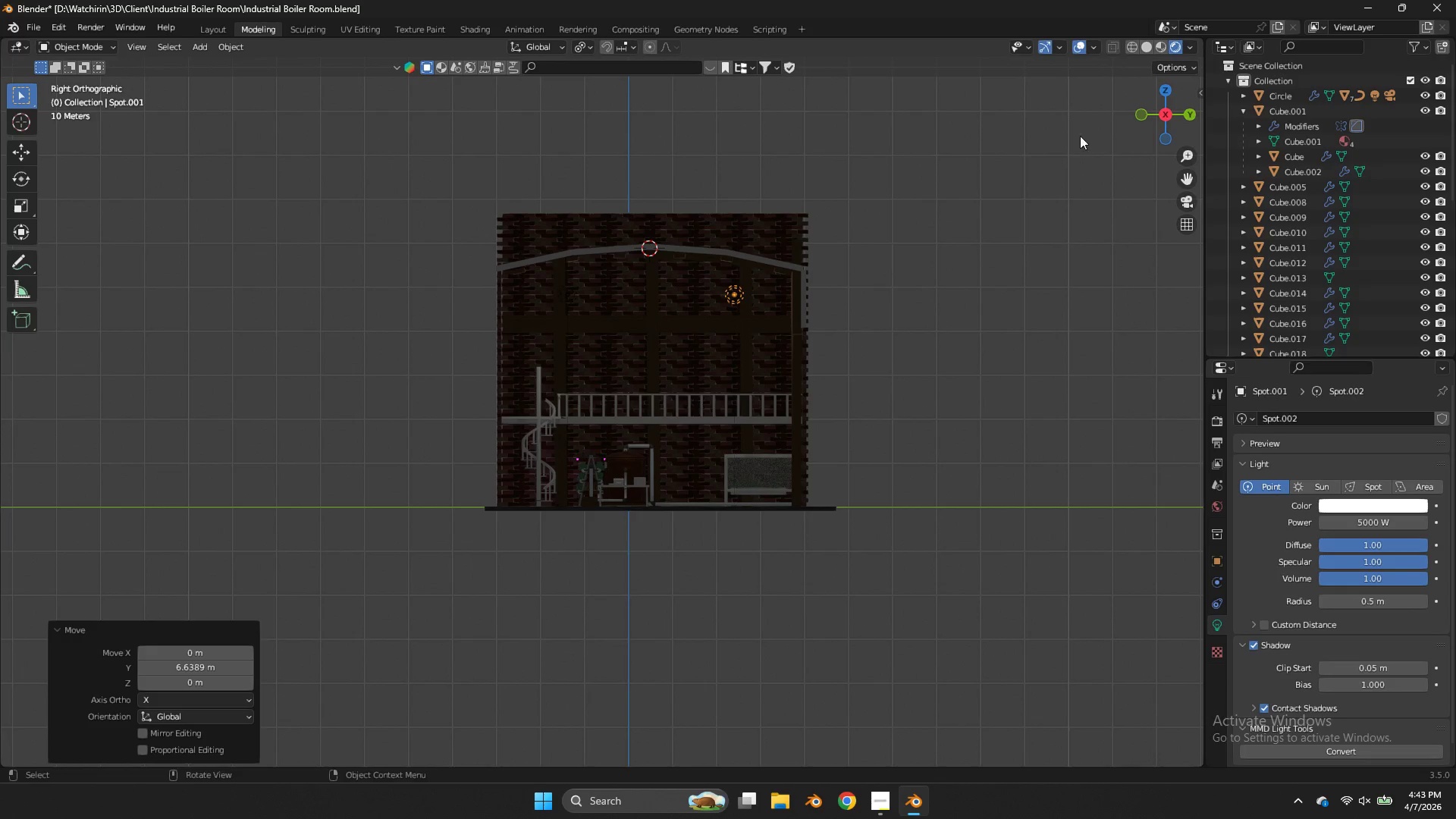 
scroll: coordinate [1087, 132], scroll_direction: up, amount: 3.0
 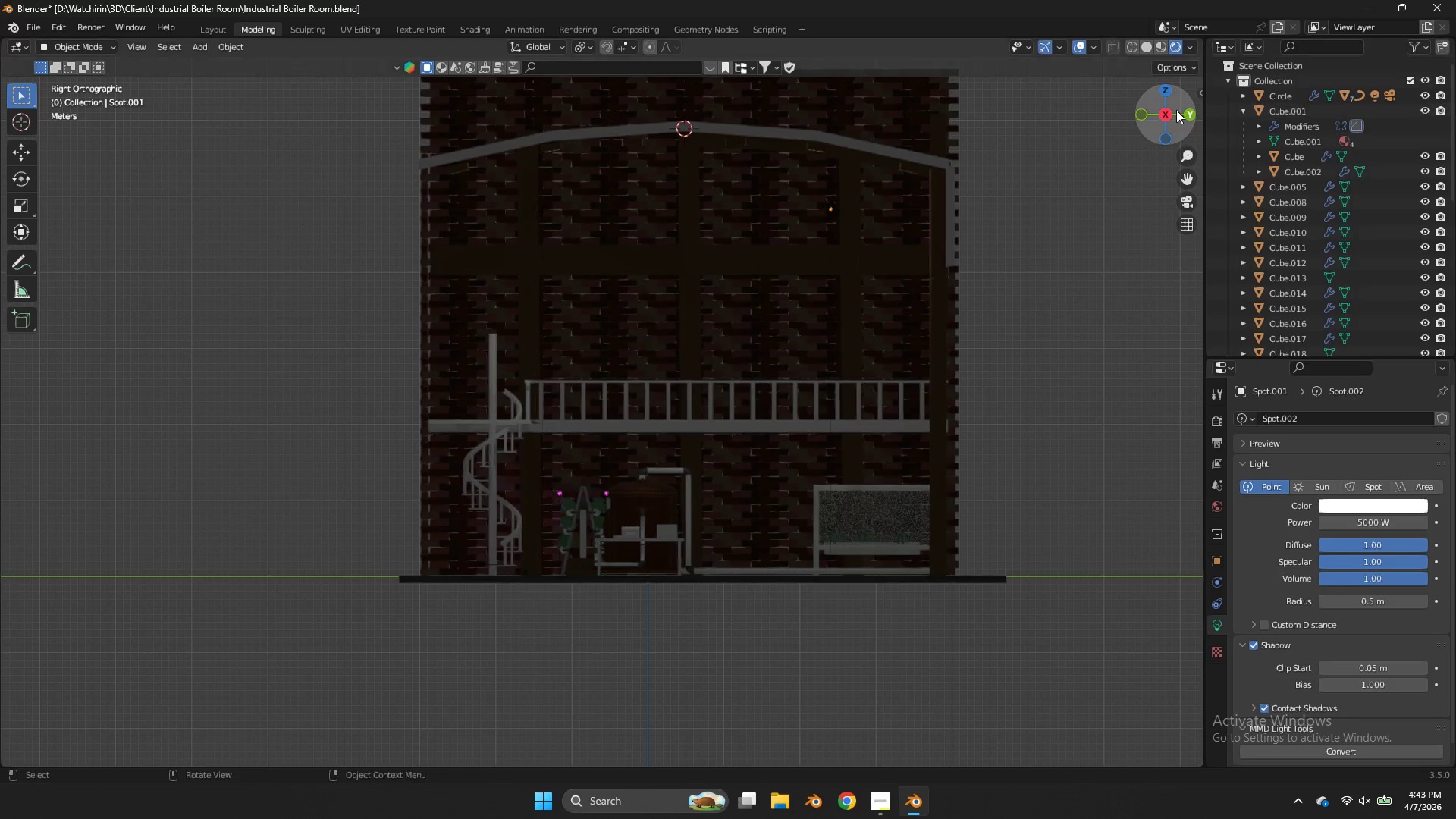 
left_click_drag(start_coordinate=[1175, 111], to_coordinate=[1123, 137])
 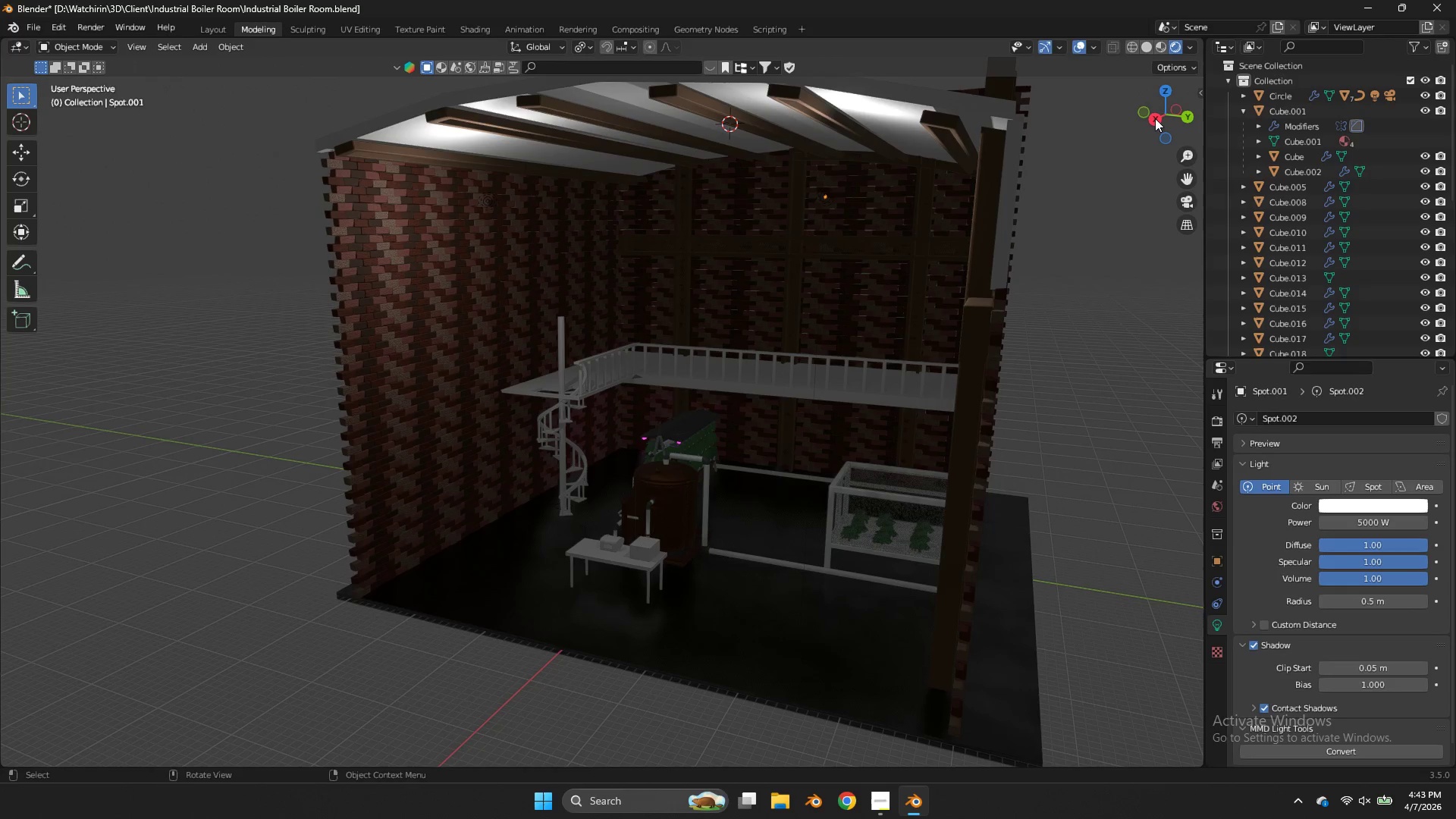 
left_click([1155, 118])
 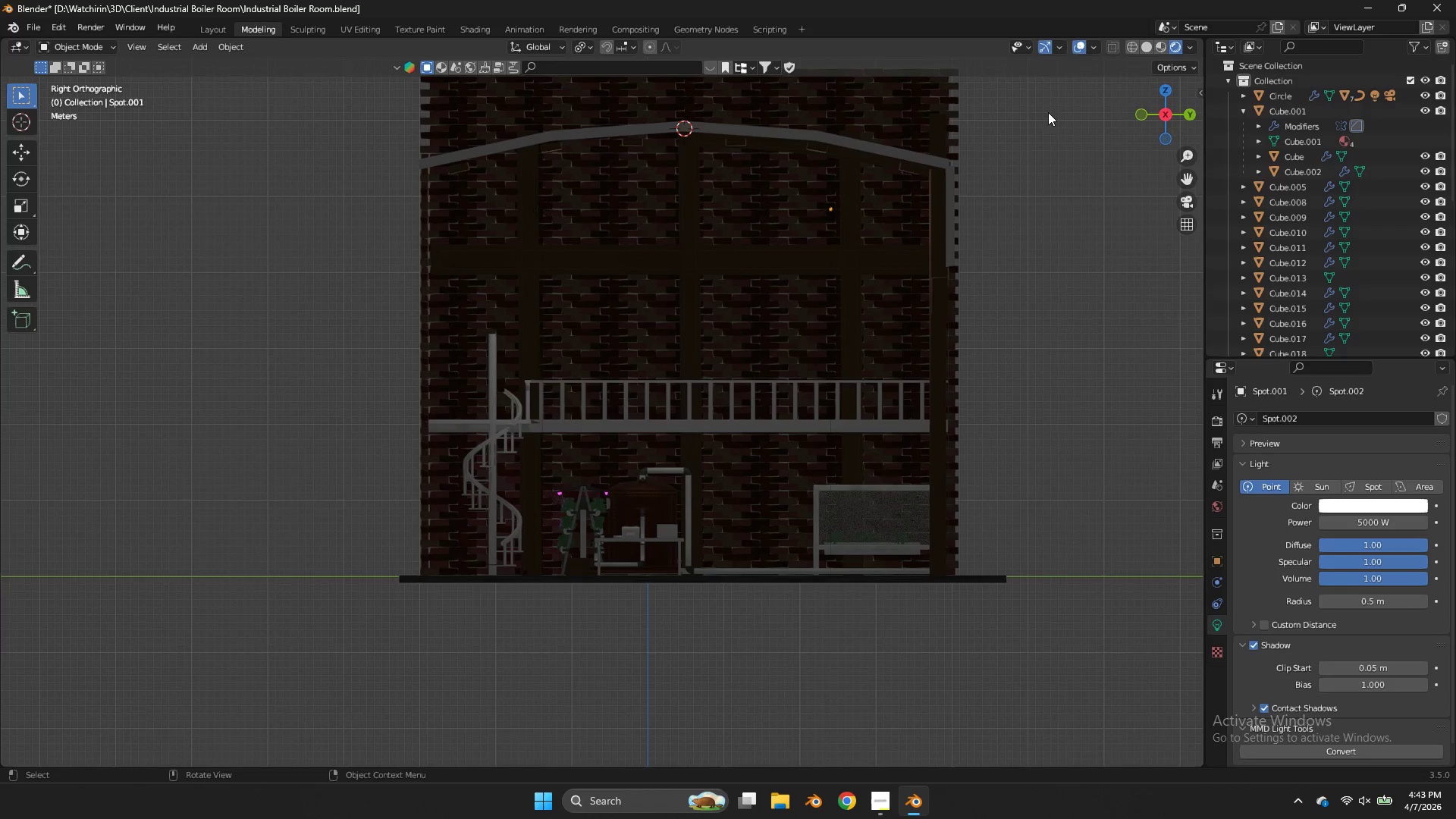 
wait(18.94)
 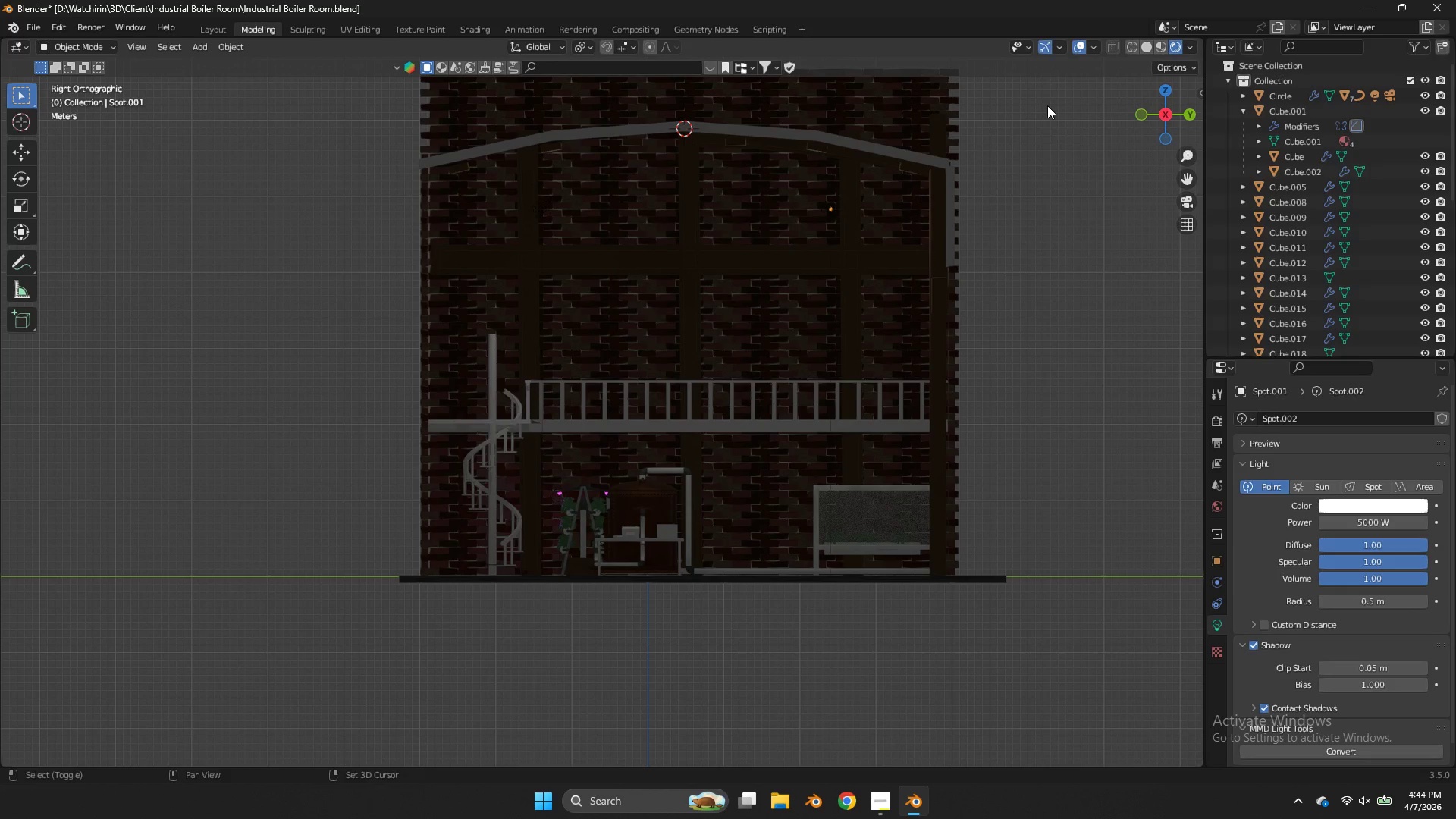 
key(Shift+A)
 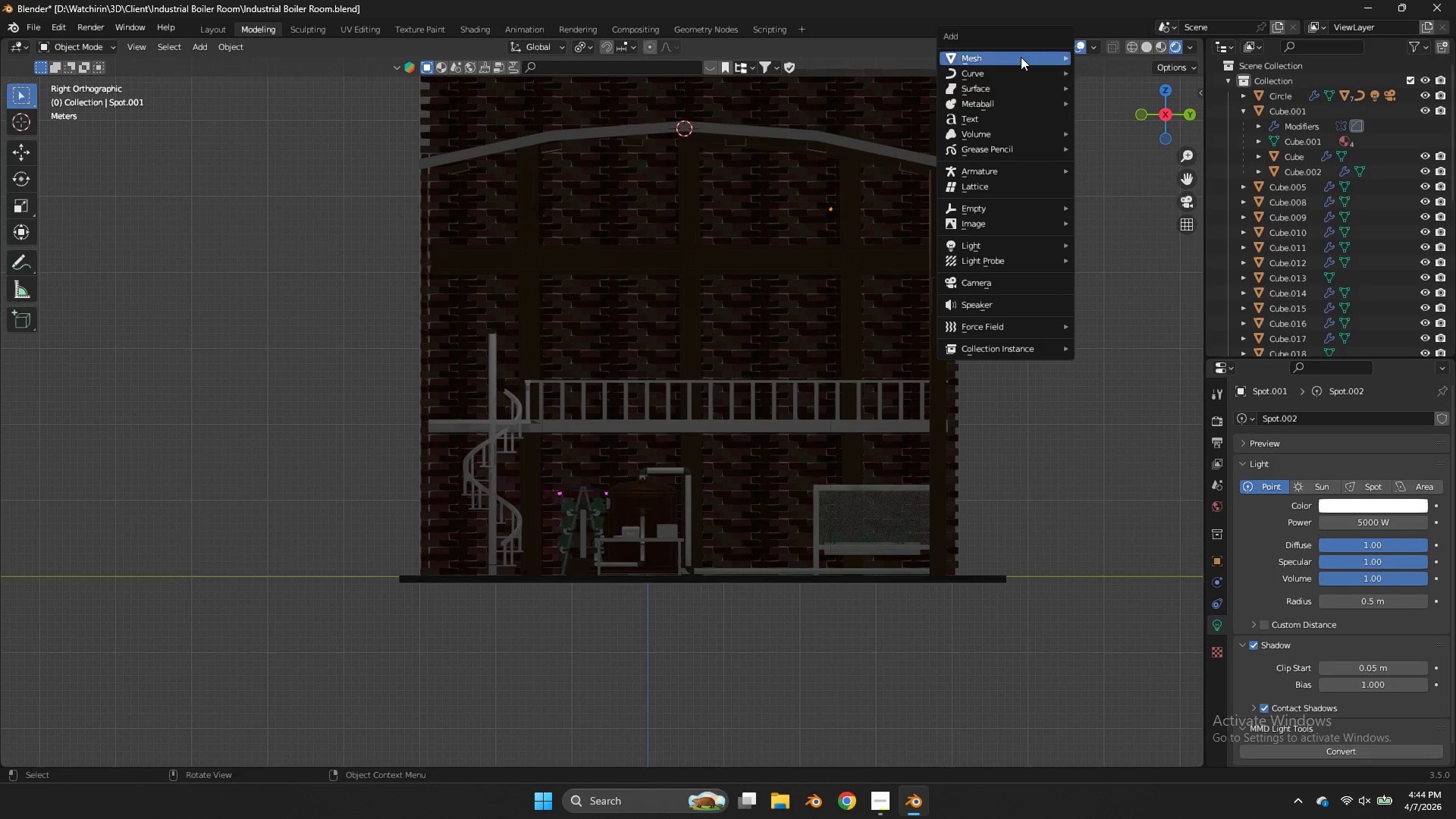 
left_click([1021, 57])
 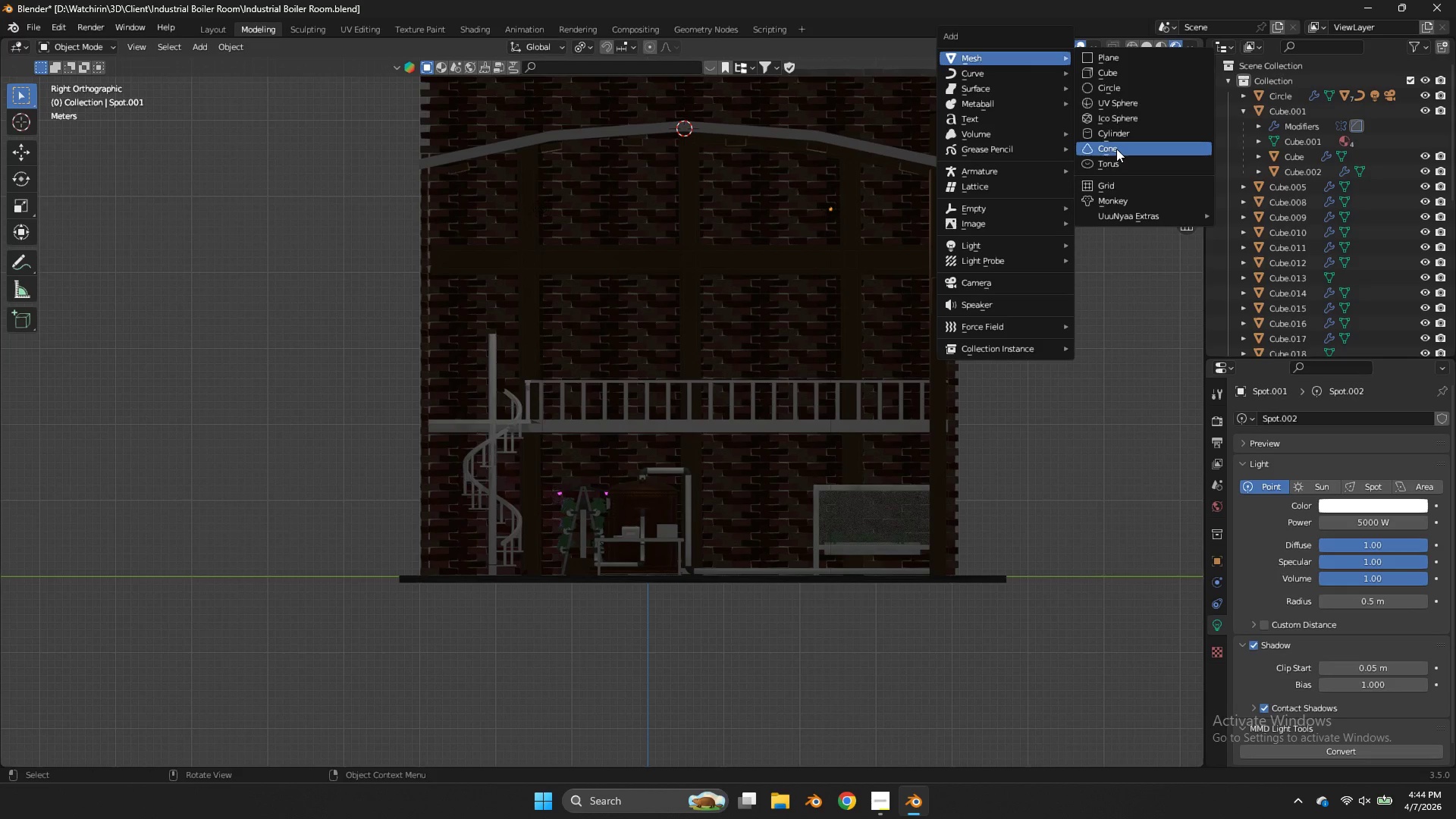 
left_click([1007, 239])
 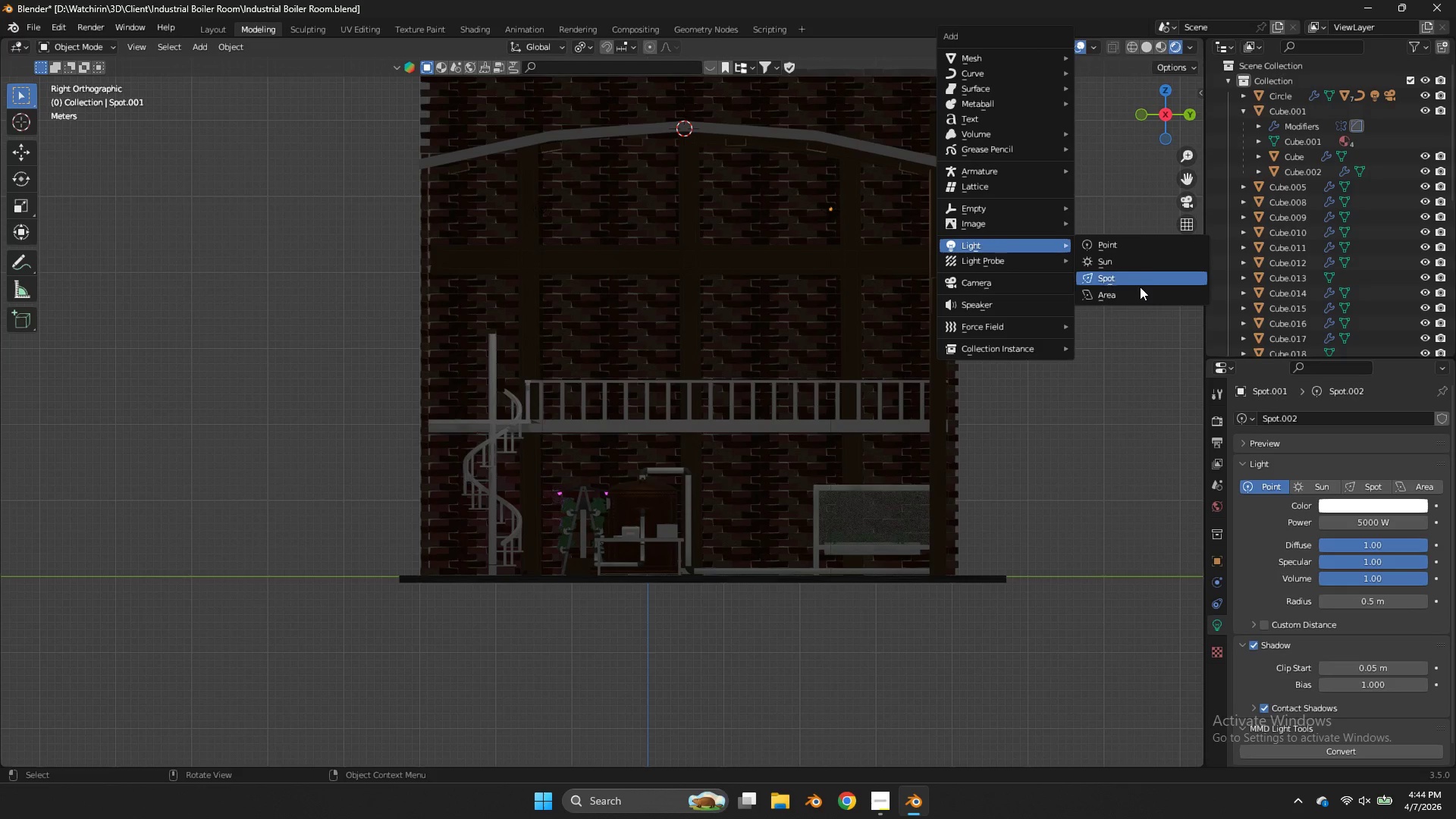 
left_click([1137, 264])
 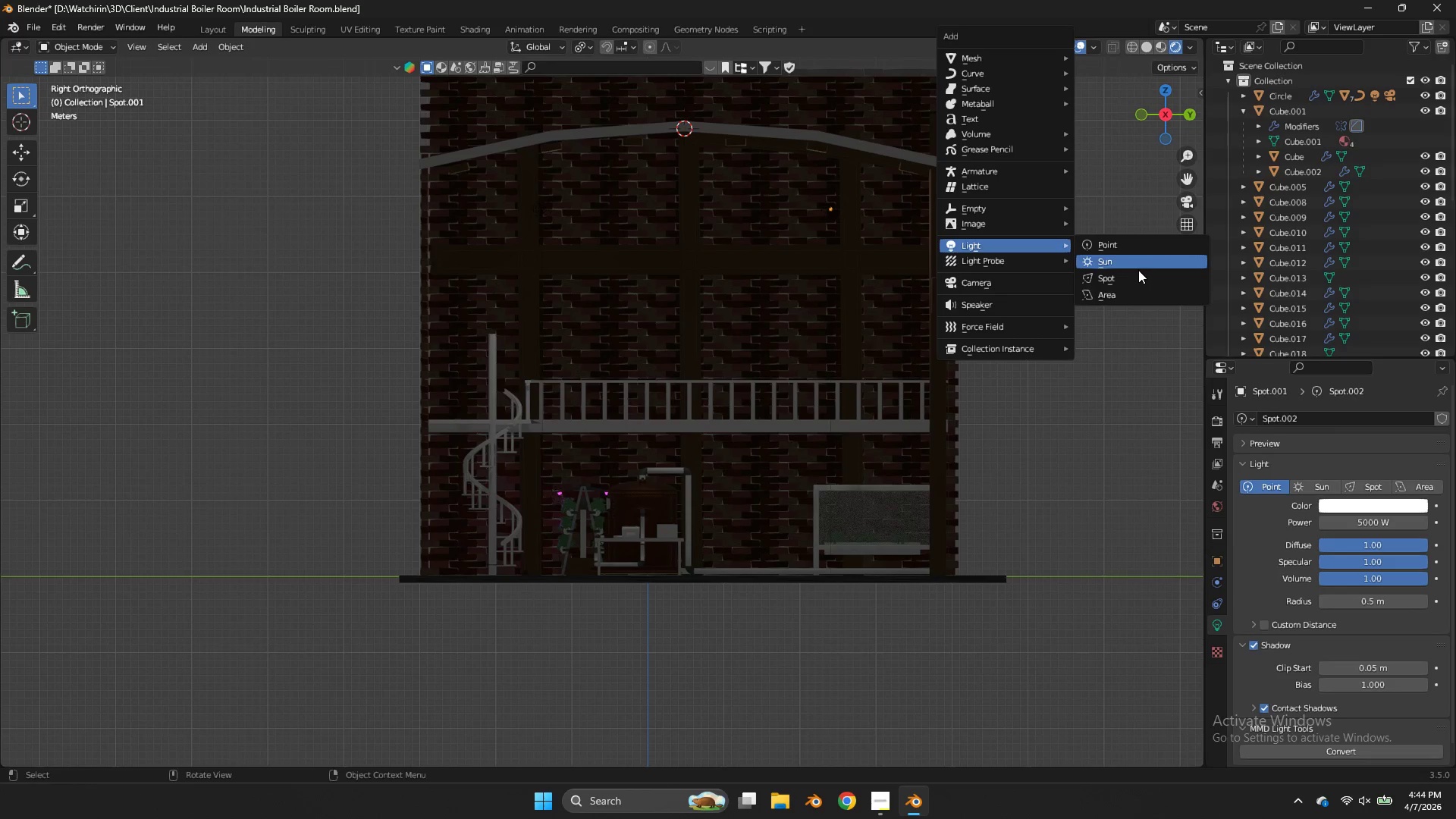 
scroll: coordinate [1138, 271], scroll_direction: down, amount: 3.0
 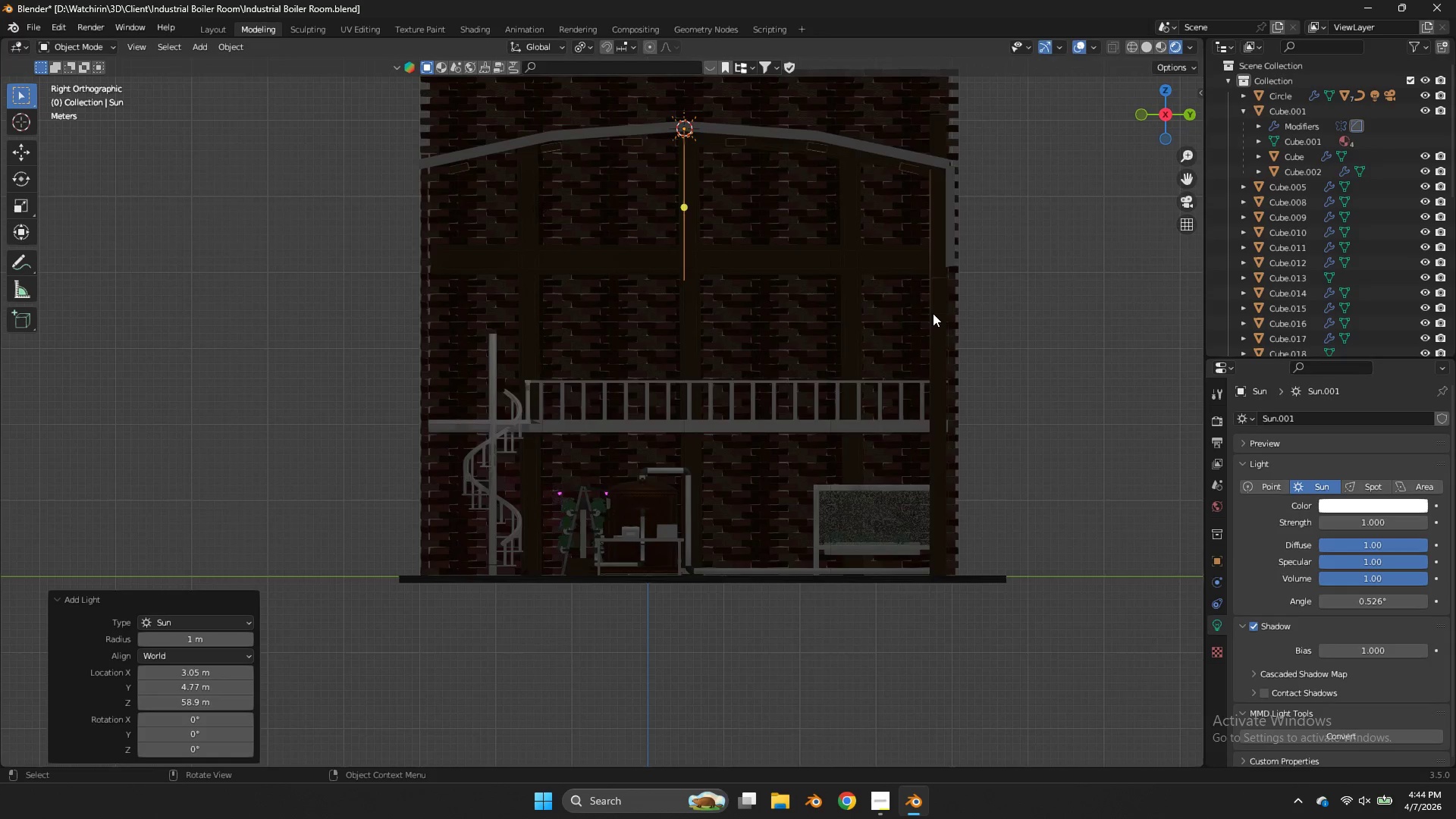 
key(G)
 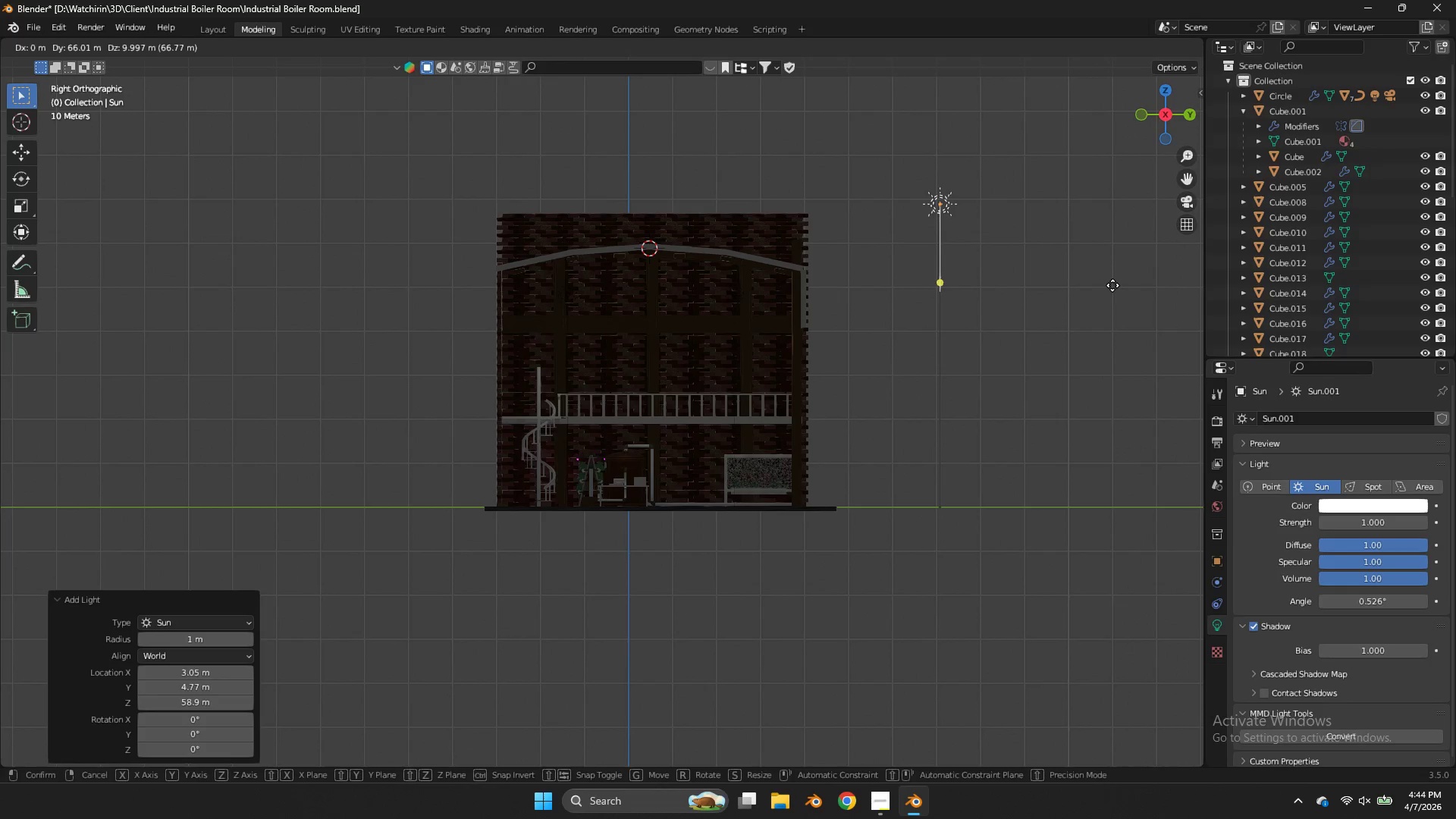 
left_click([1112, 285])
 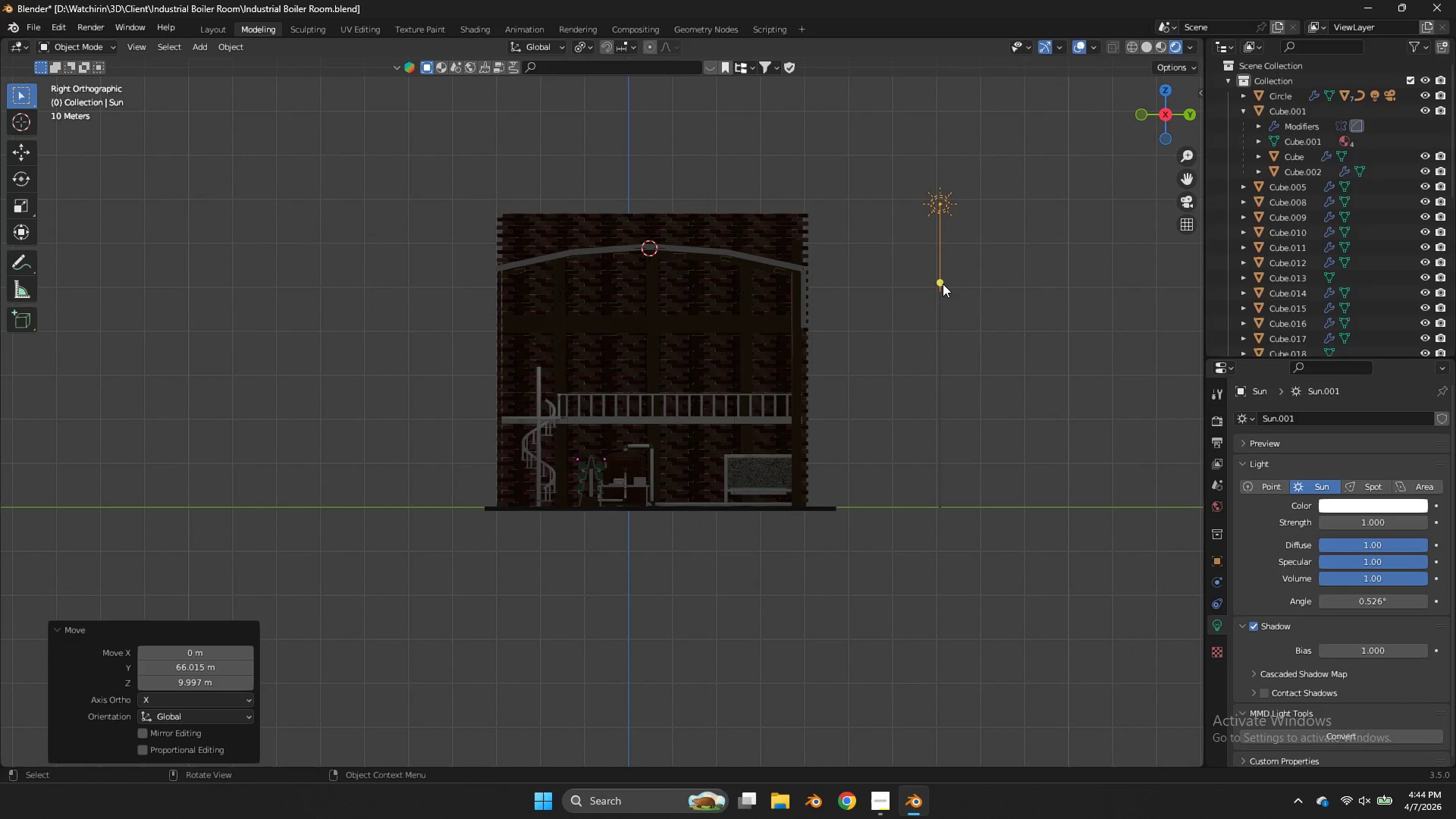 
left_click_drag(start_coordinate=[940, 281], to_coordinate=[903, 276])
 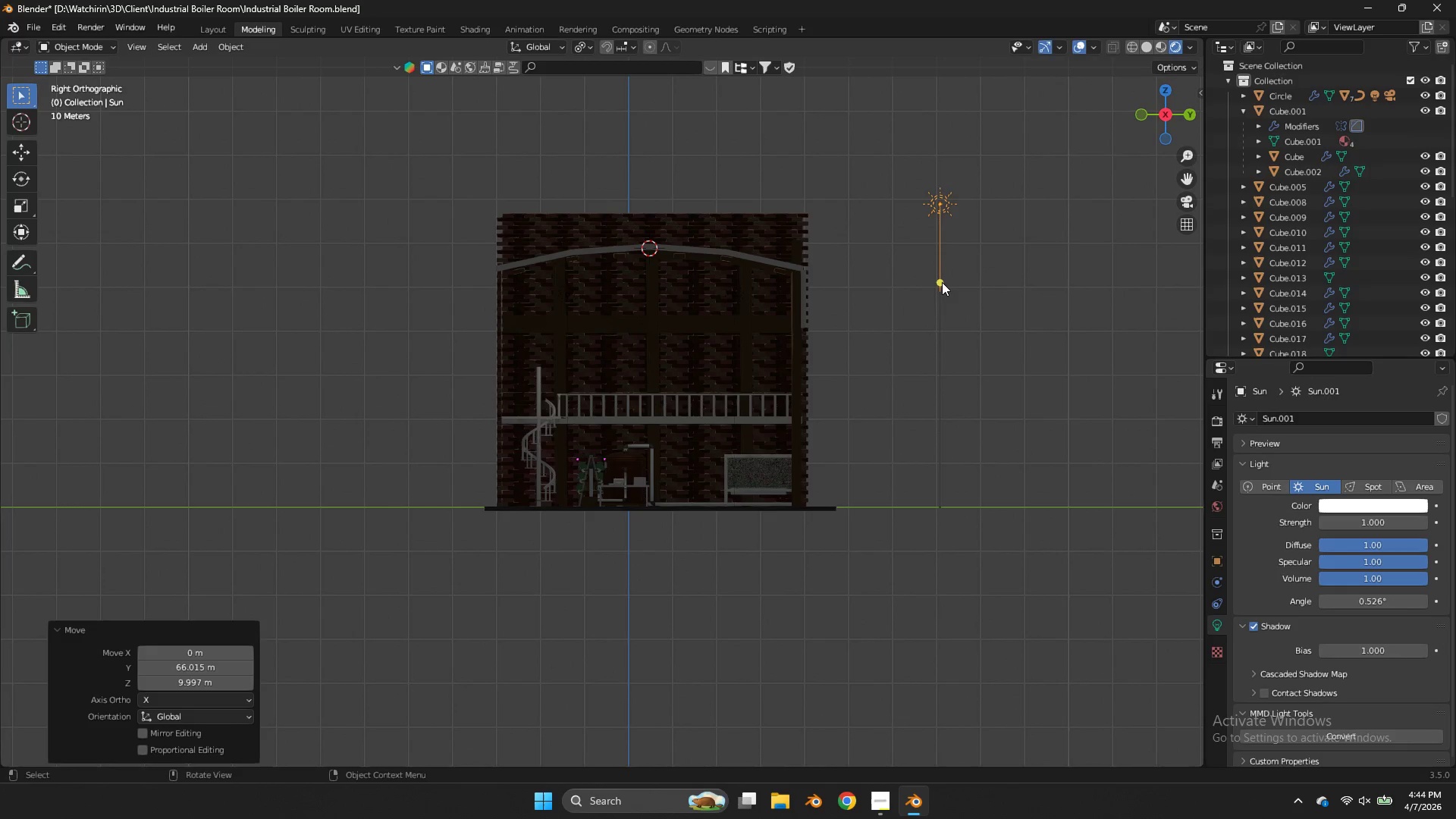 
key(Z)
 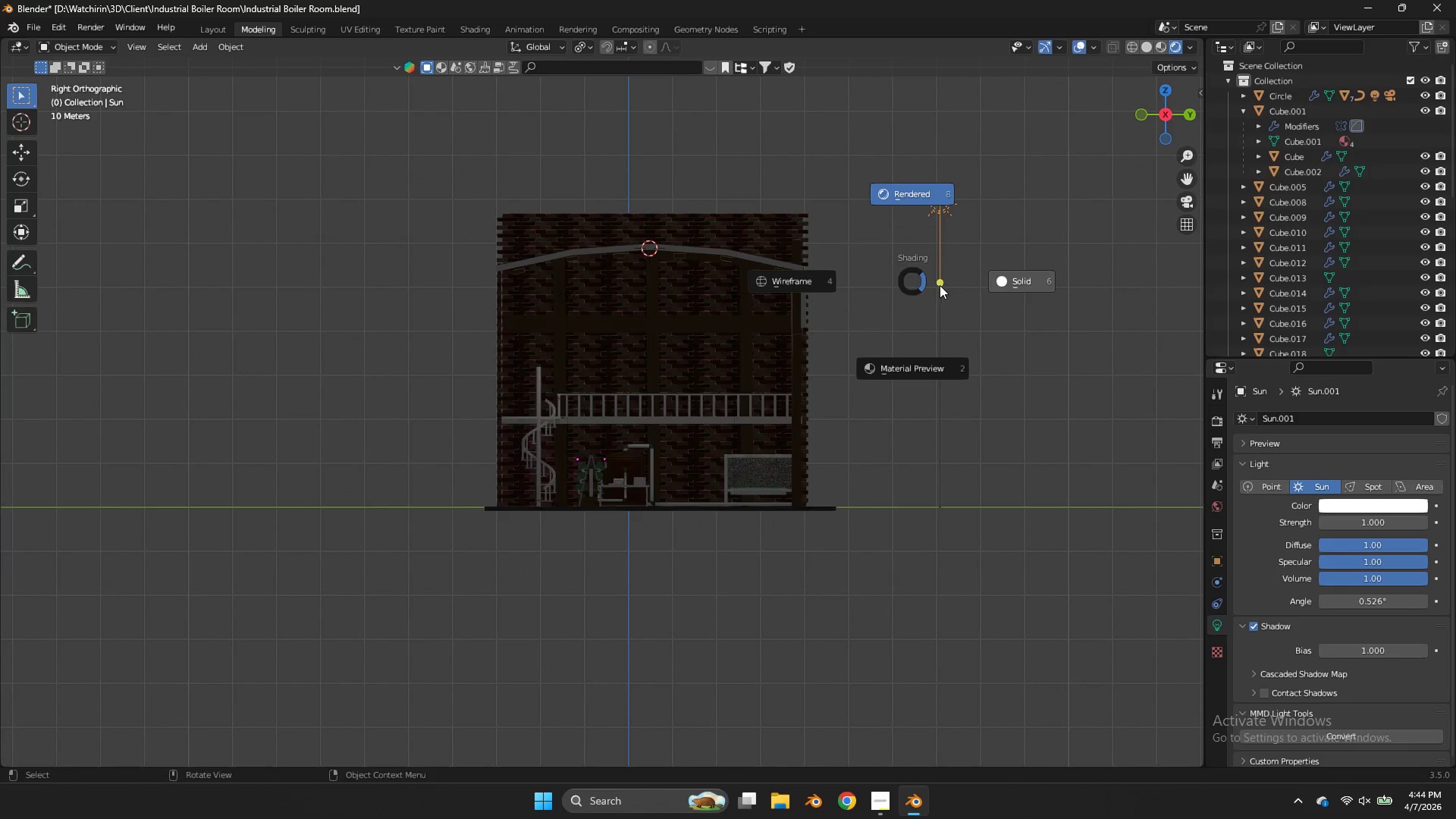 
left_click_drag(start_coordinate=[942, 286], to_coordinate=[946, 286])
 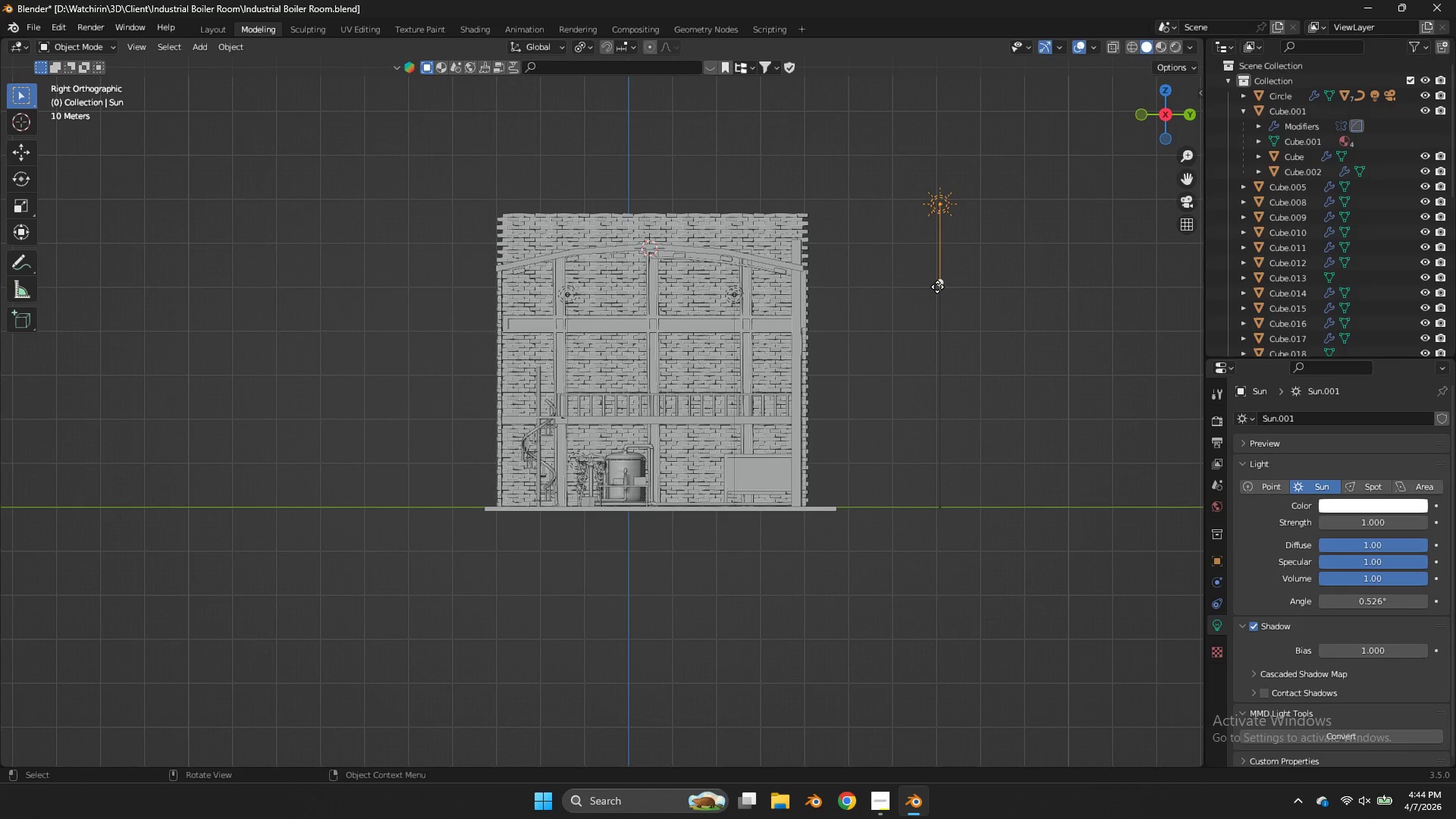 
left_click_drag(start_coordinate=[937, 287], to_coordinate=[860, 268])
 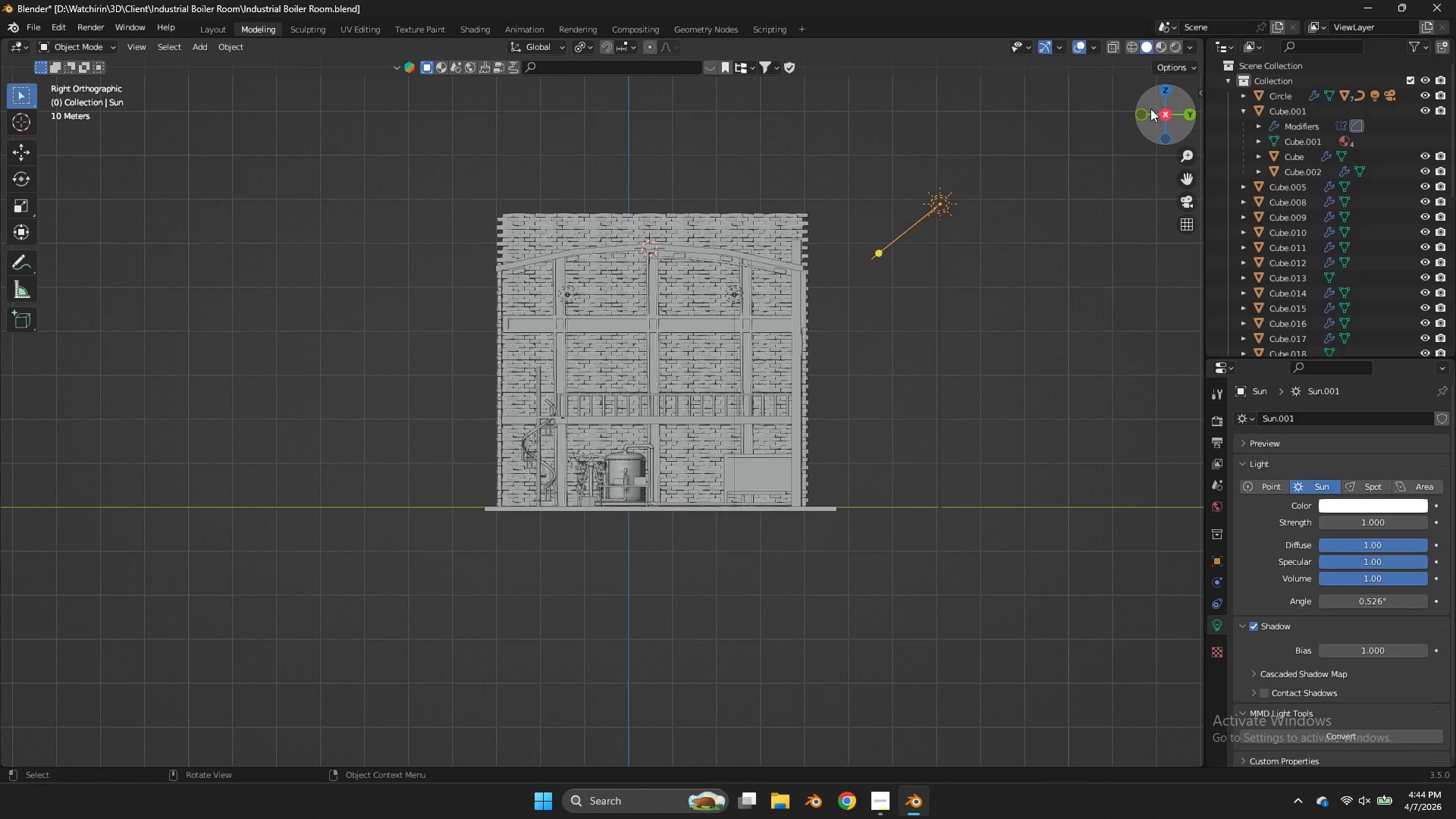 
key(G)
 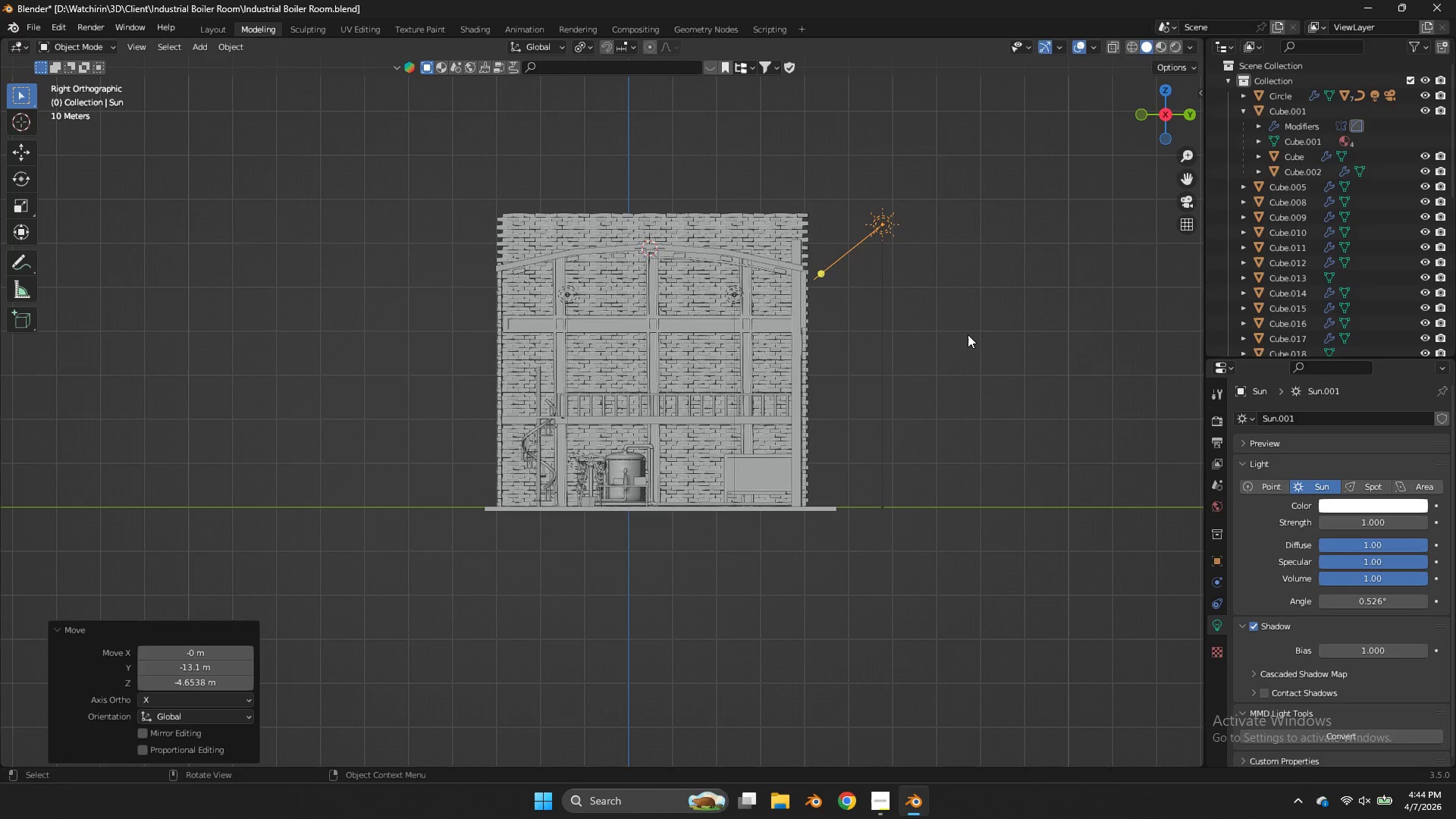 
key(Meta+MetaLeft)
 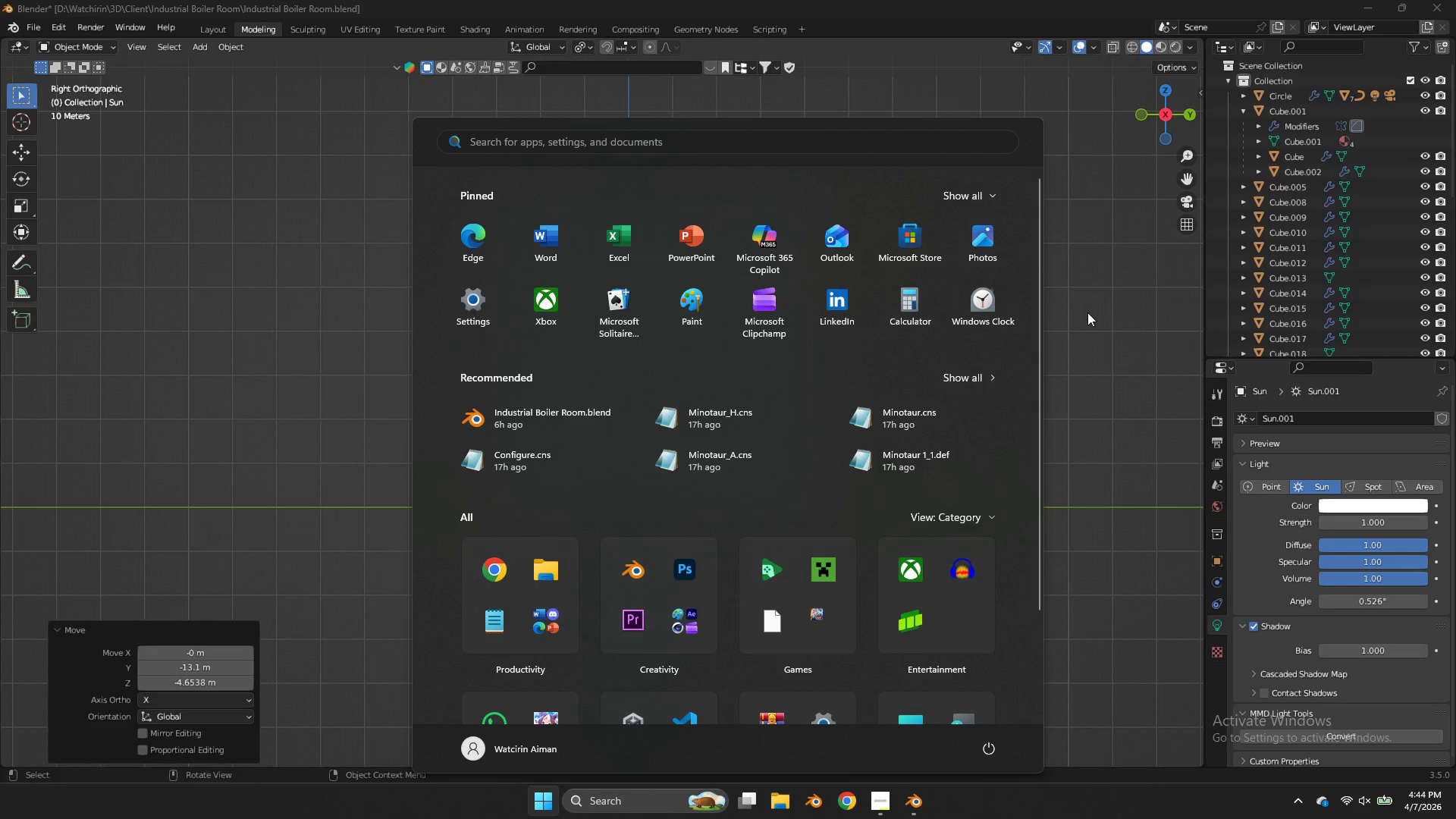 
left_click([1103, 326])
 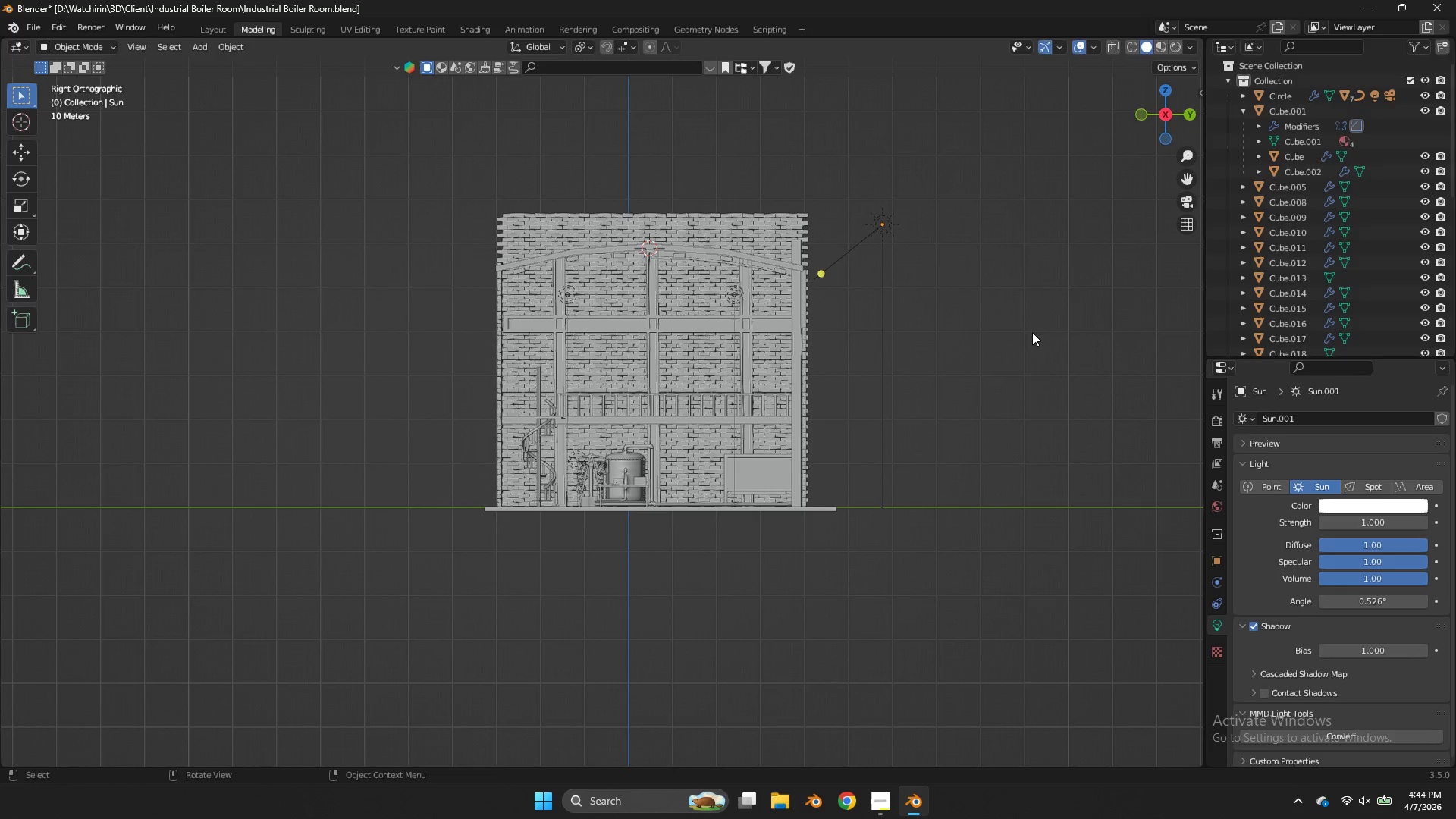 
key(Z)
 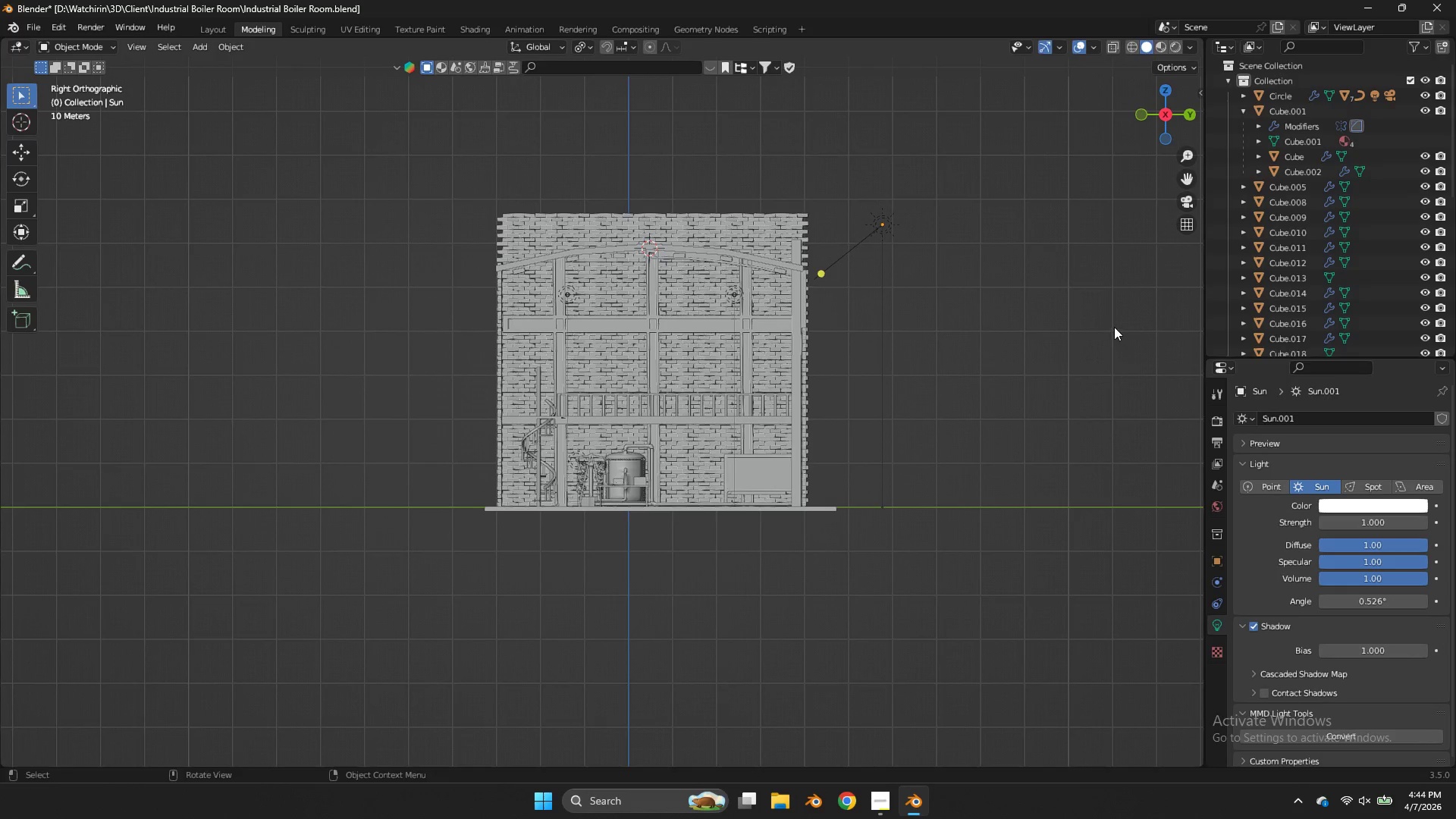 
scroll: coordinate [1114, 327], scroll_direction: up, amount: 2.0
 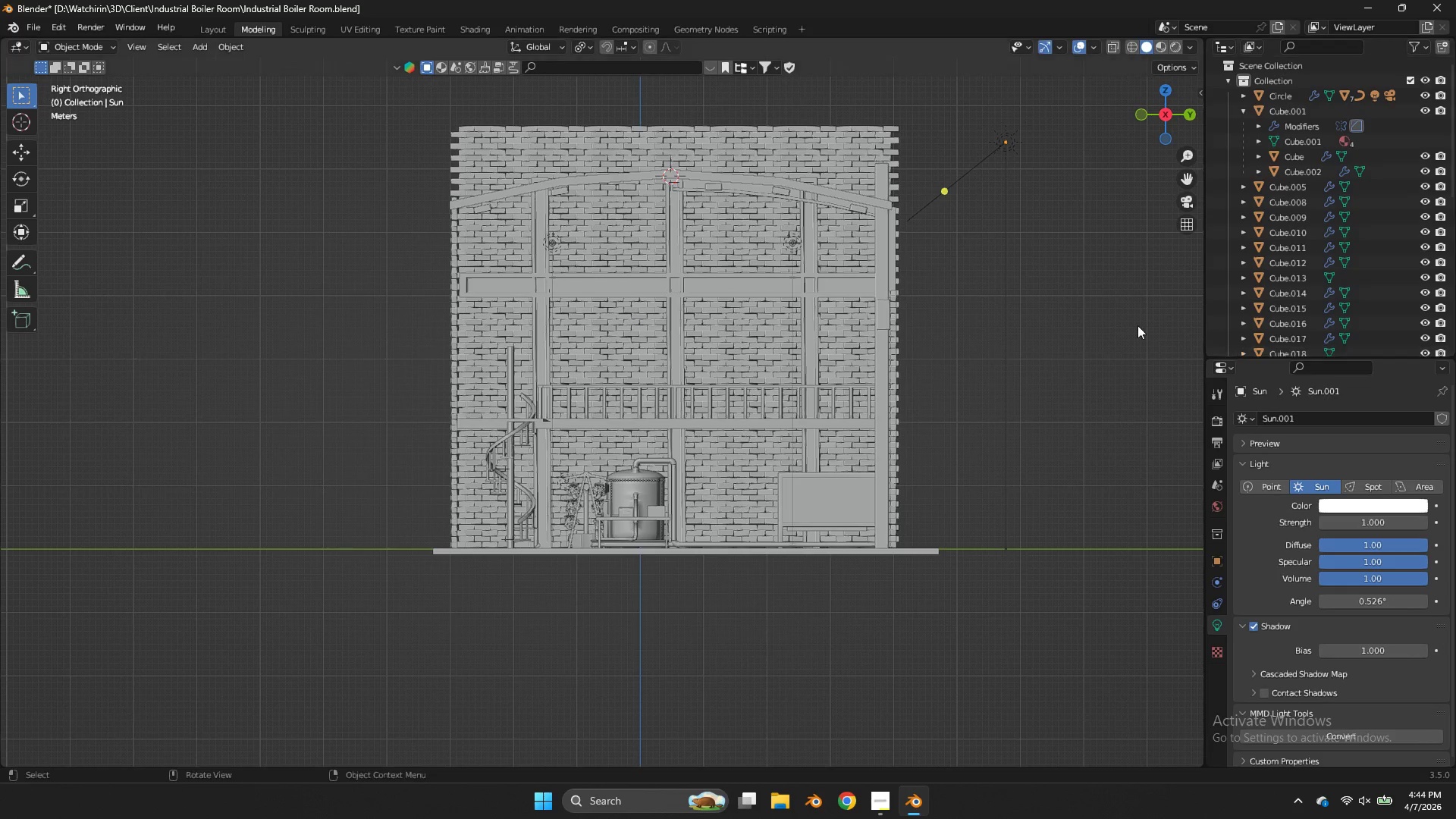 
type(zz)
 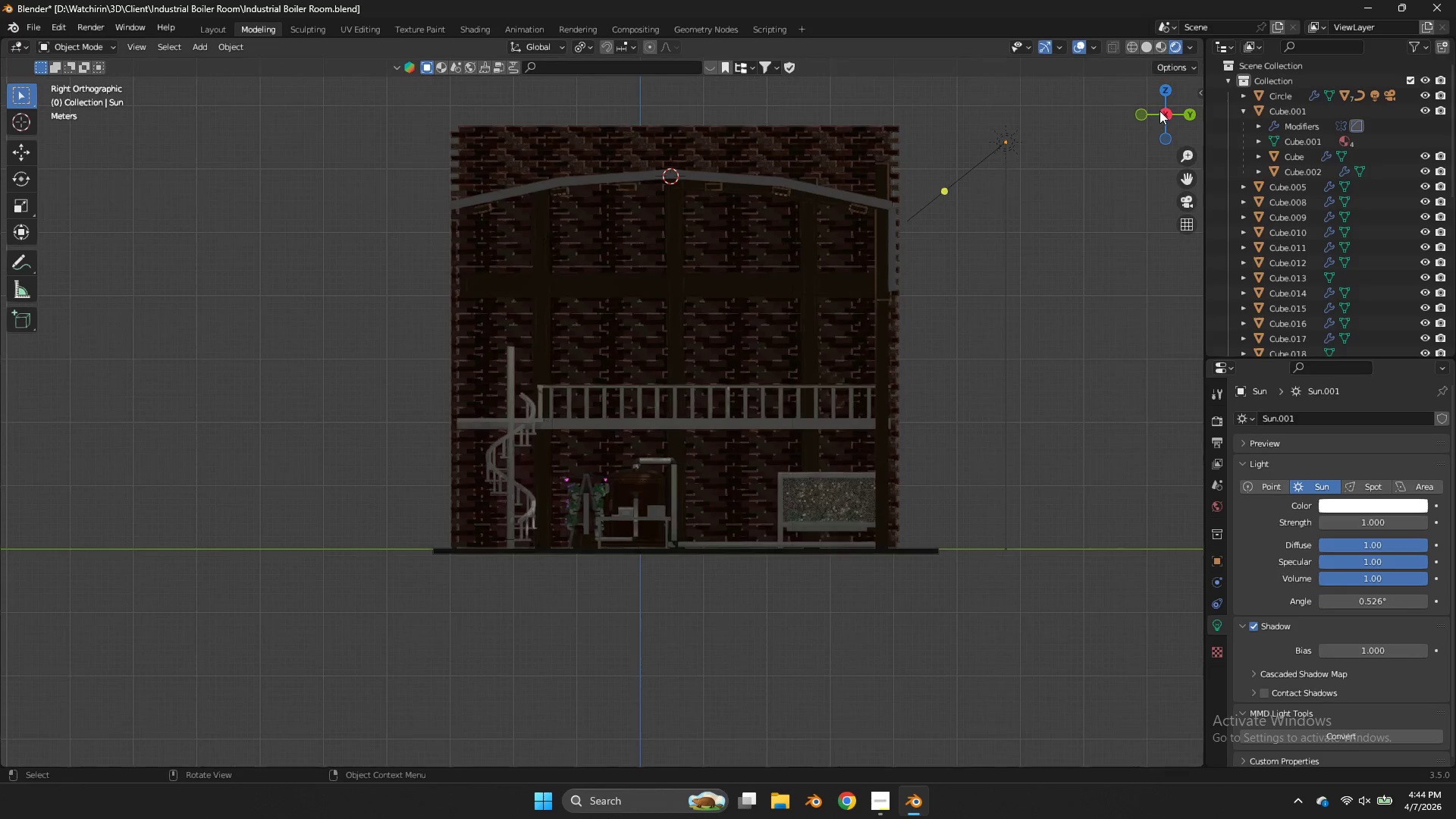 
left_click_drag(start_coordinate=[1162, 115], to_coordinate=[995, 179])
 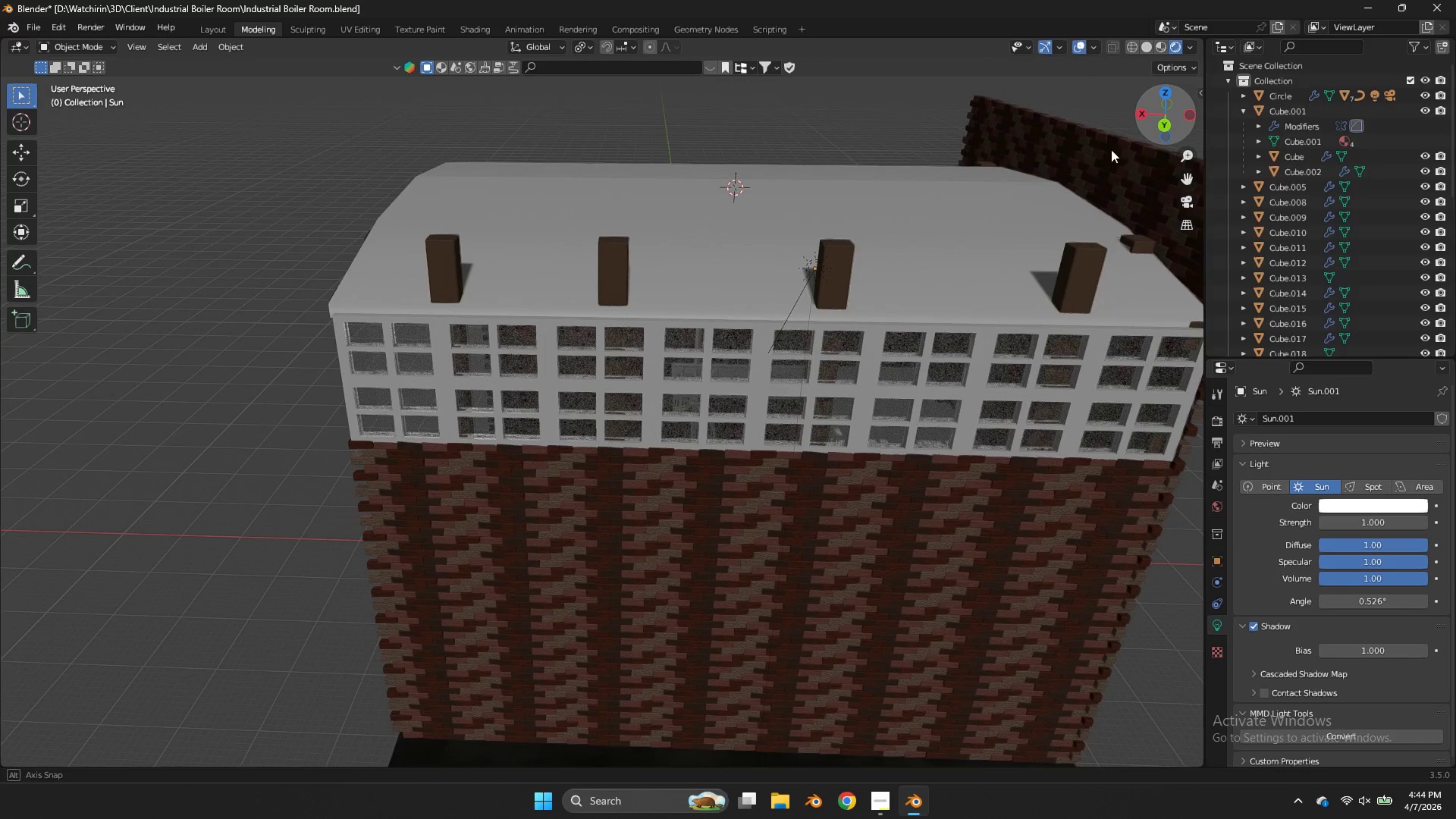 
key(G)
 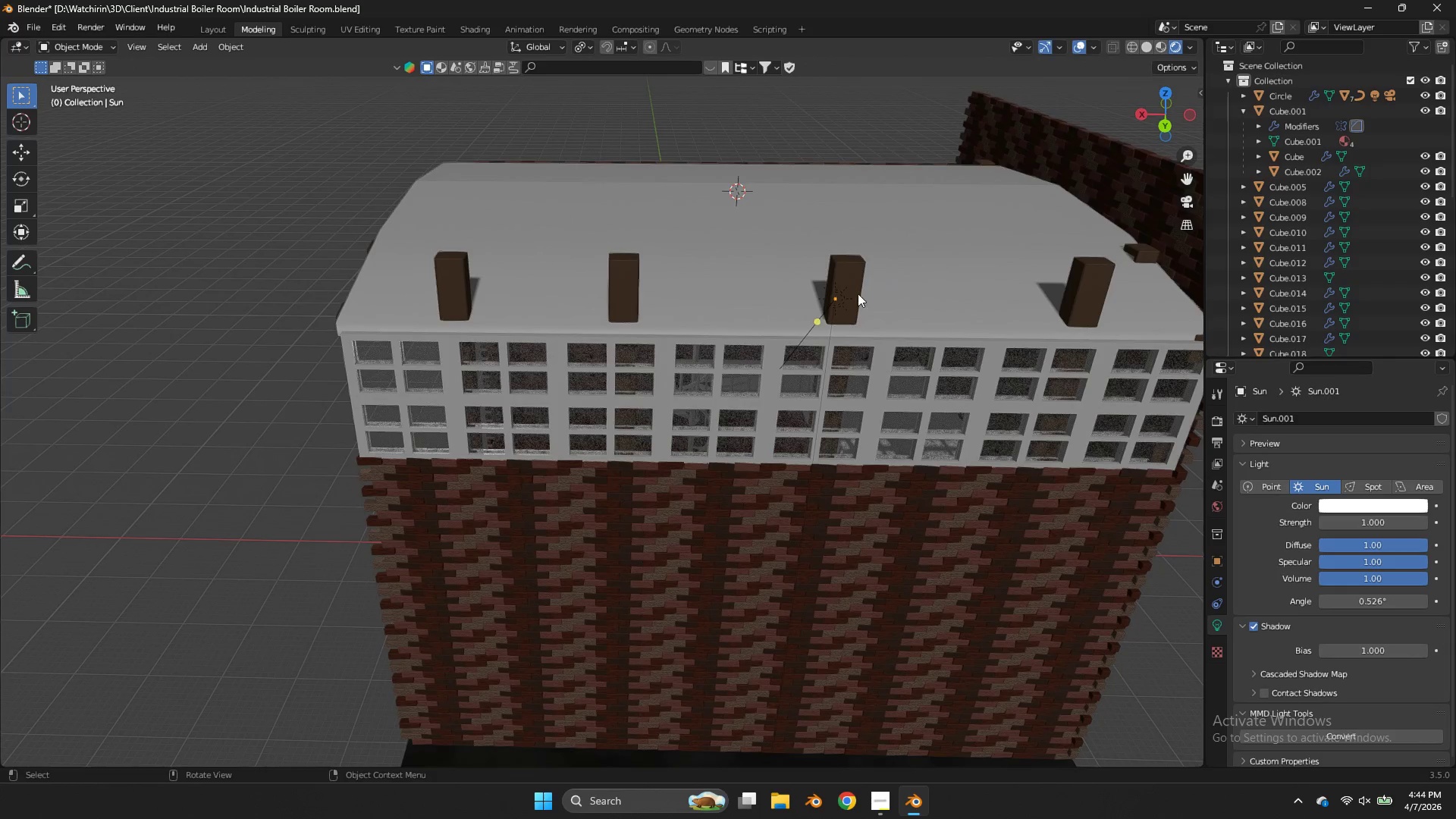 
left_click([842, 303])
 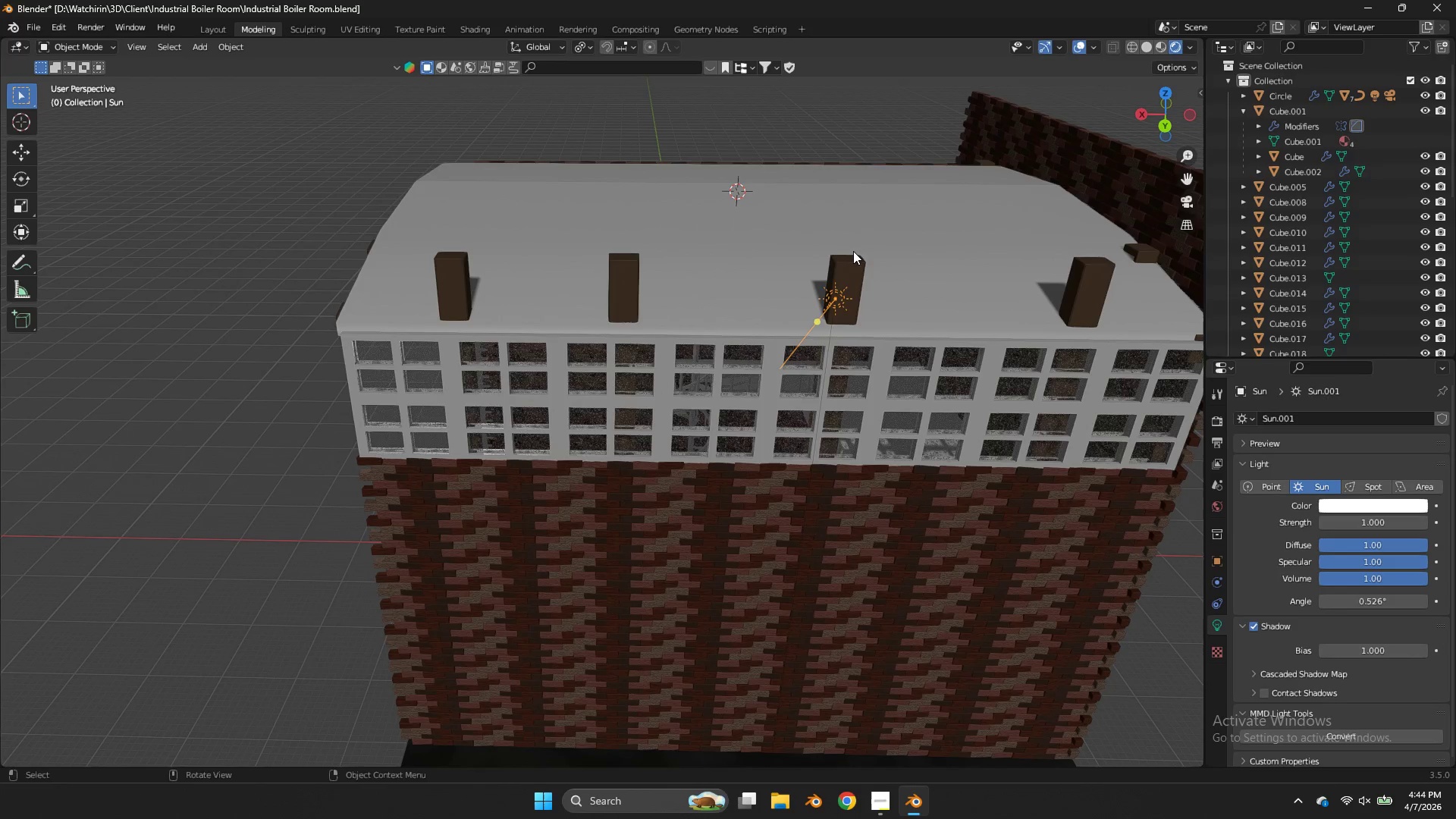 
type(gz)
 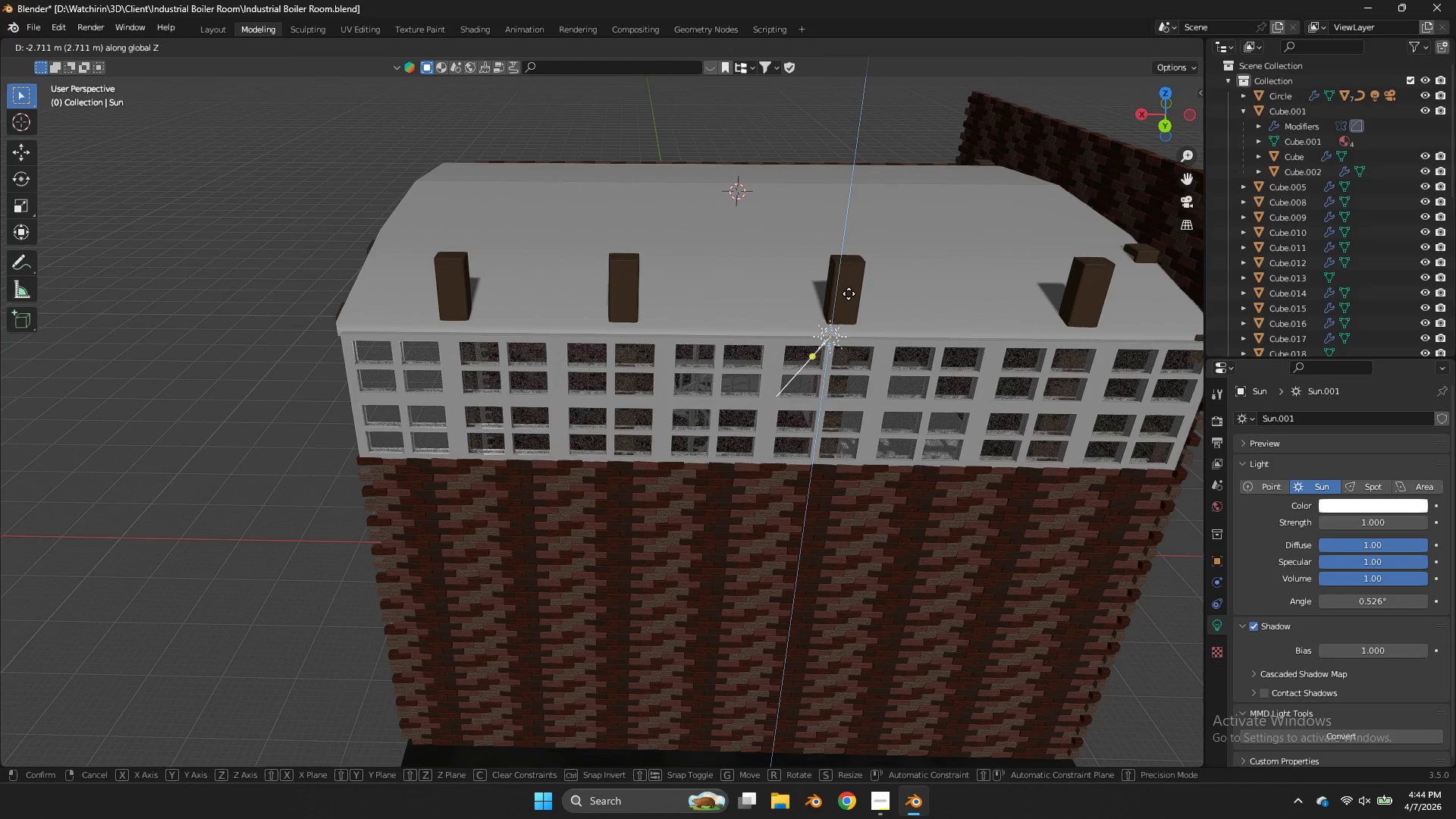 
left_click([849, 294])
 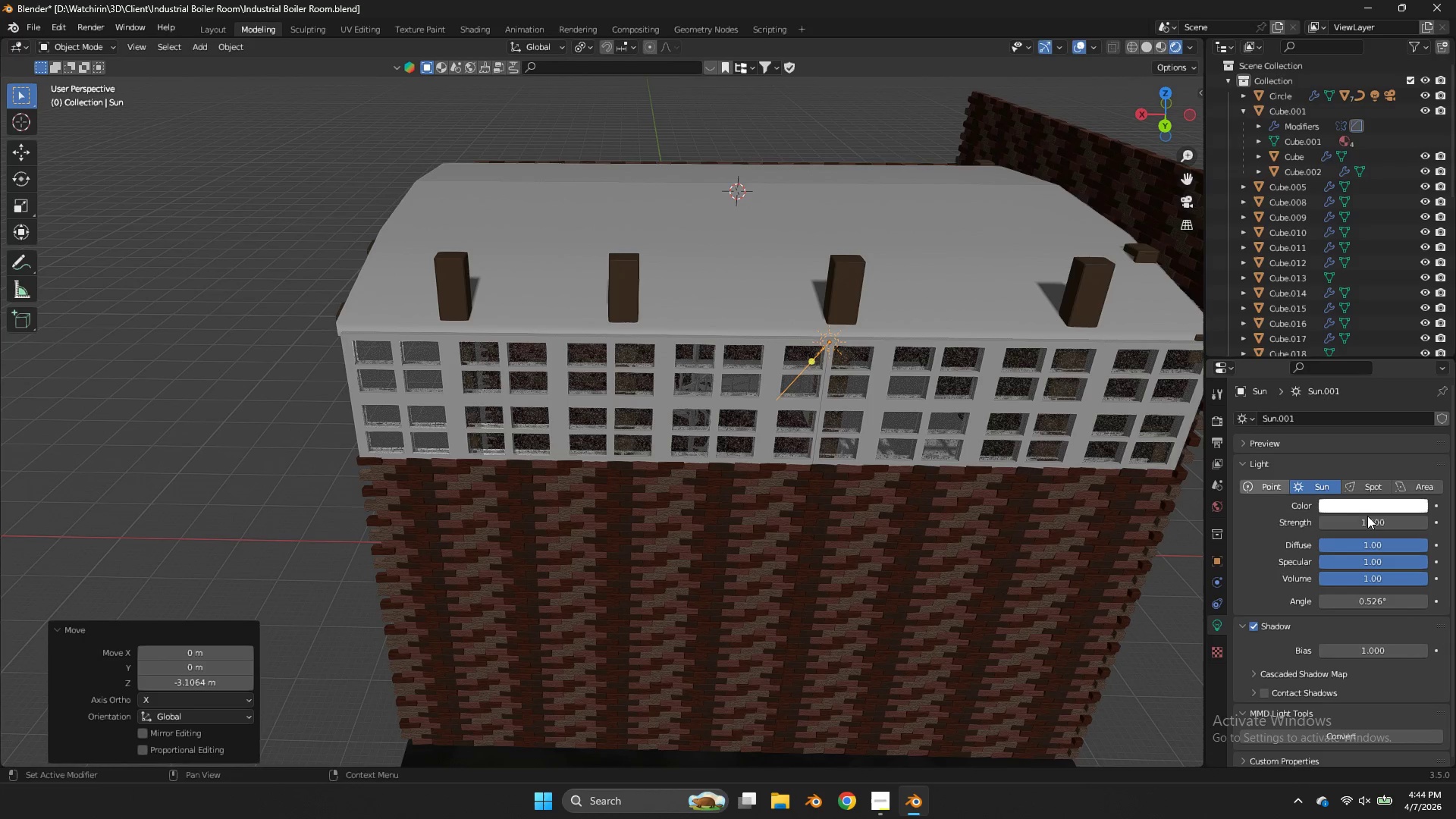 
left_click([1367, 519])
 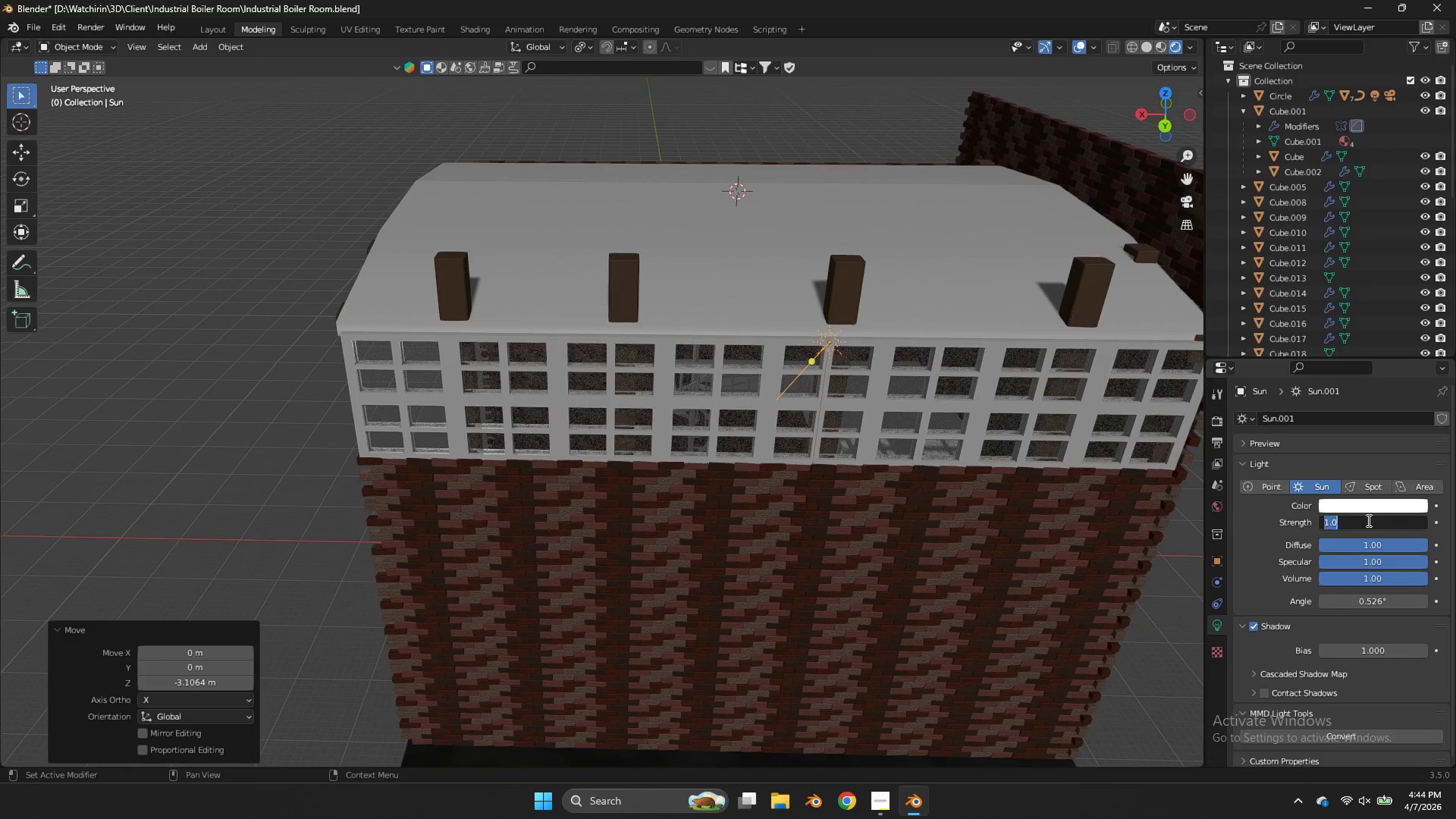 
type(500)
 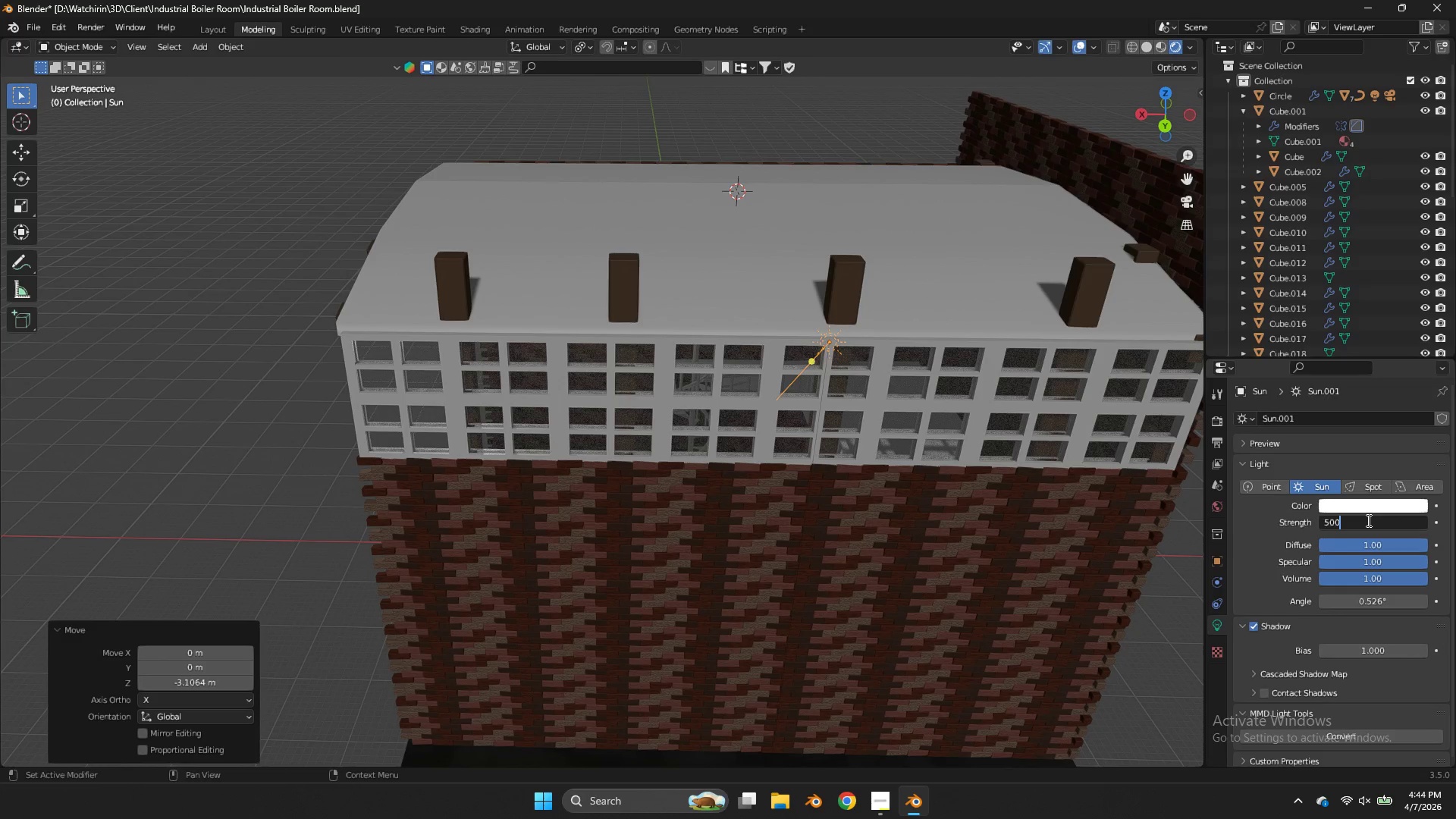 
key(Enter)
 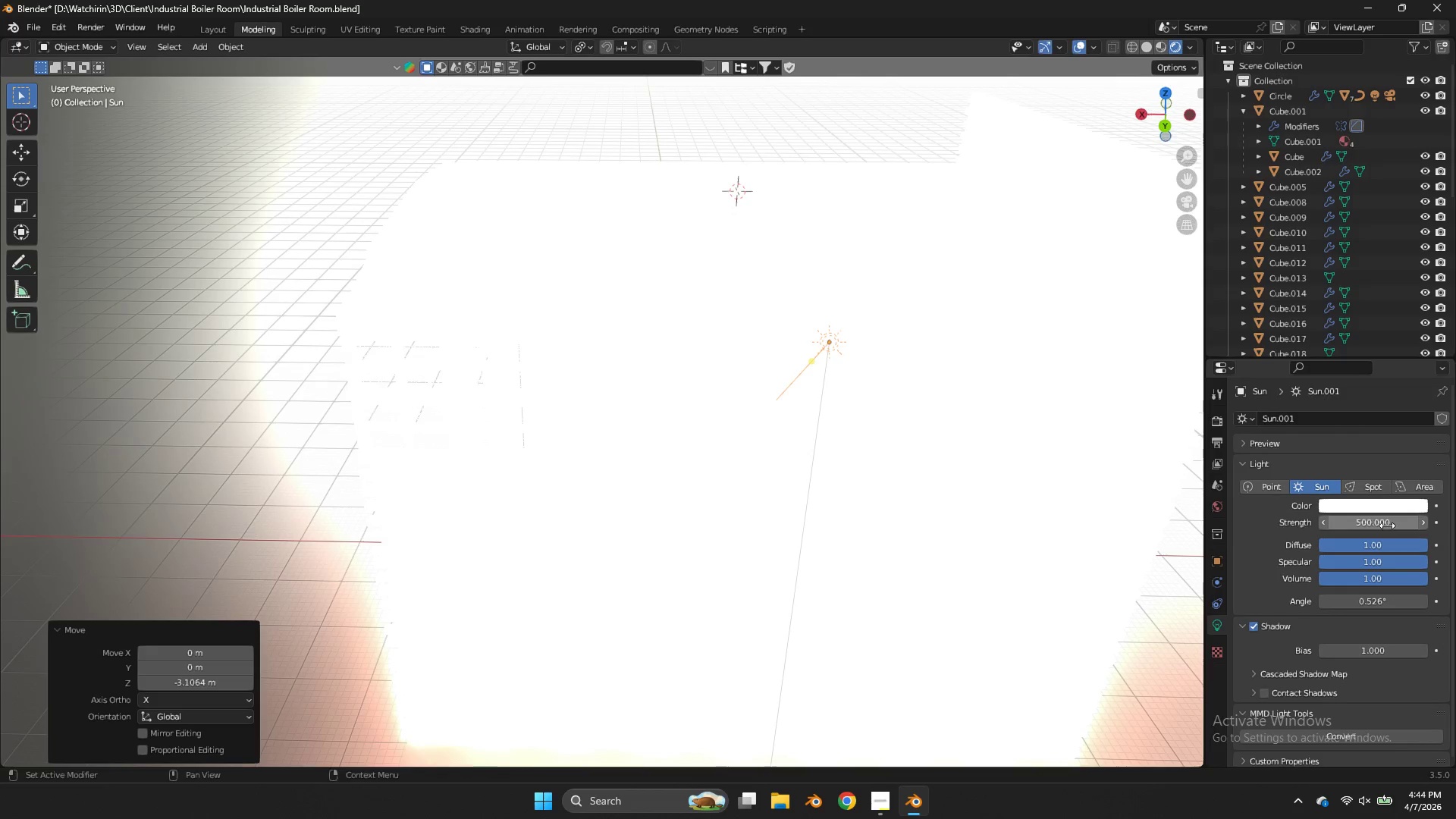 
left_click([1391, 526])
 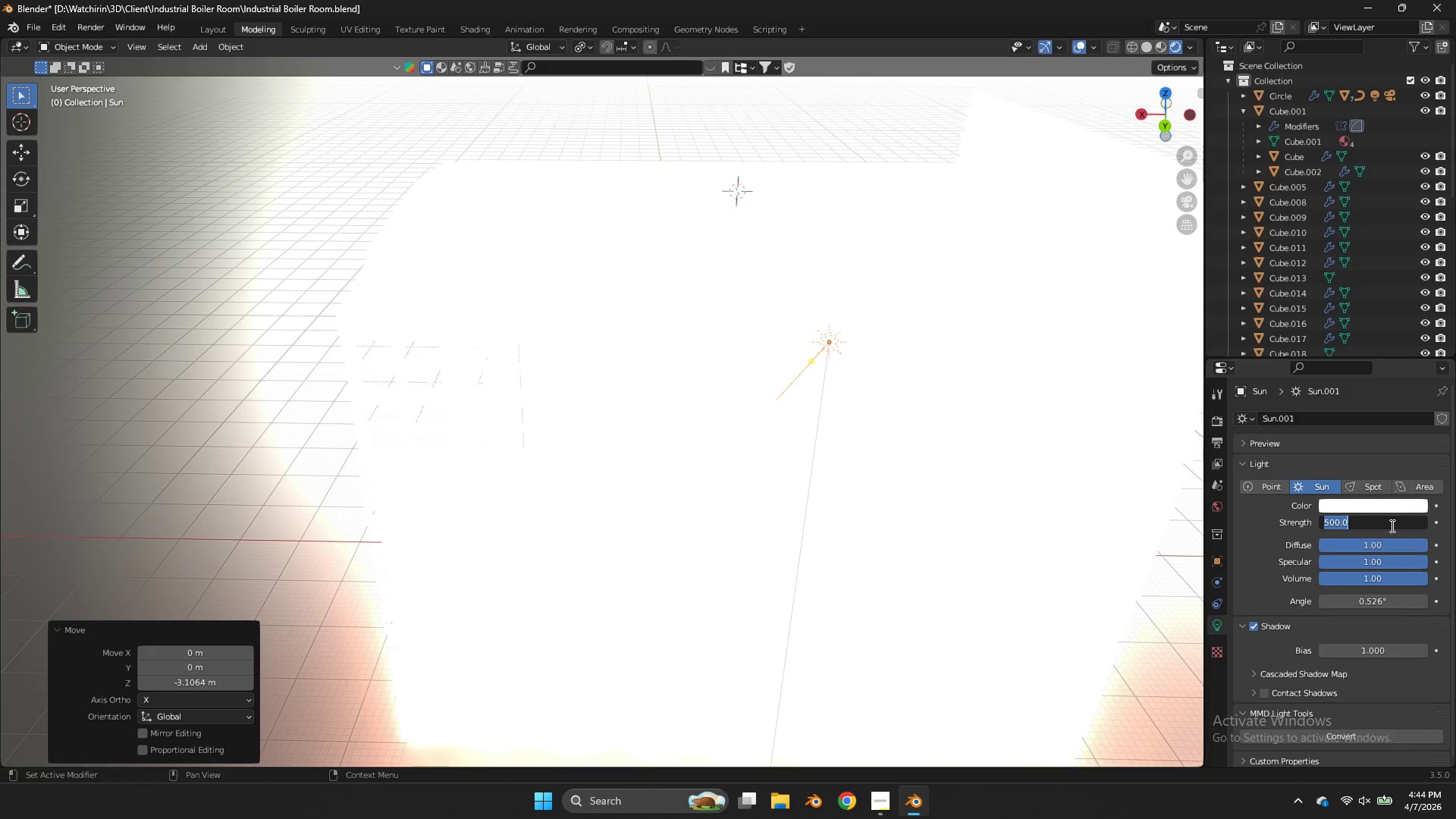 
type(30)
 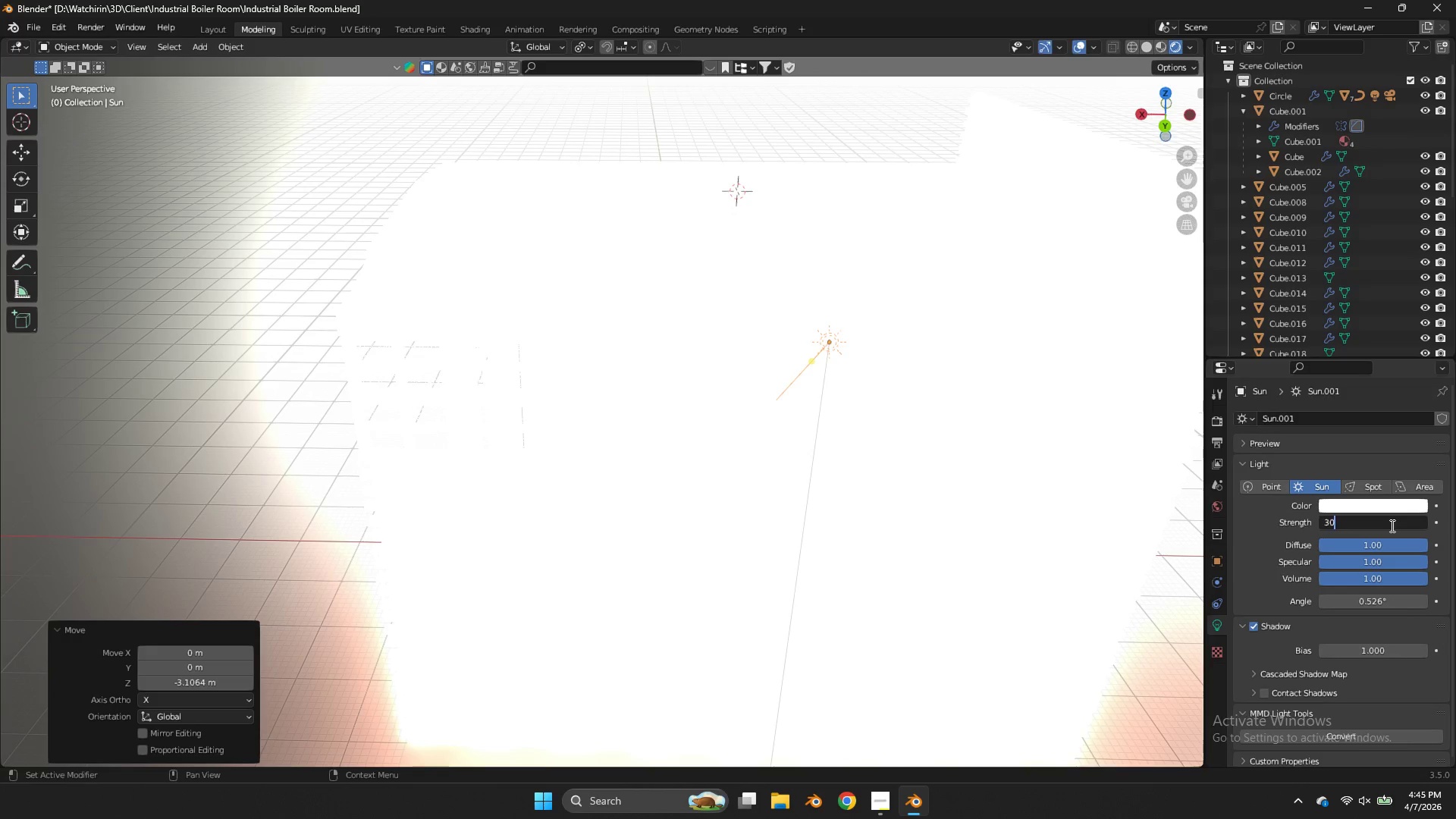 
key(Enter)
 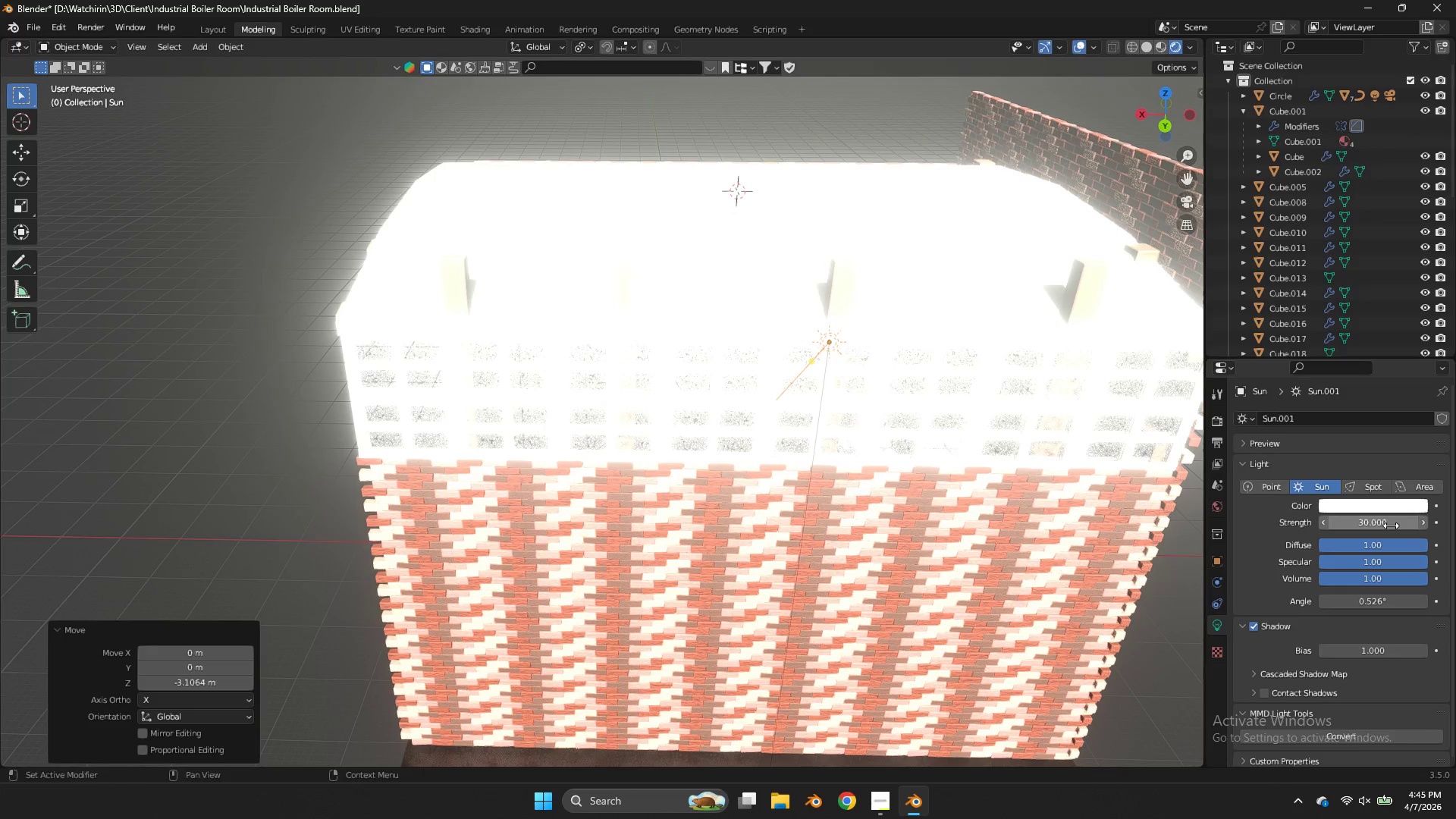 
left_click([1391, 526])
 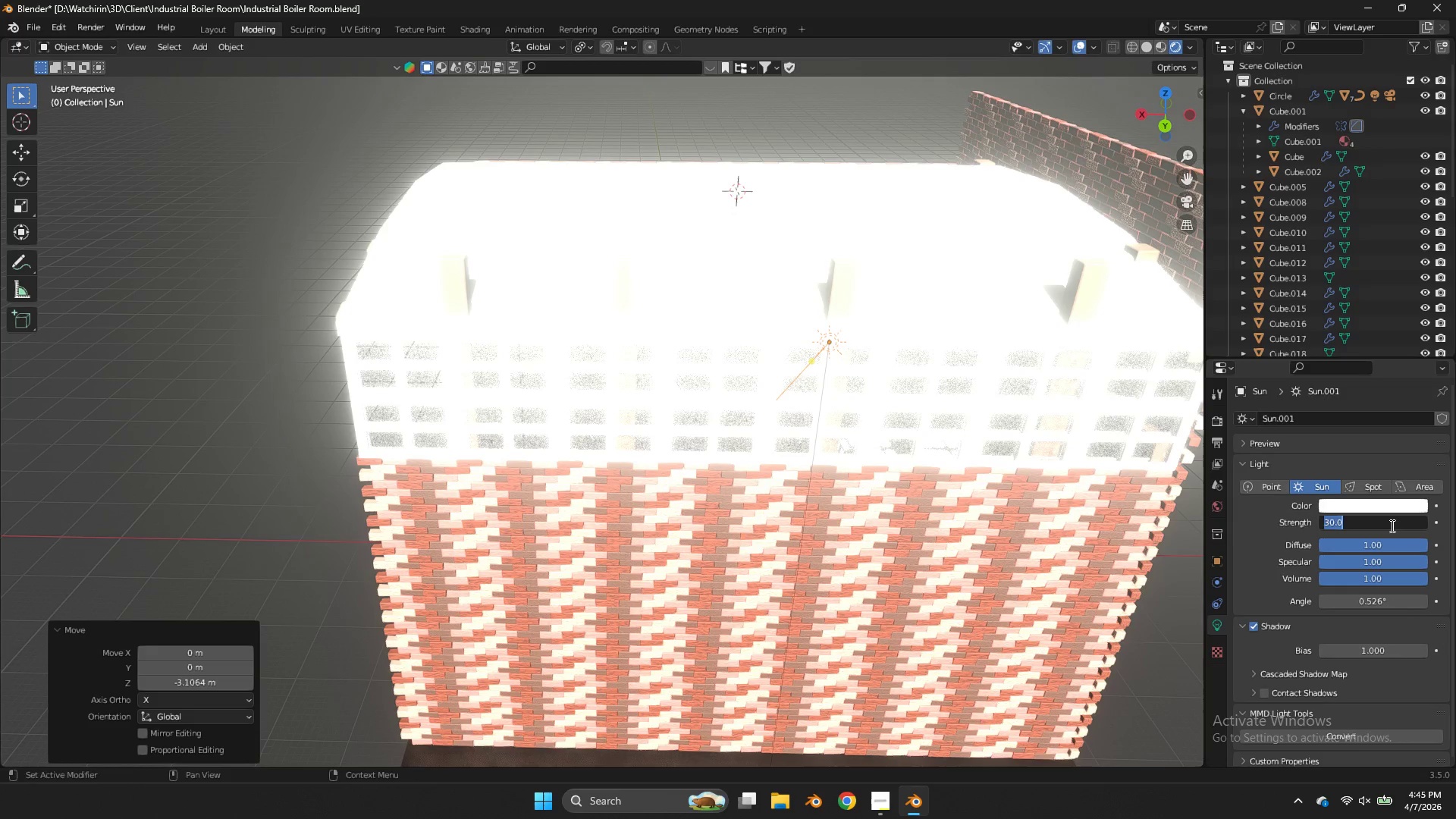 
type(29)
key(Backspace)
key(Backspace)
key(Backspace)
type(10)
 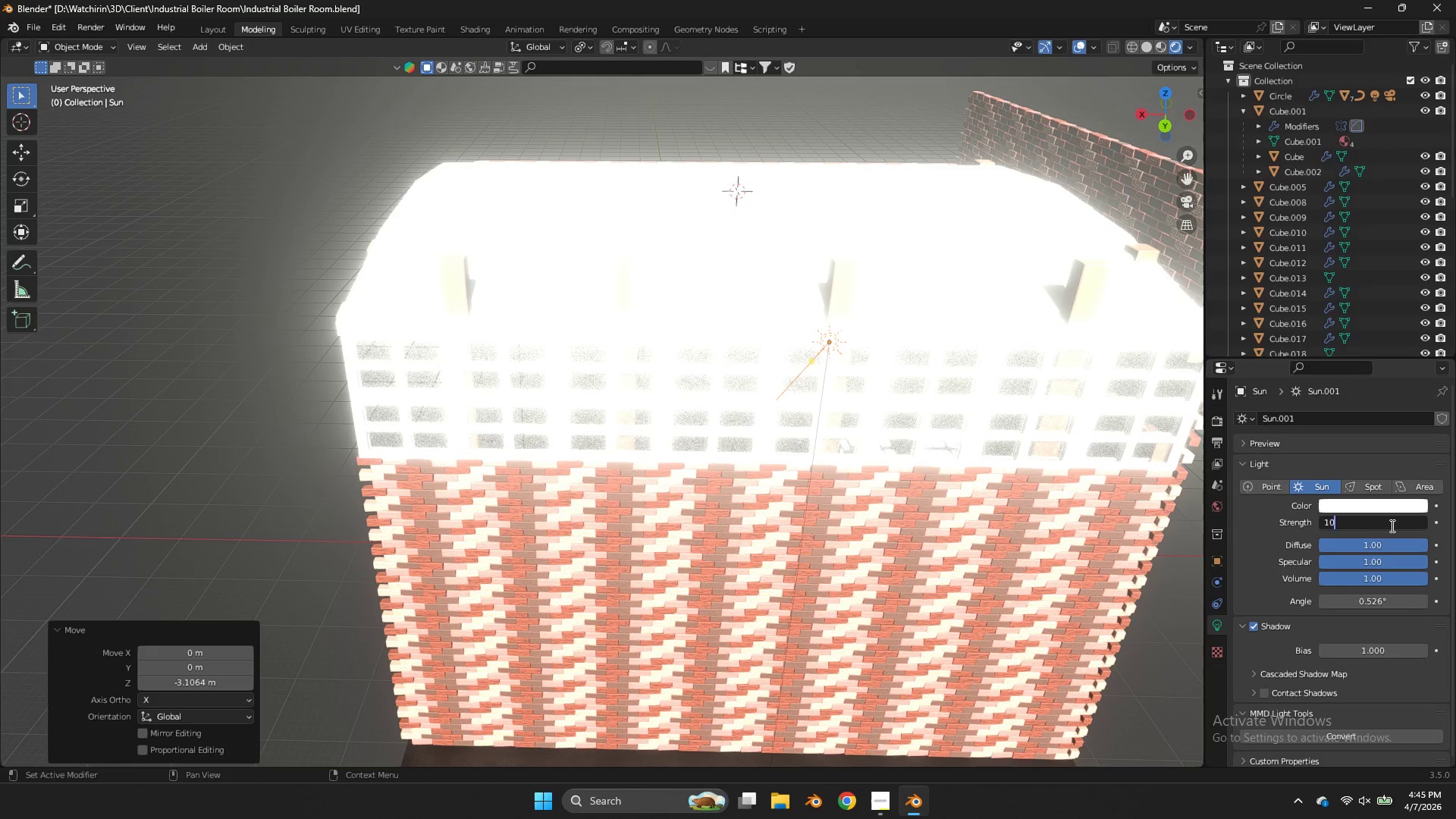 
key(Enter)
 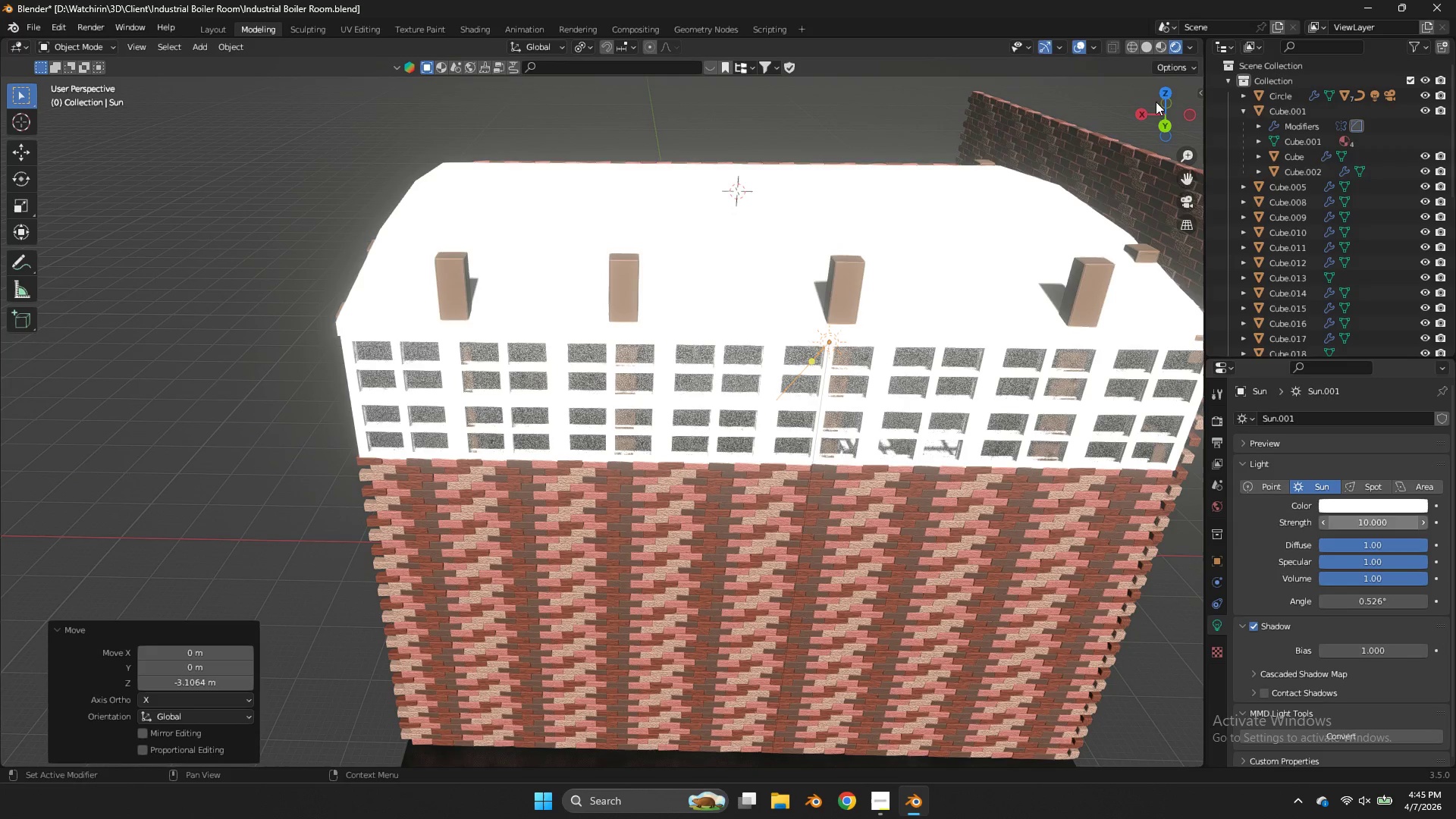 
left_click_drag(start_coordinate=[1153, 118], to_coordinate=[123, 96])
 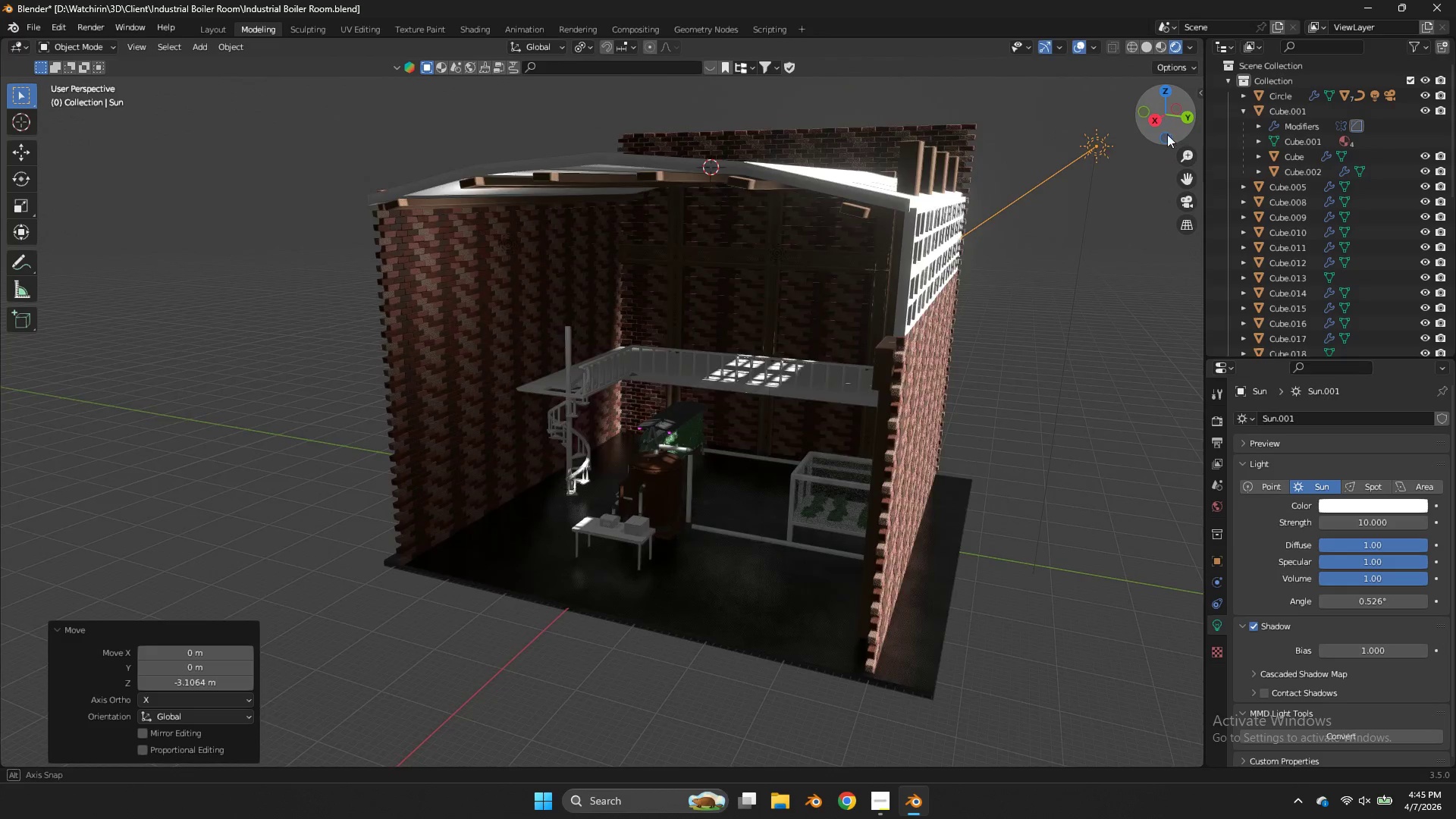 
key(G)
 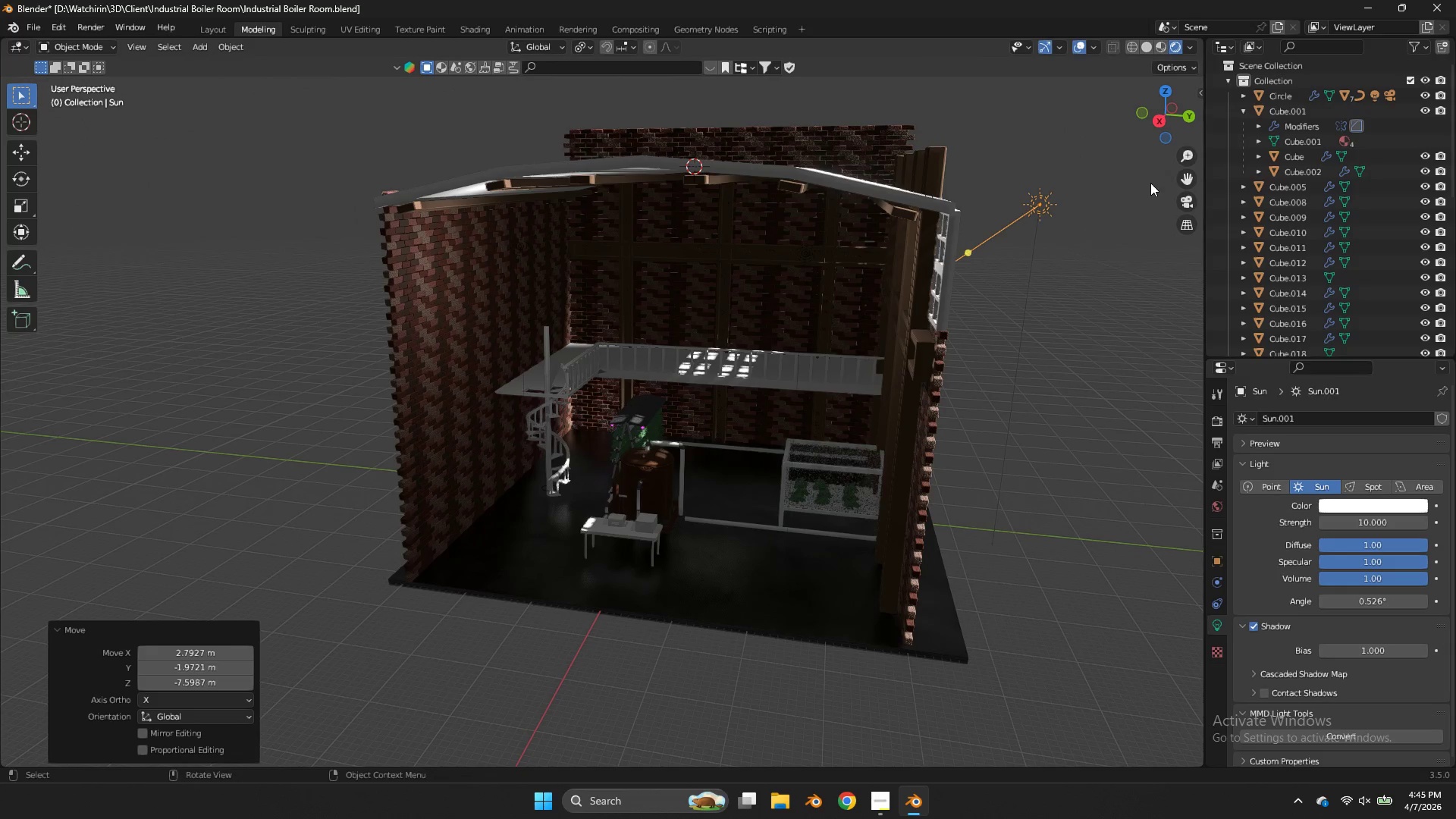 
scroll: coordinate [1018, 278], scroll_direction: up, amount: 4.0
 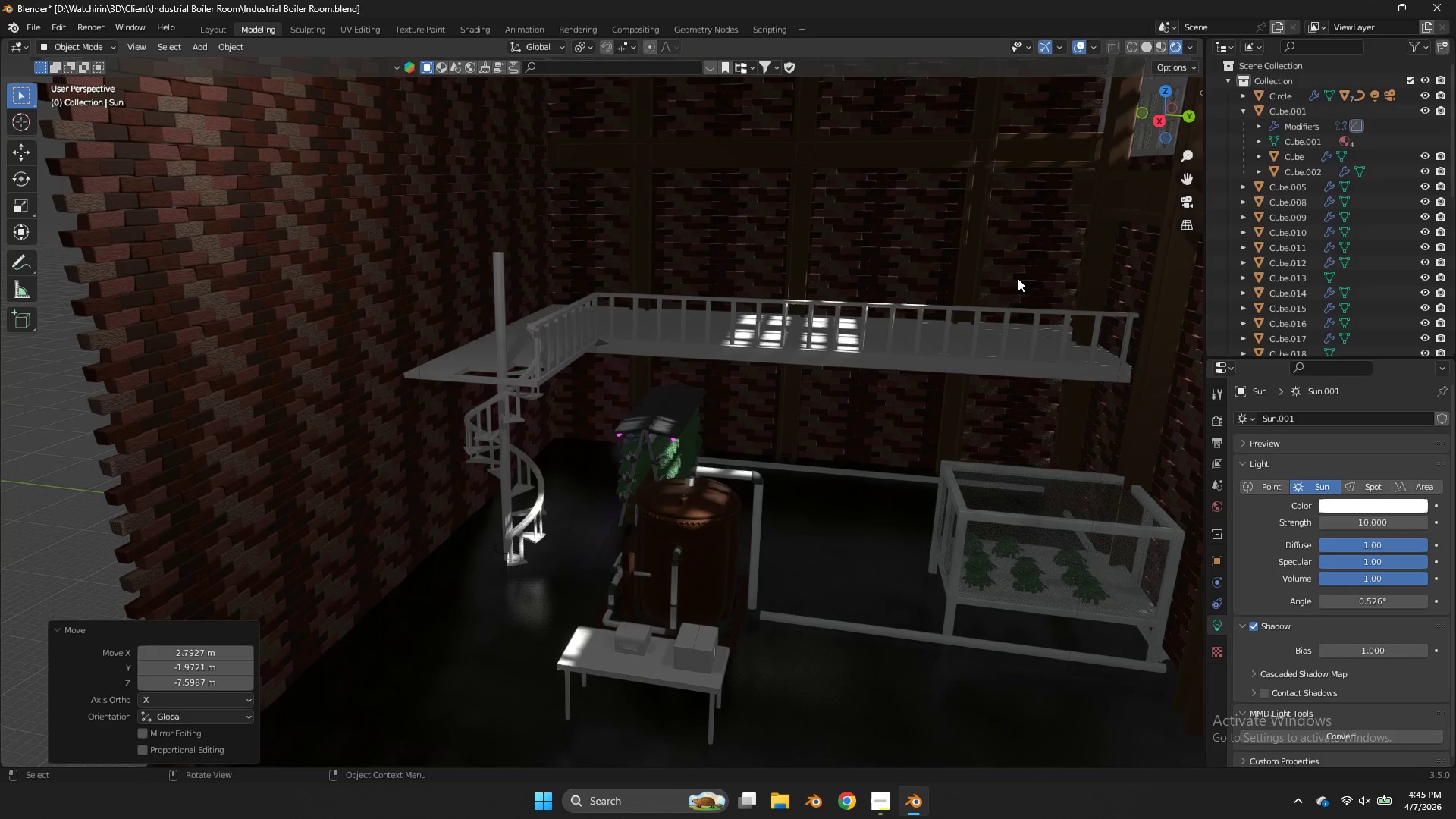 
wait(12.38)
 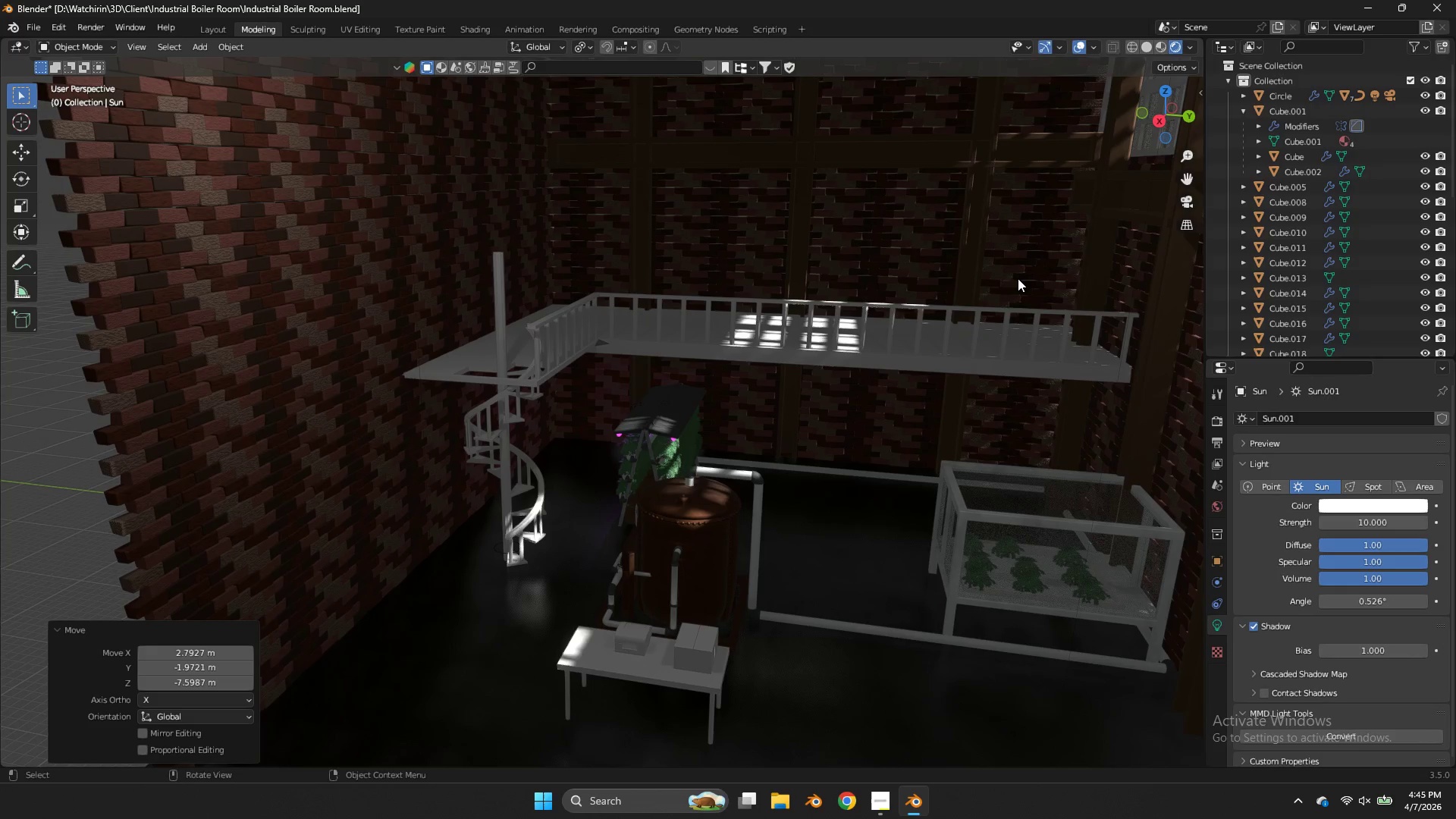 
scroll: coordinate [930, 176], scroll_direction: down, amount: 2.0
 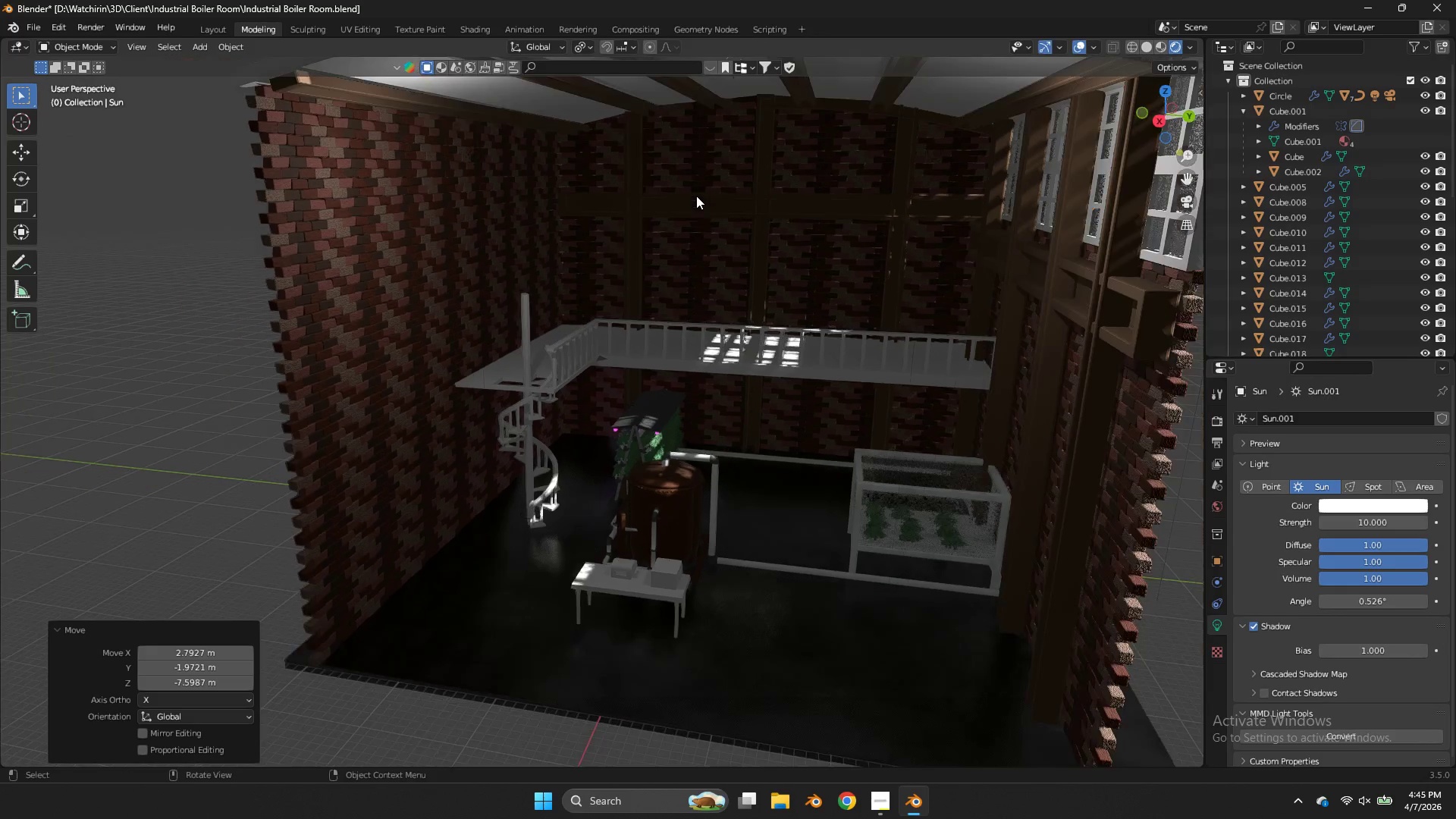 
key(Z)
 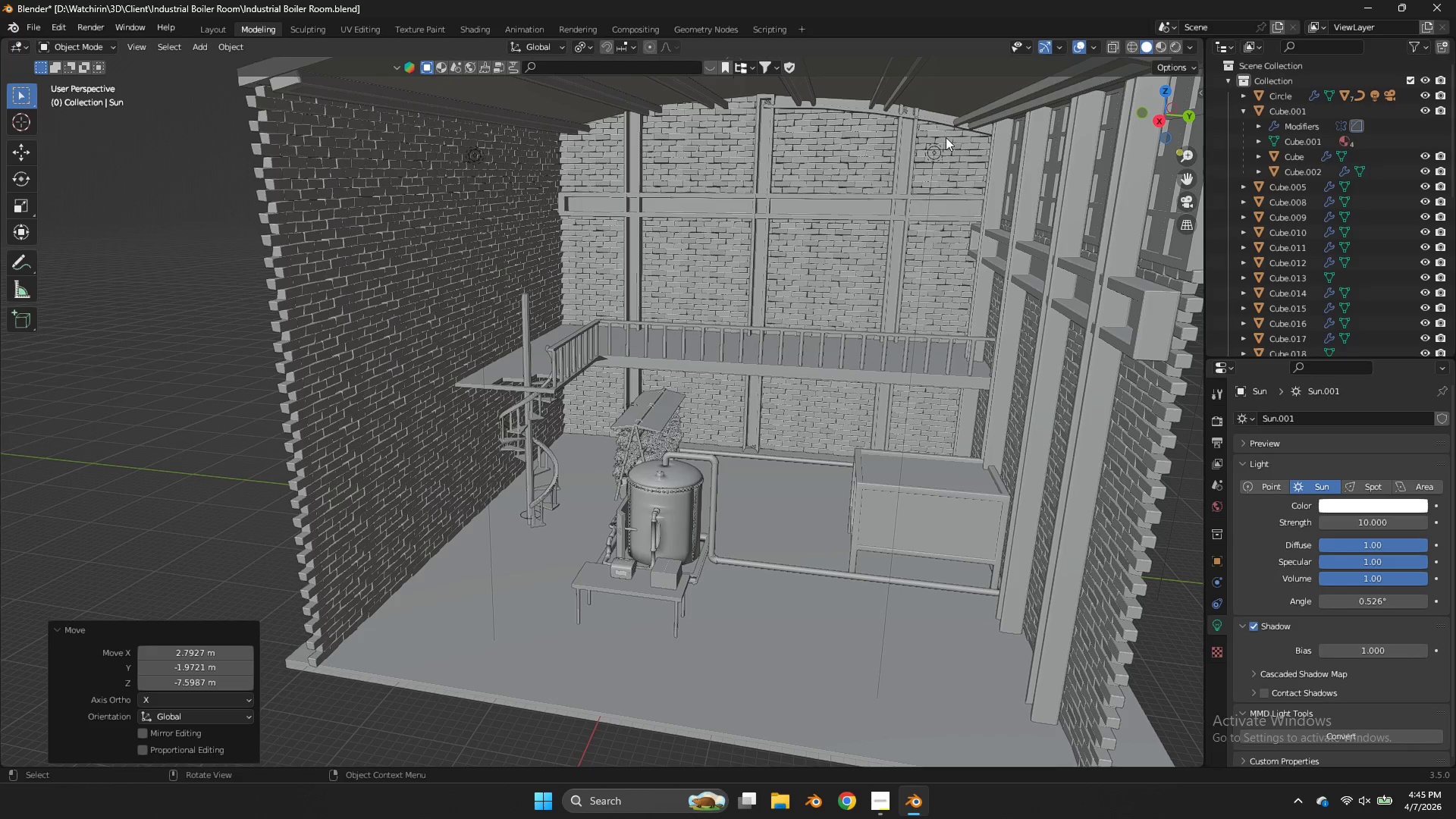 
left_click([945, 155])
 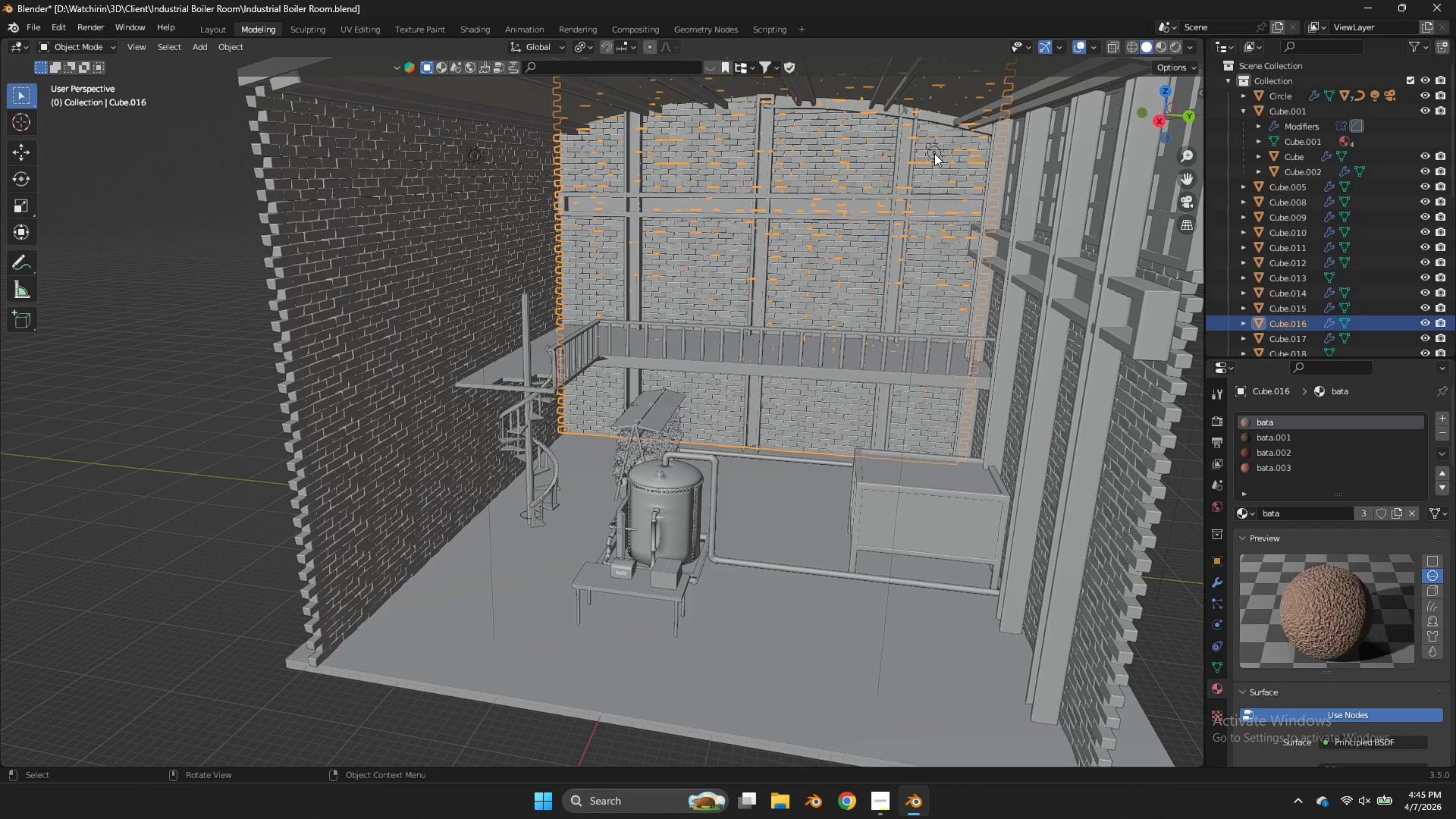 
left_click([934, 153])
 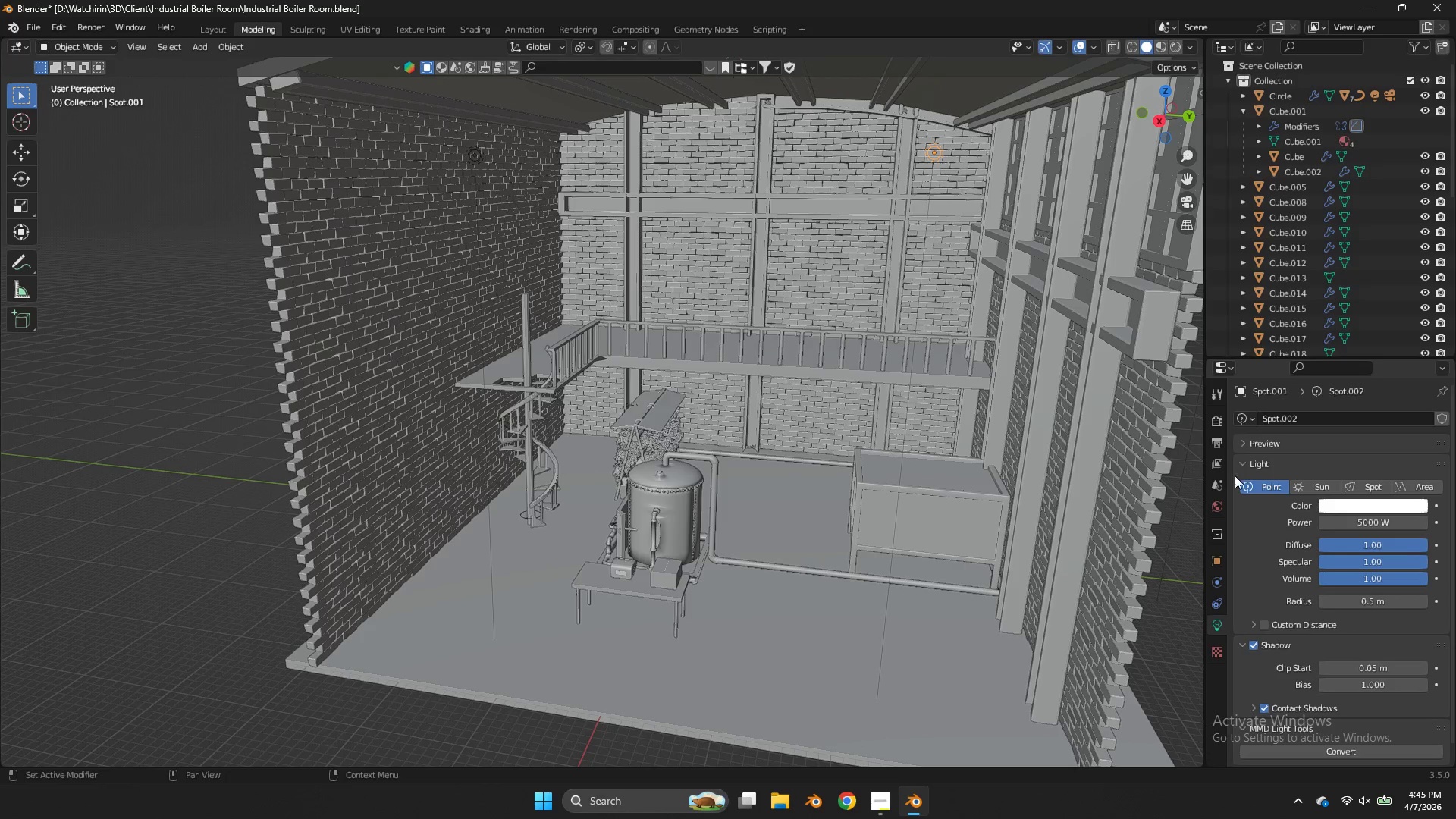 
mouse_move([1348, 532])
 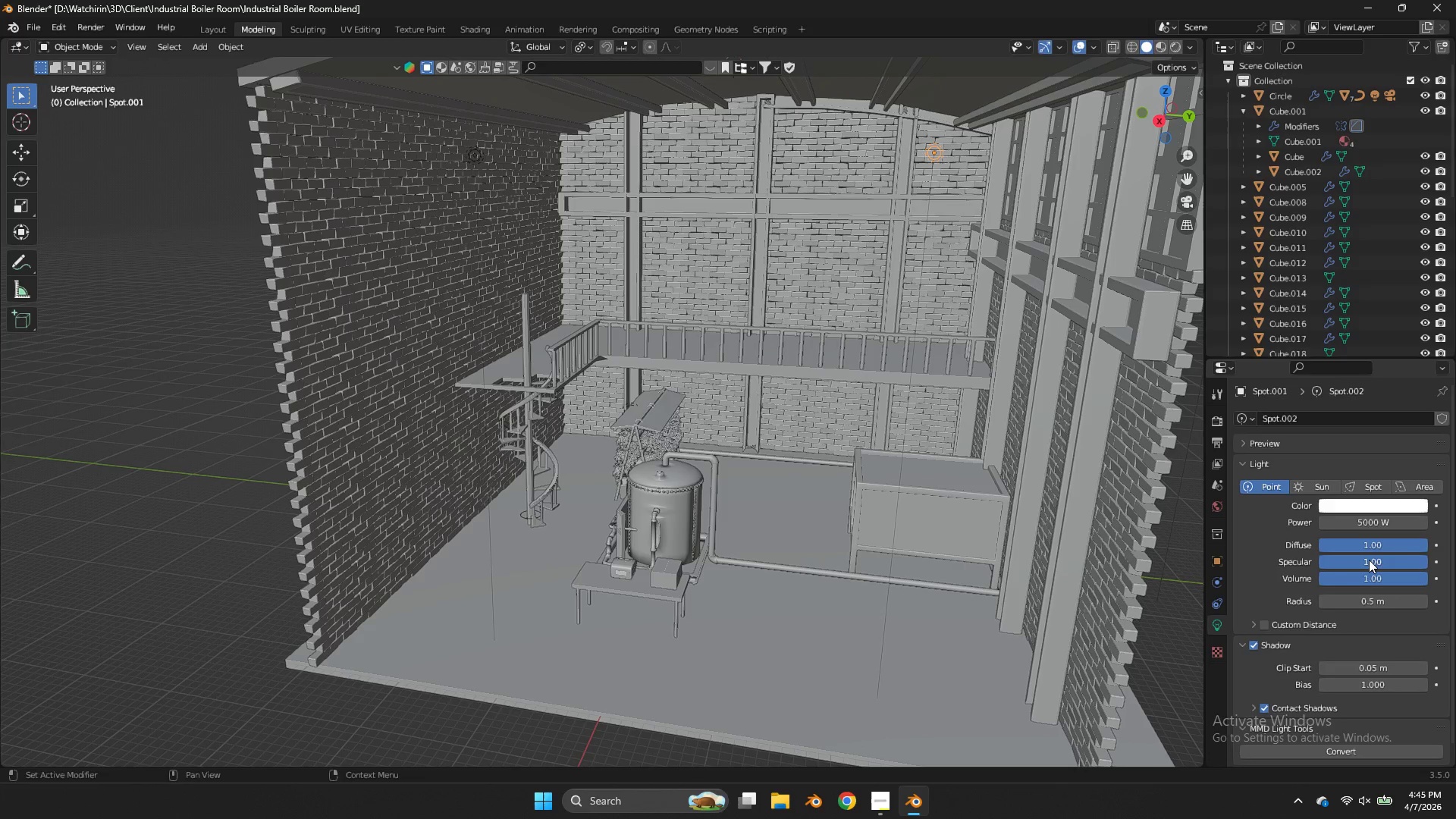 
left_click_drag(start_coordinate=[1370, 560], to_coordinate=[764, 362])
 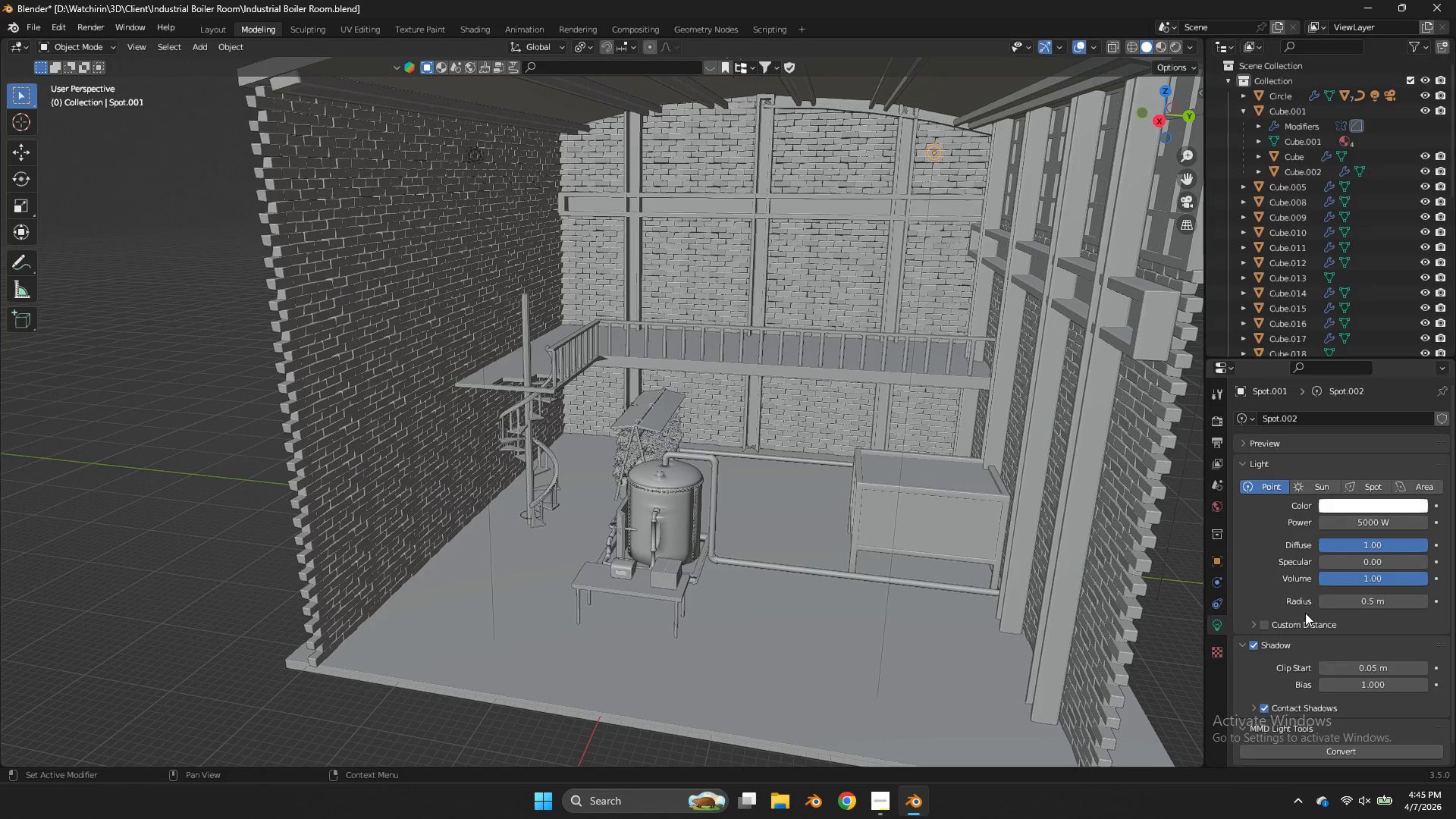 
scroll: coordinate [1302, 645], scroll_direction: down, amount: 10.0
 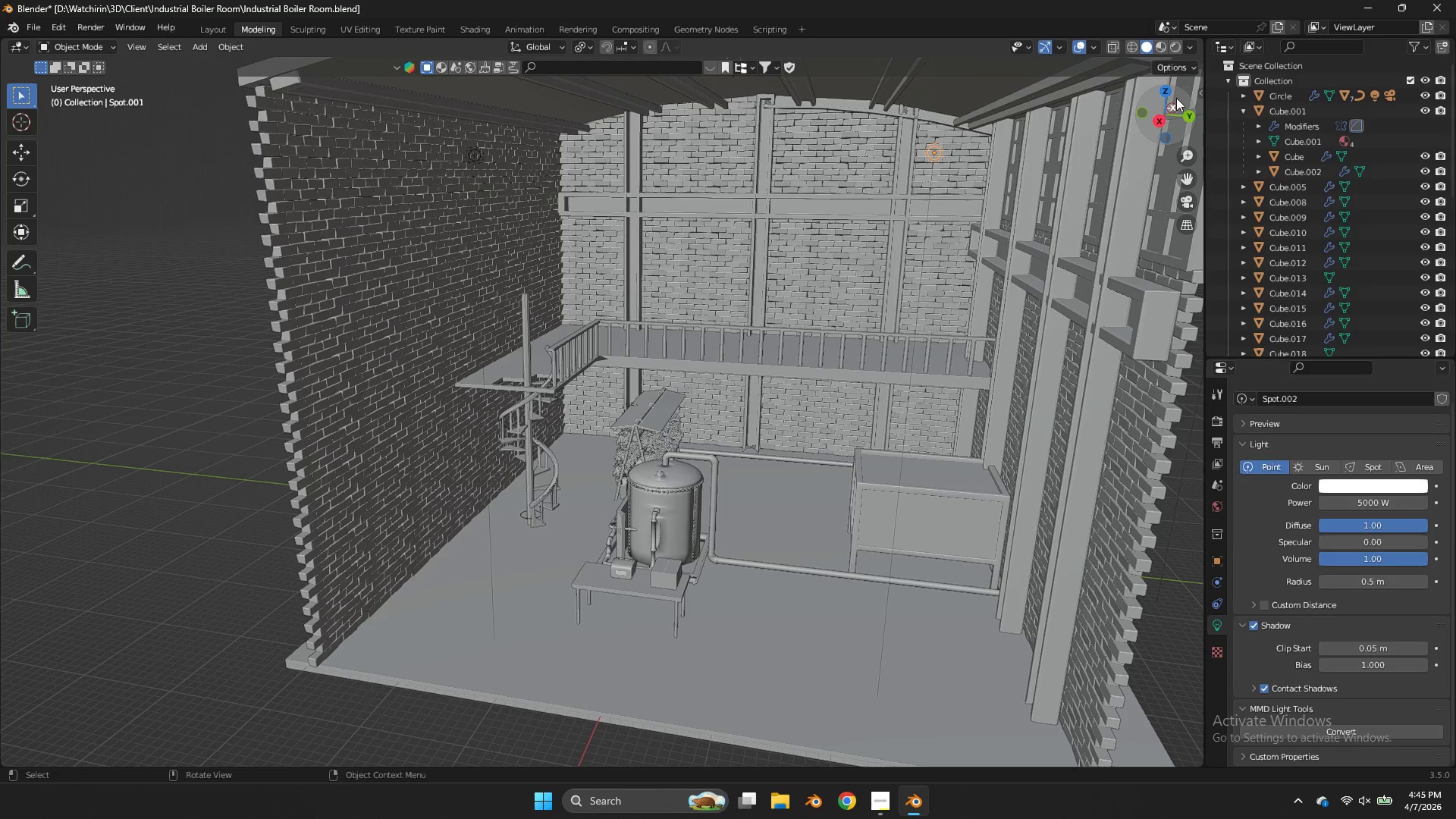 
left_click([1172, 89])
 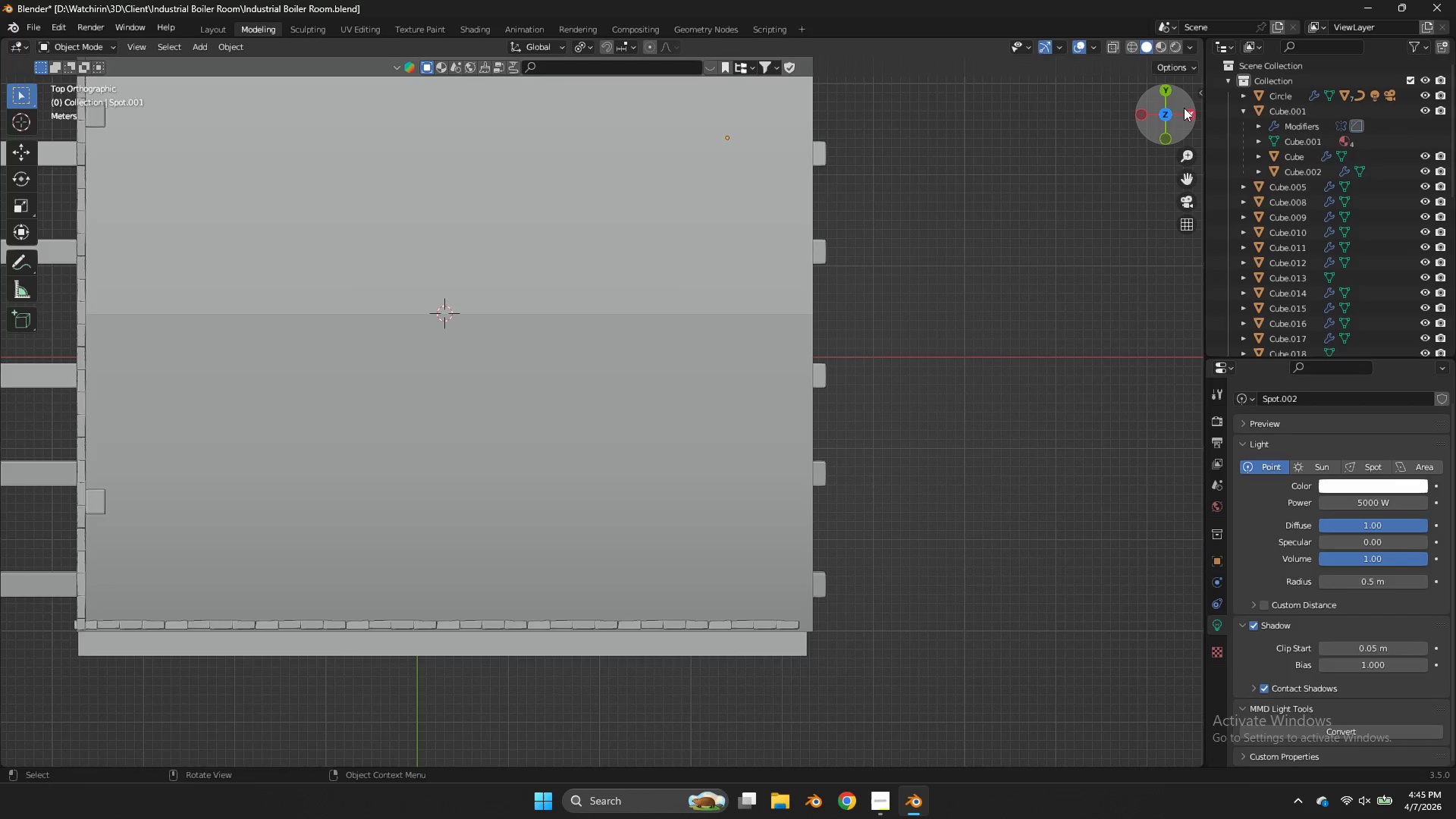 
left_click([1190, 114])
 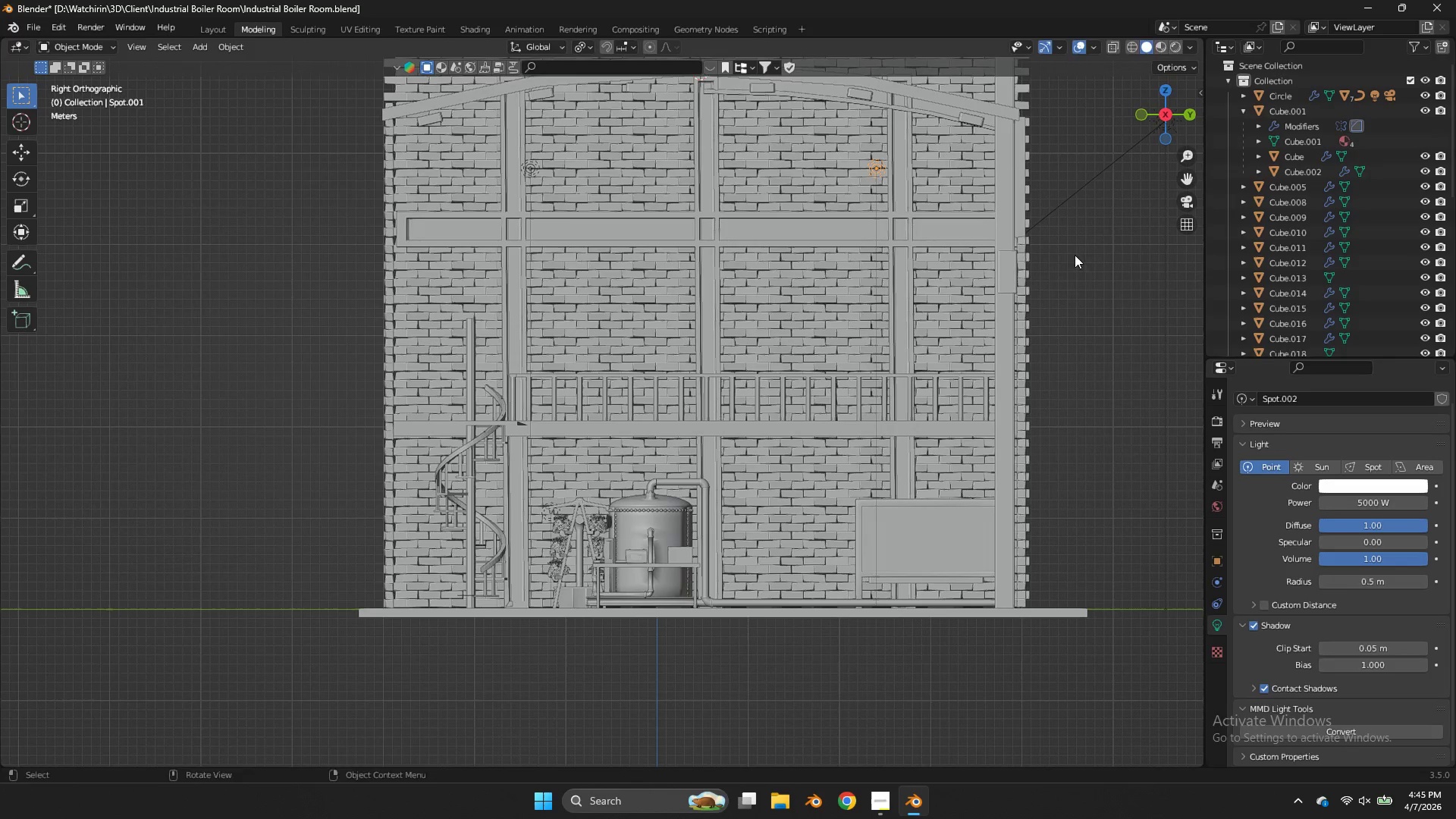 
key(G)
 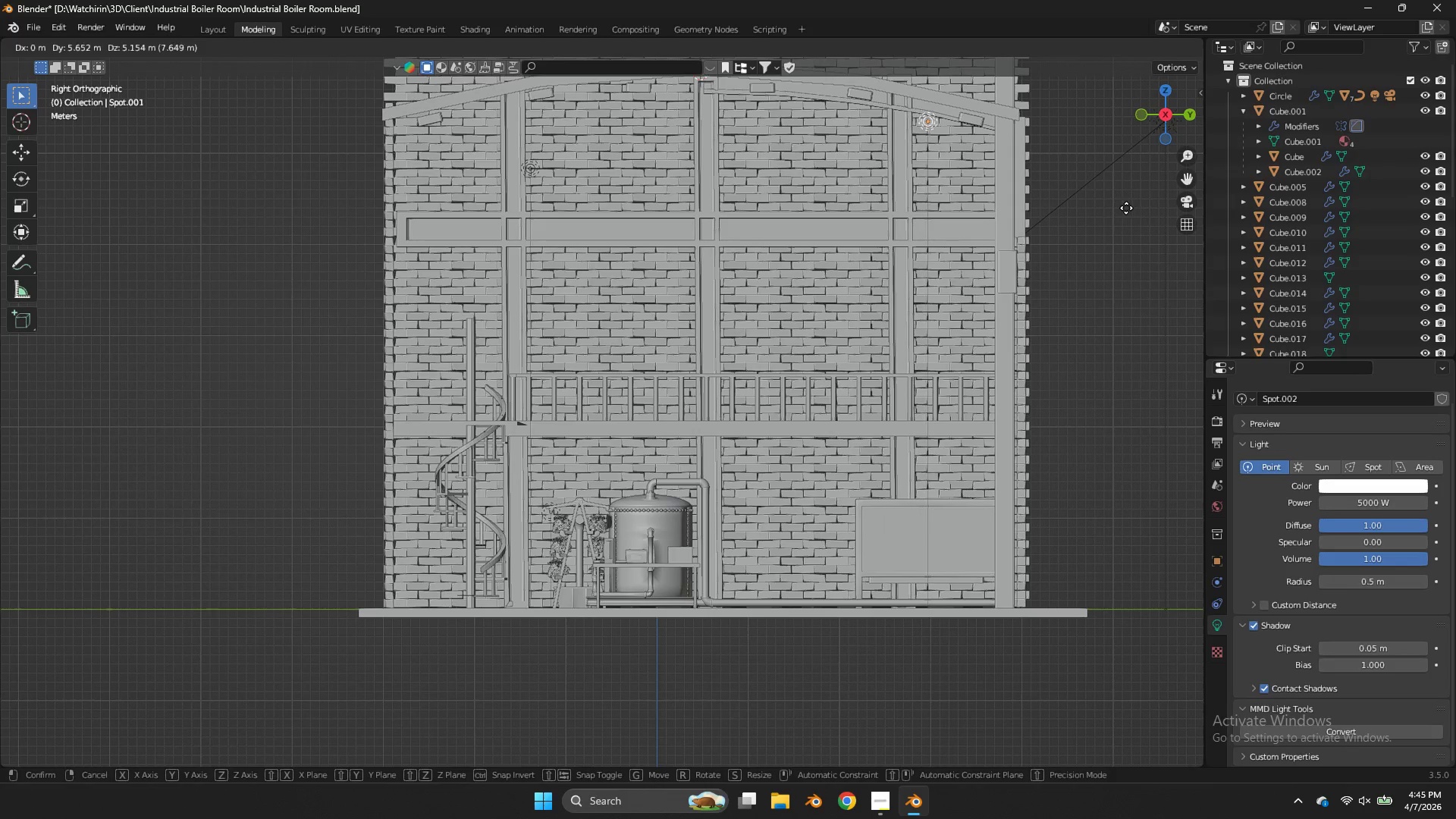 
left_click([1126, 218])
 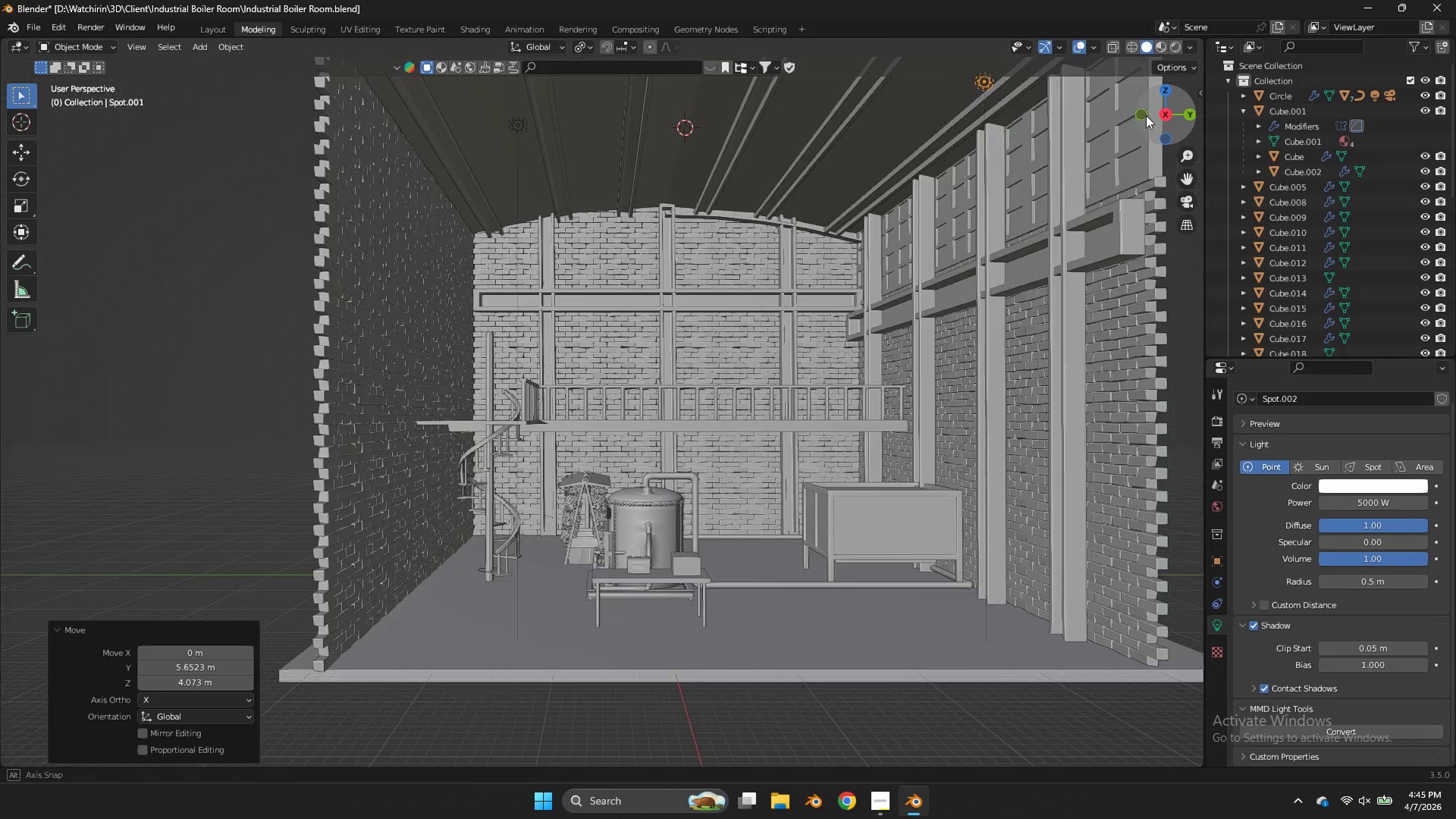 
key(Z)
 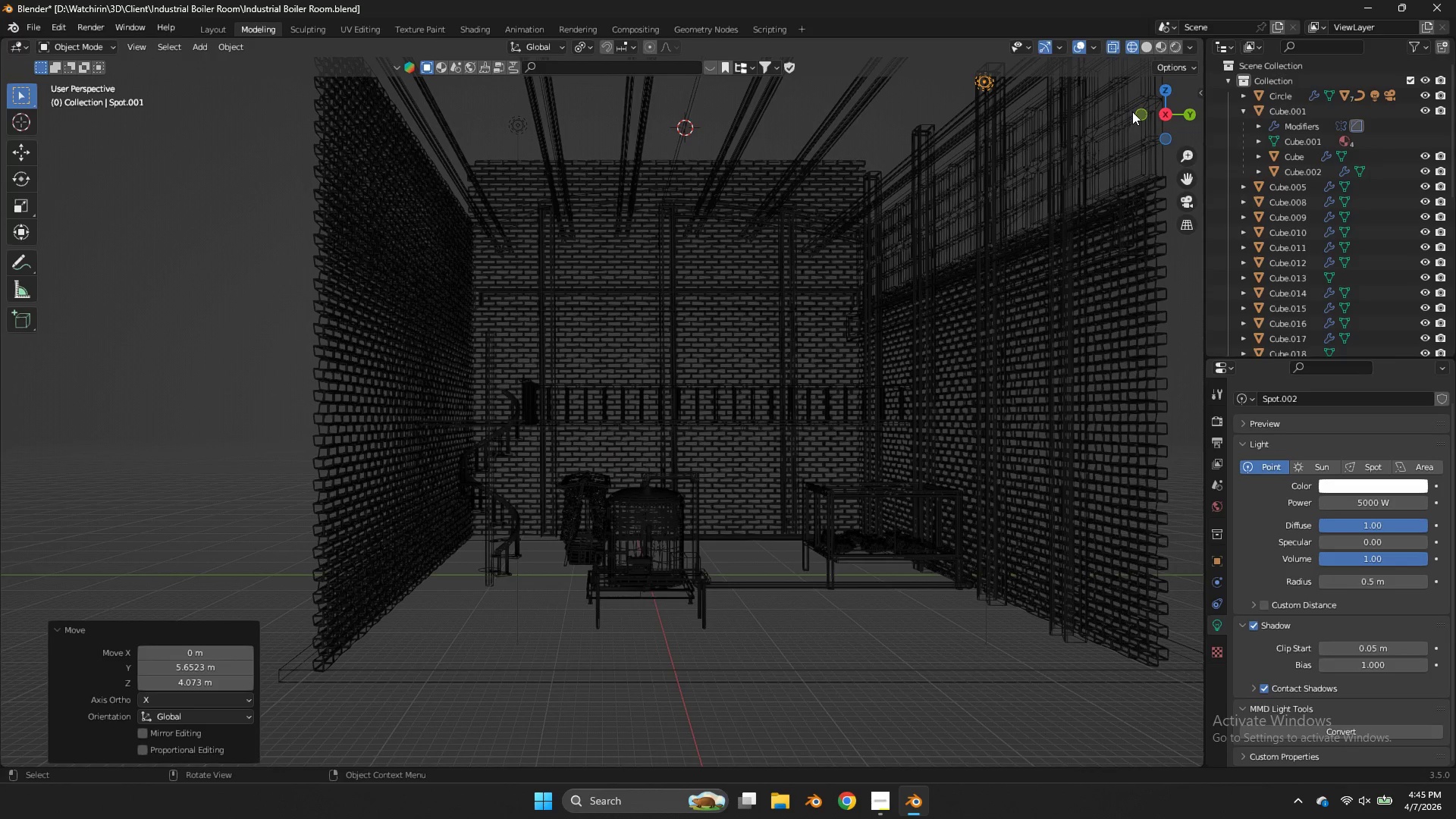 
left_click([1140, 118])
 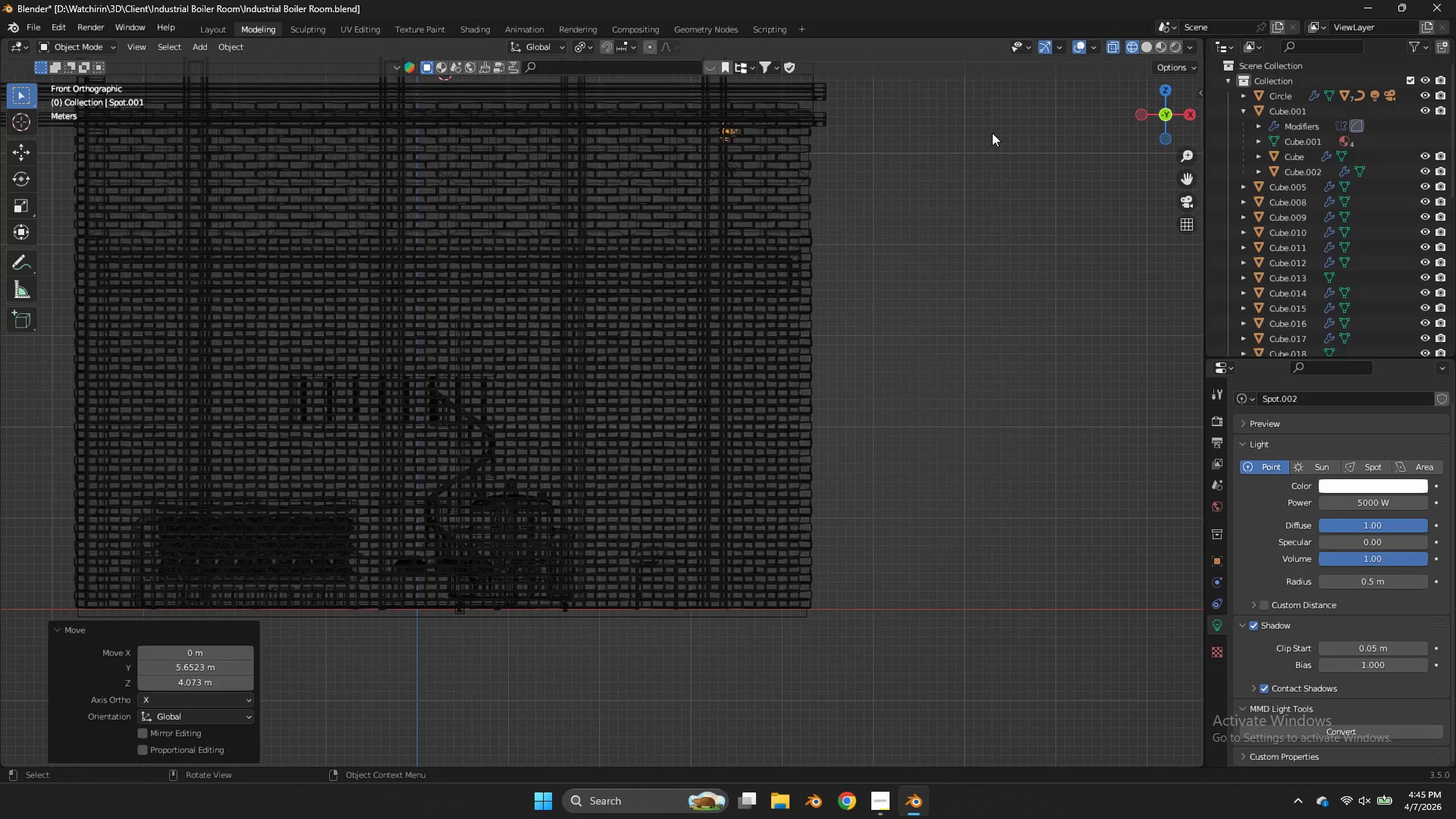 
key(Z)
 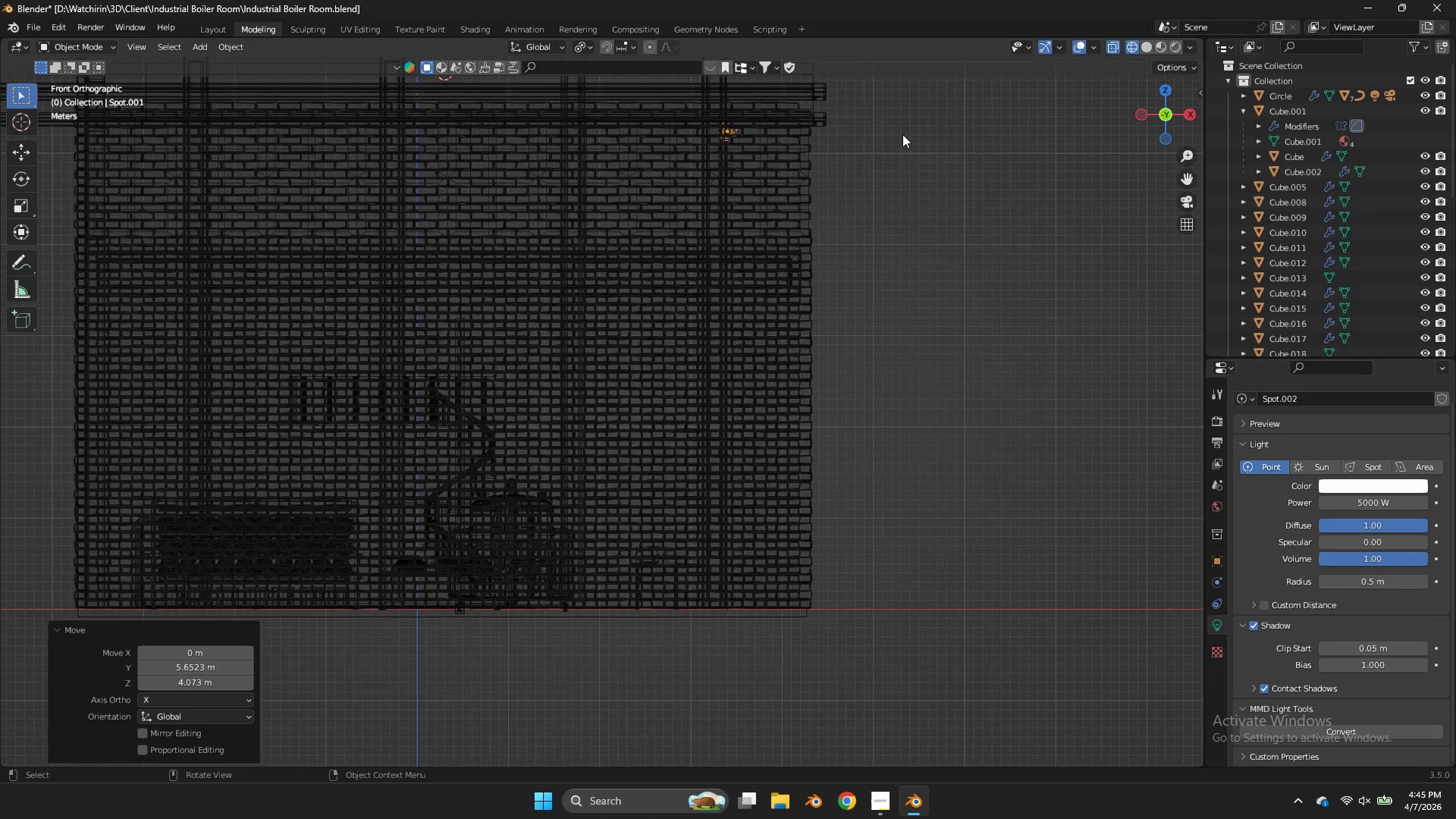 
key(Shift+ShiftLeft)
 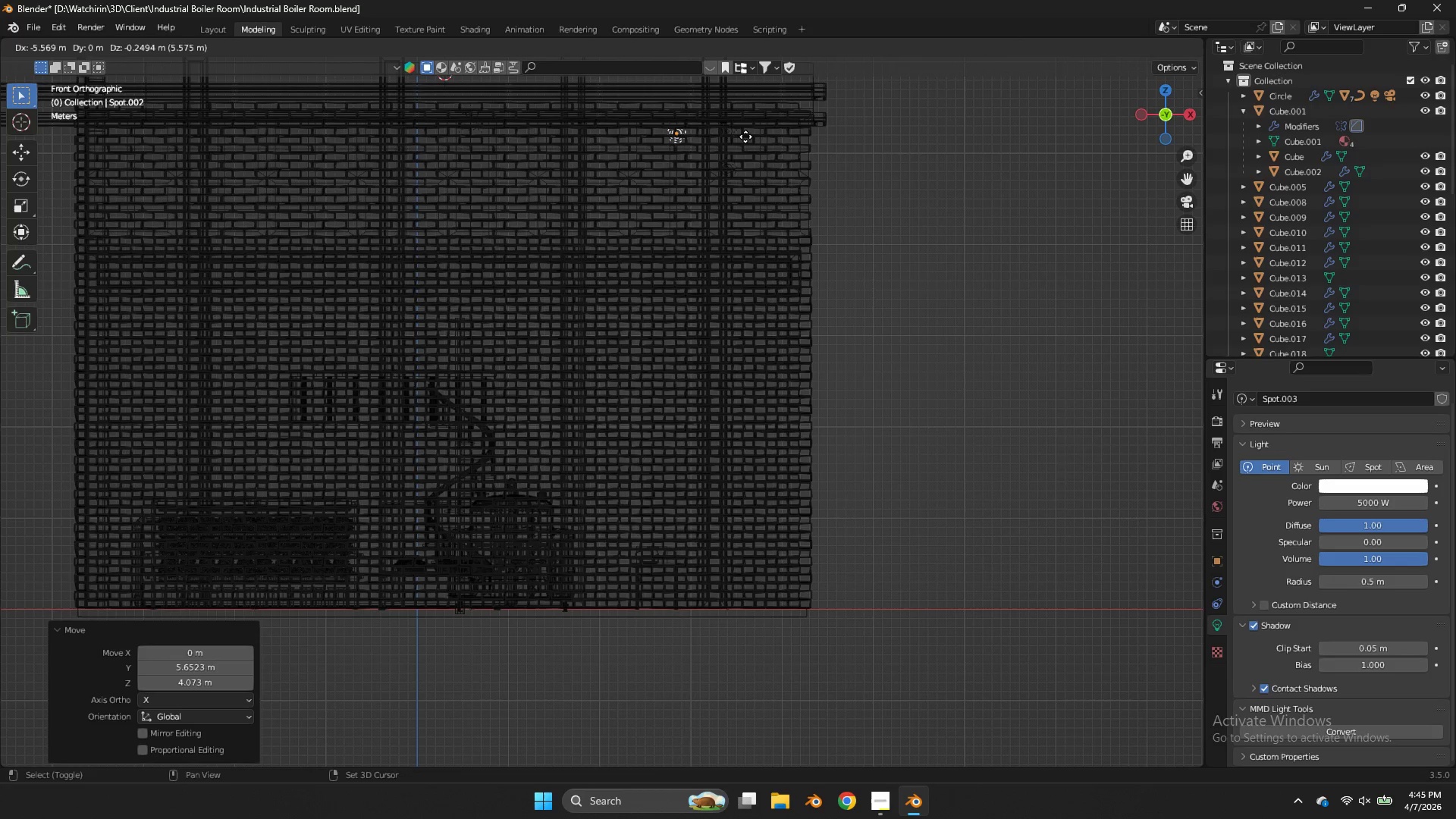 
key(Shift+D)
 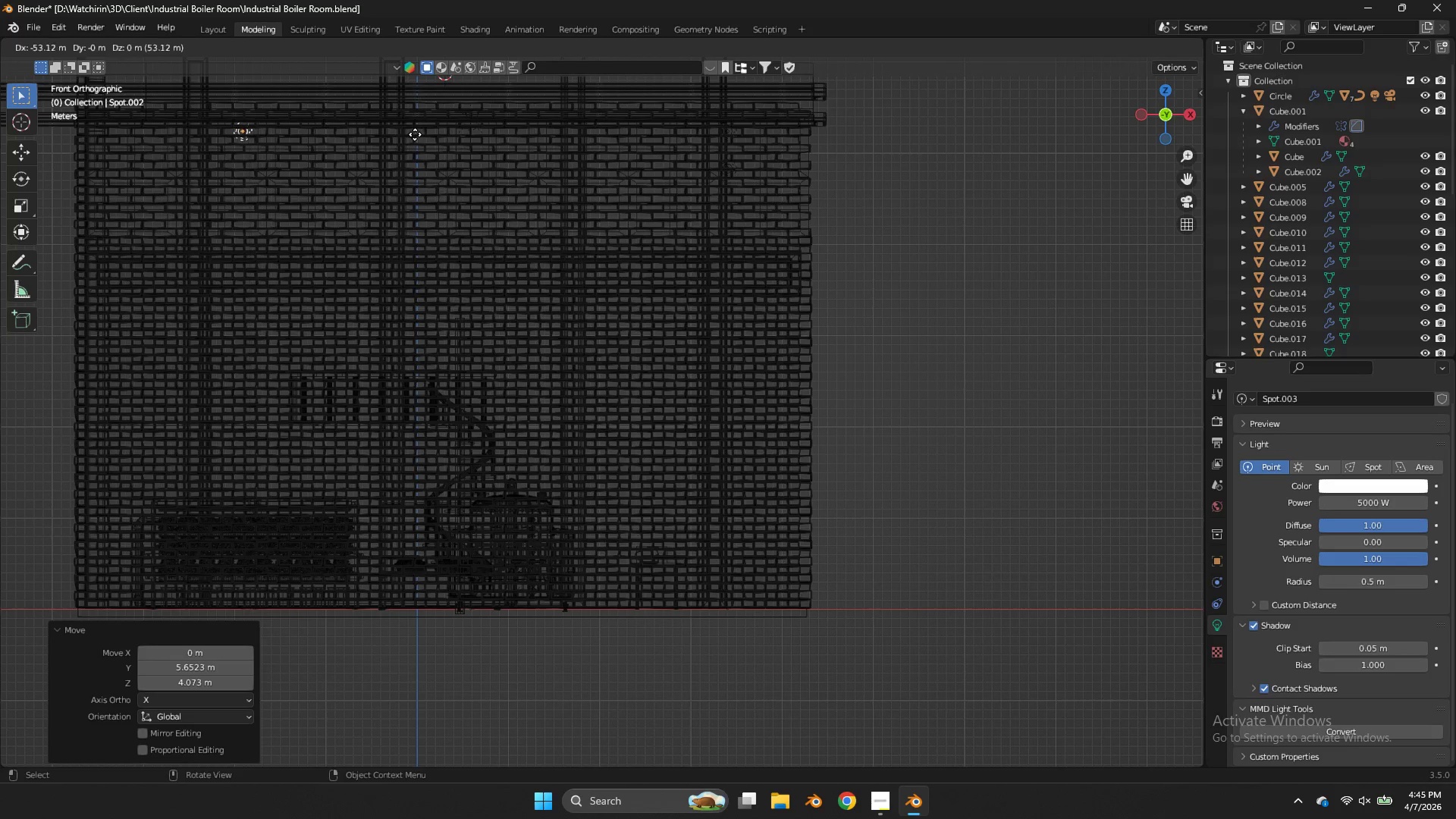 
left_click([400, 132])
 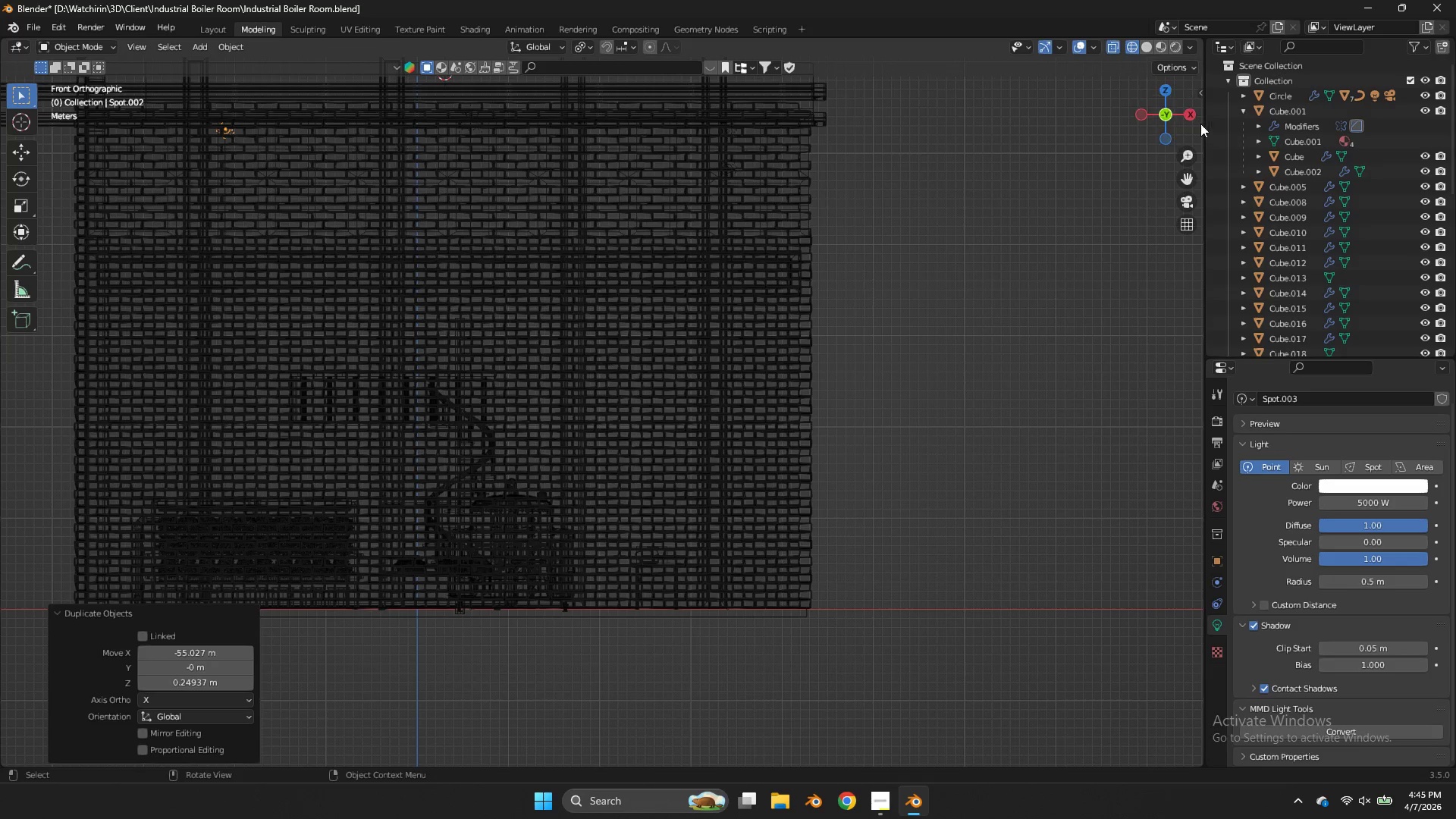 
left_click([1194, 116])
 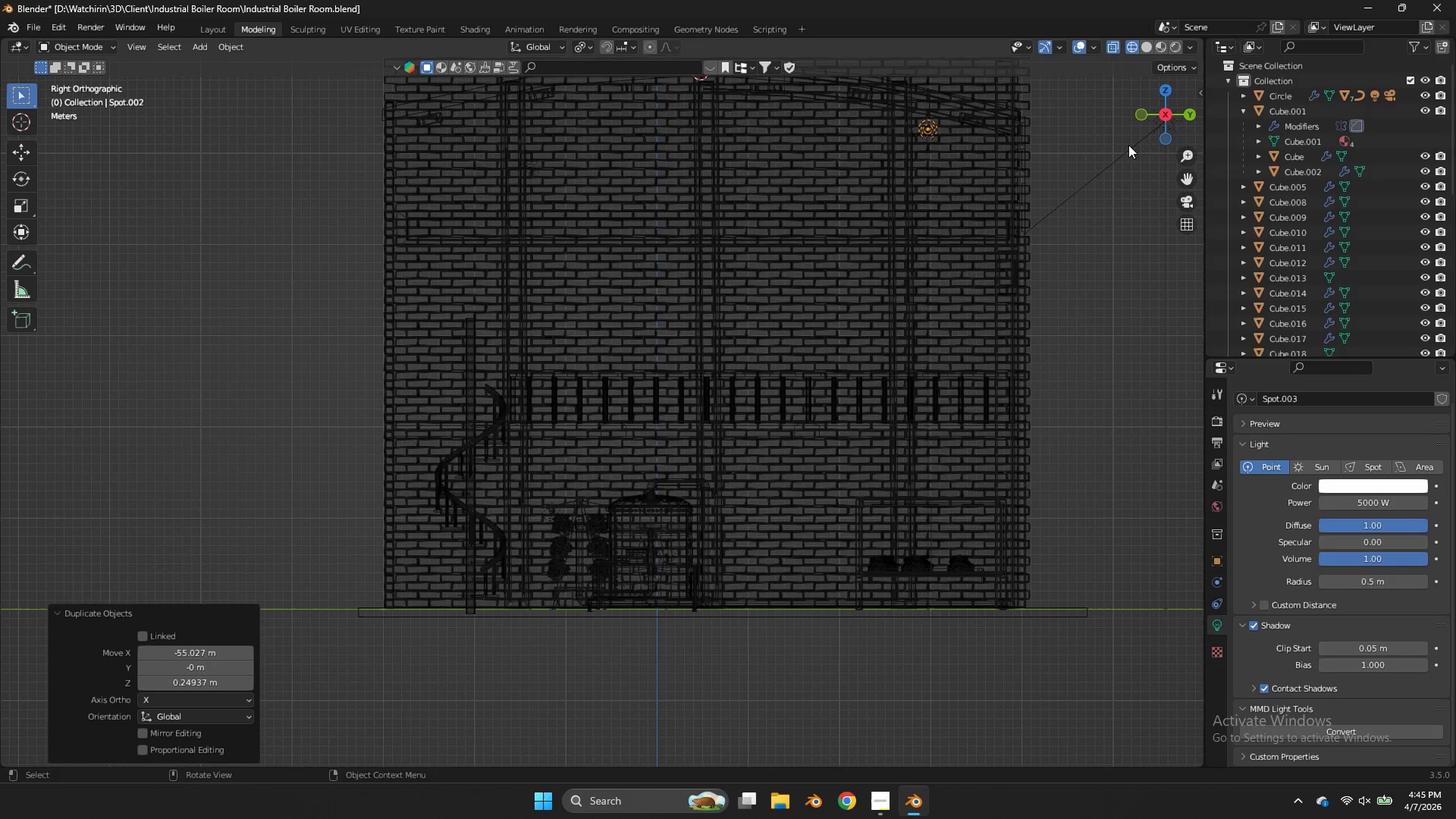 
key(Shift+ShiftLeft)
 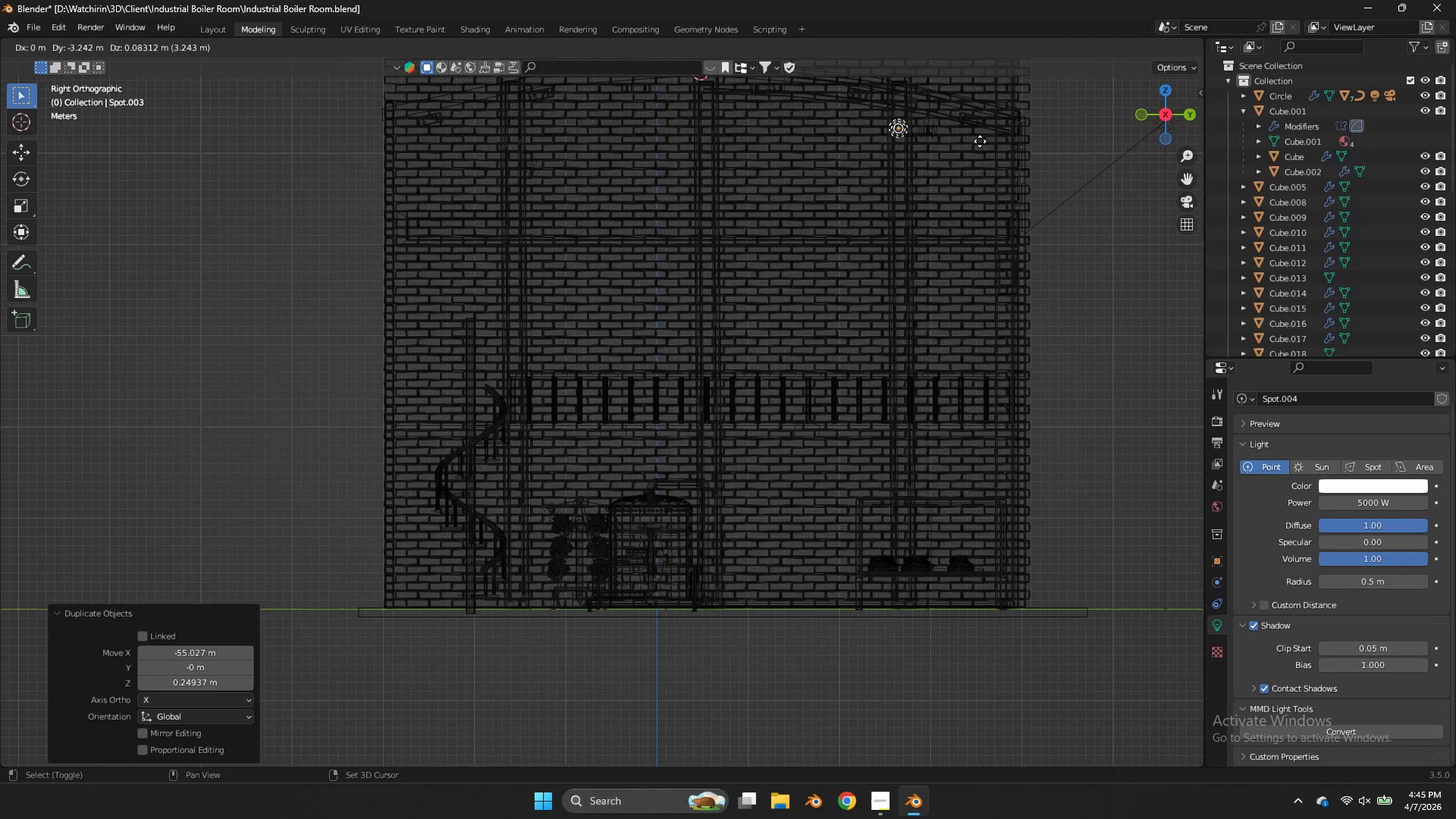 
key(Shift+D)
 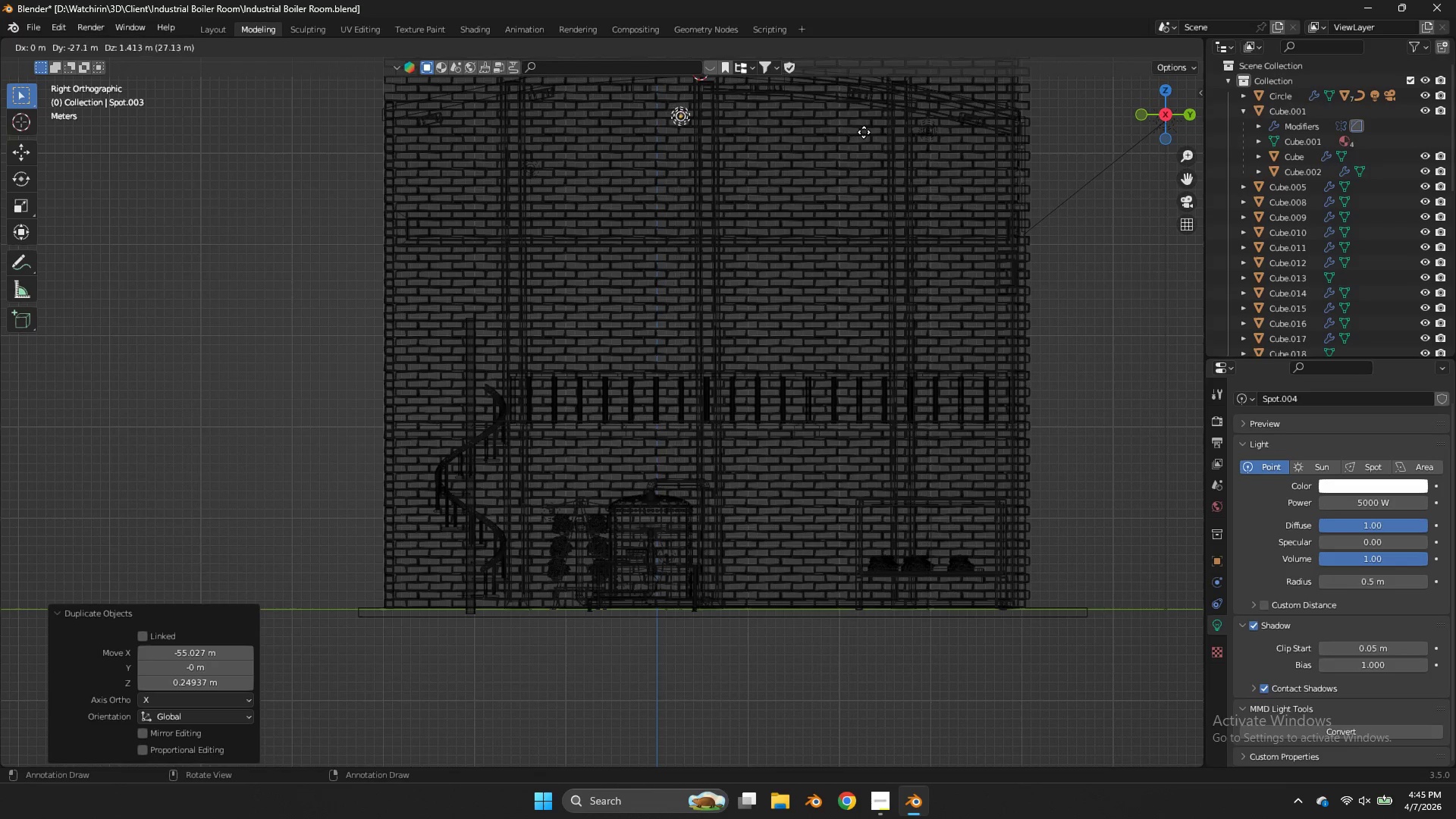 
left_click([867, 132])
 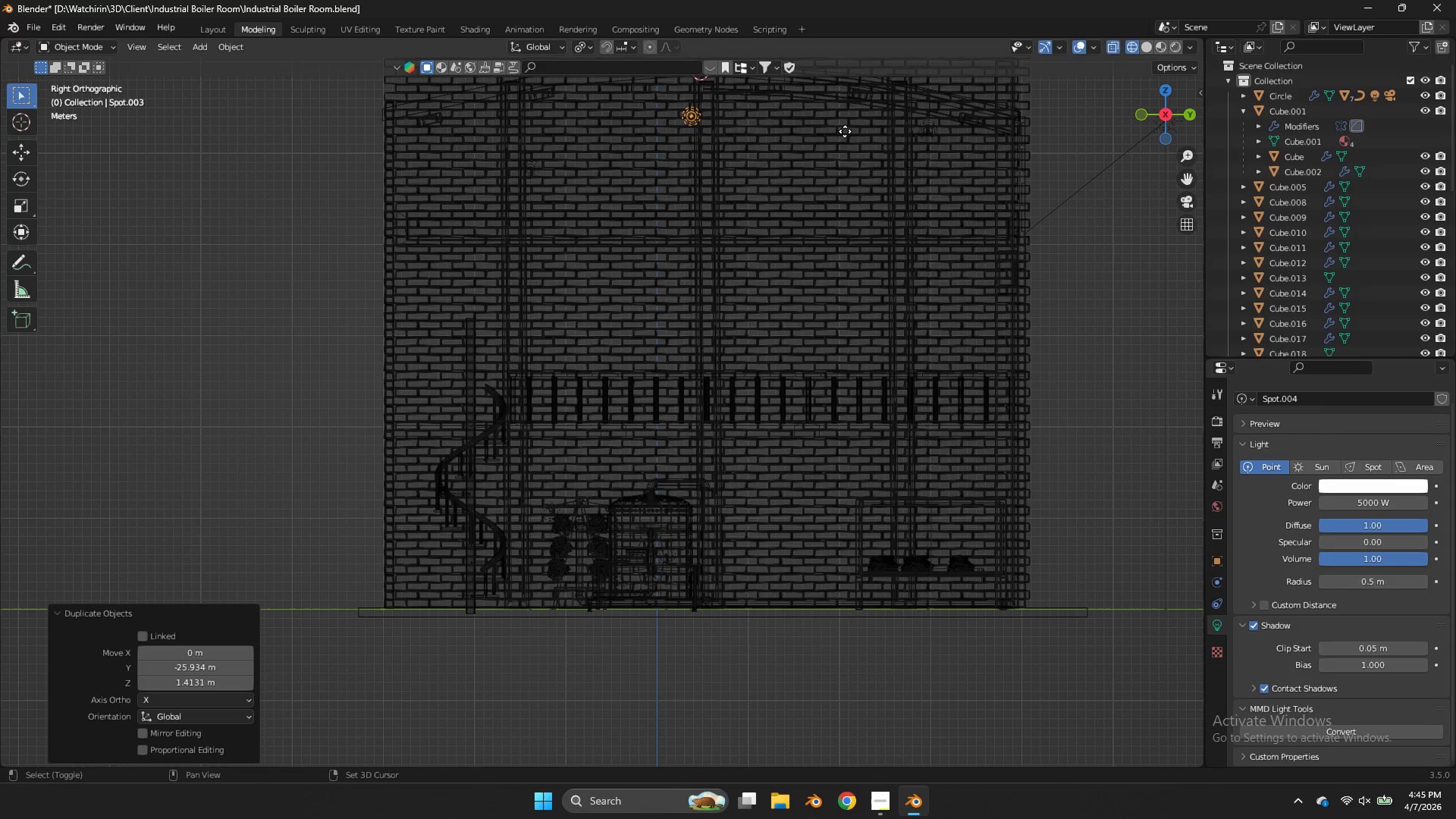 
key(Shift+ShiftLeft)
 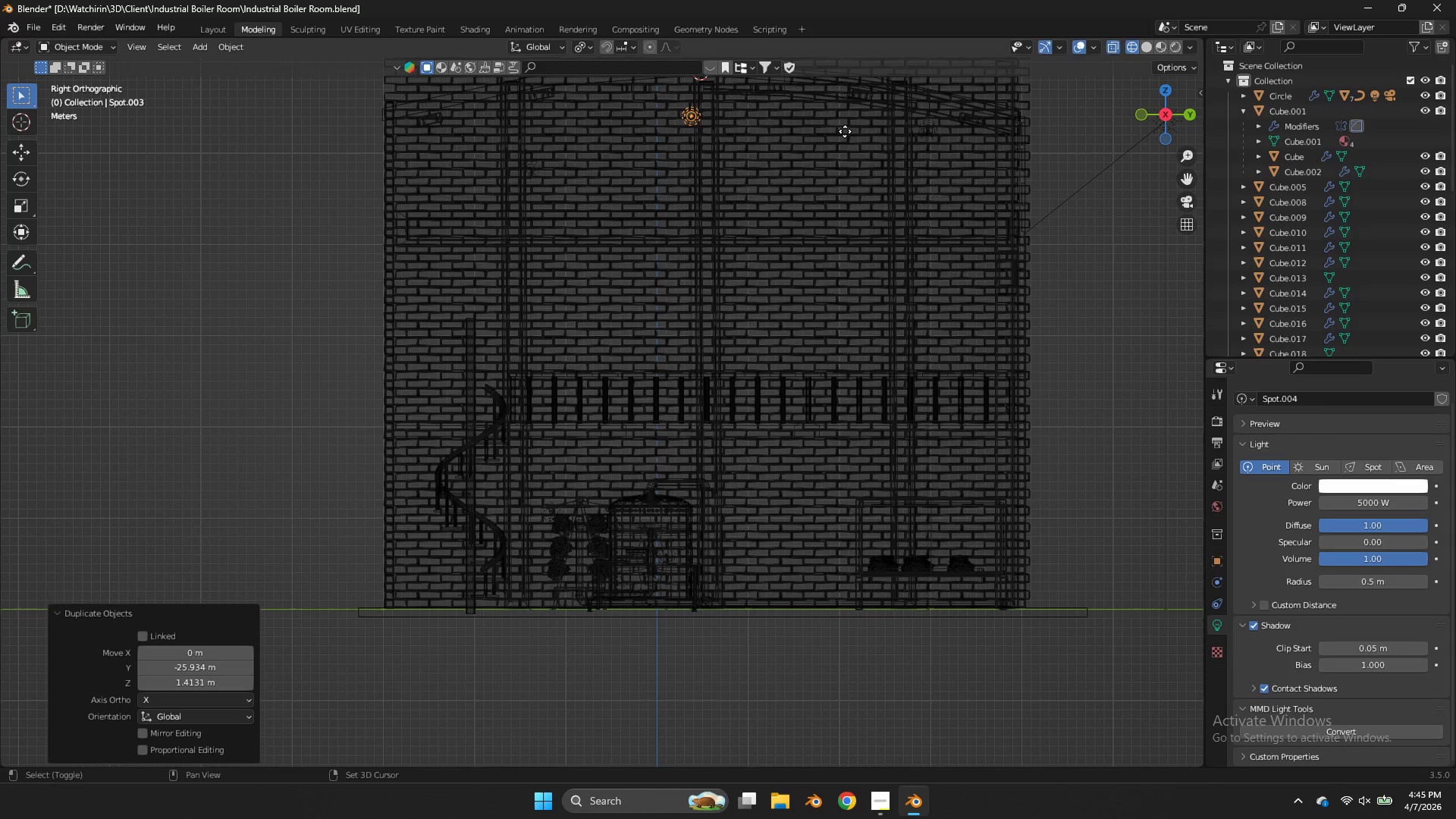 
key(Shift+D)
 